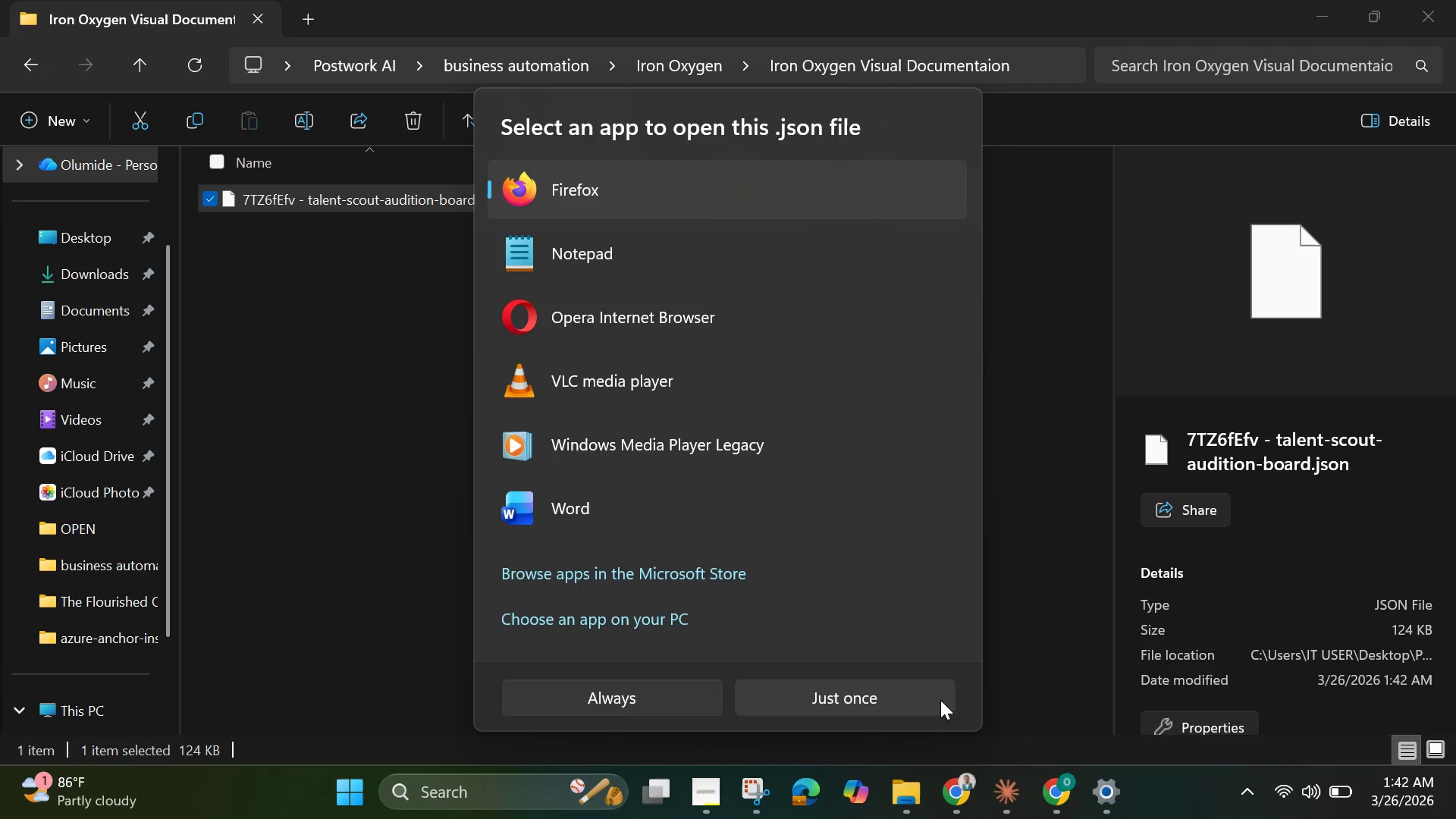 
left_click([927, 689])
 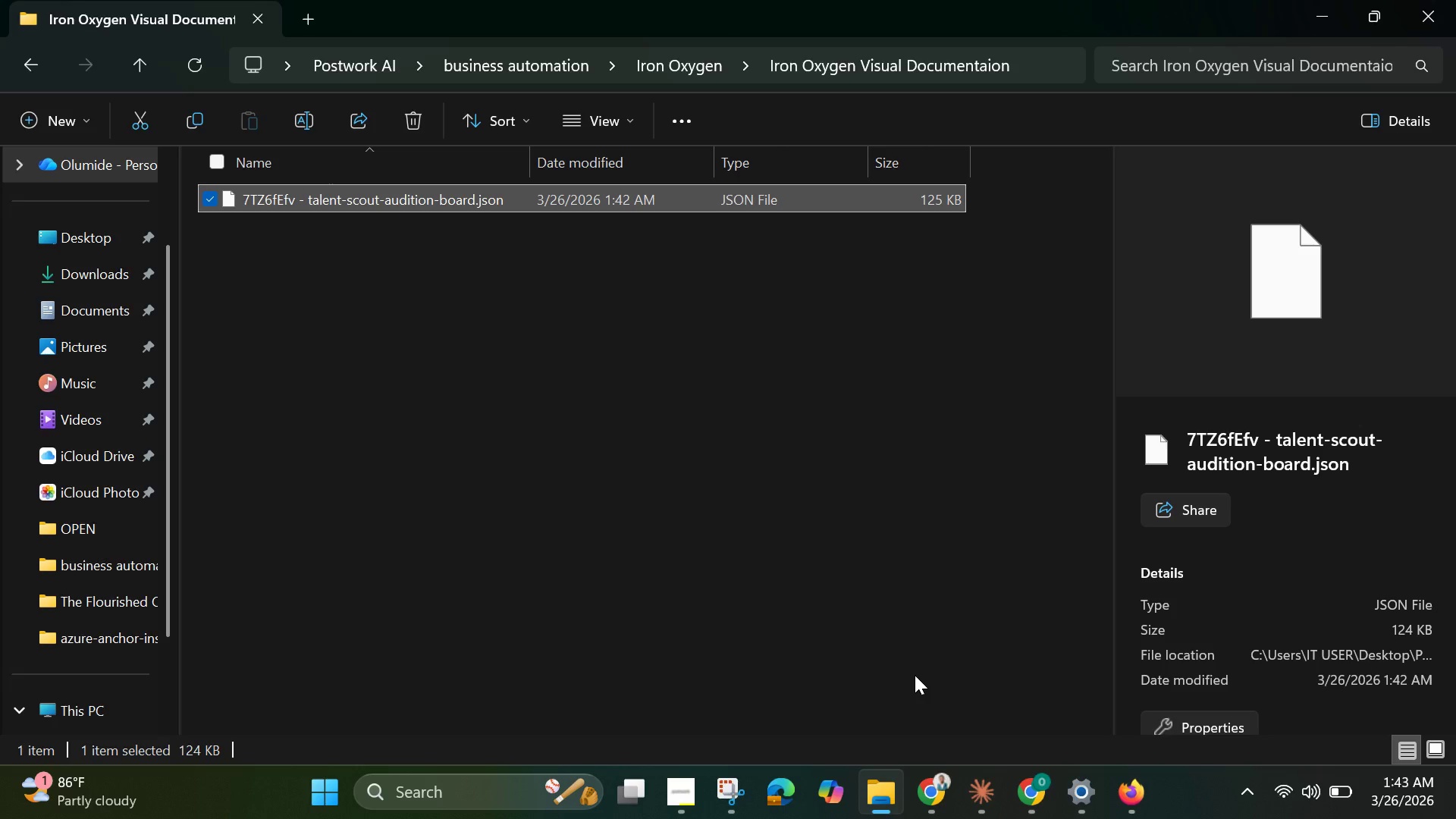 
wait(21.3)
 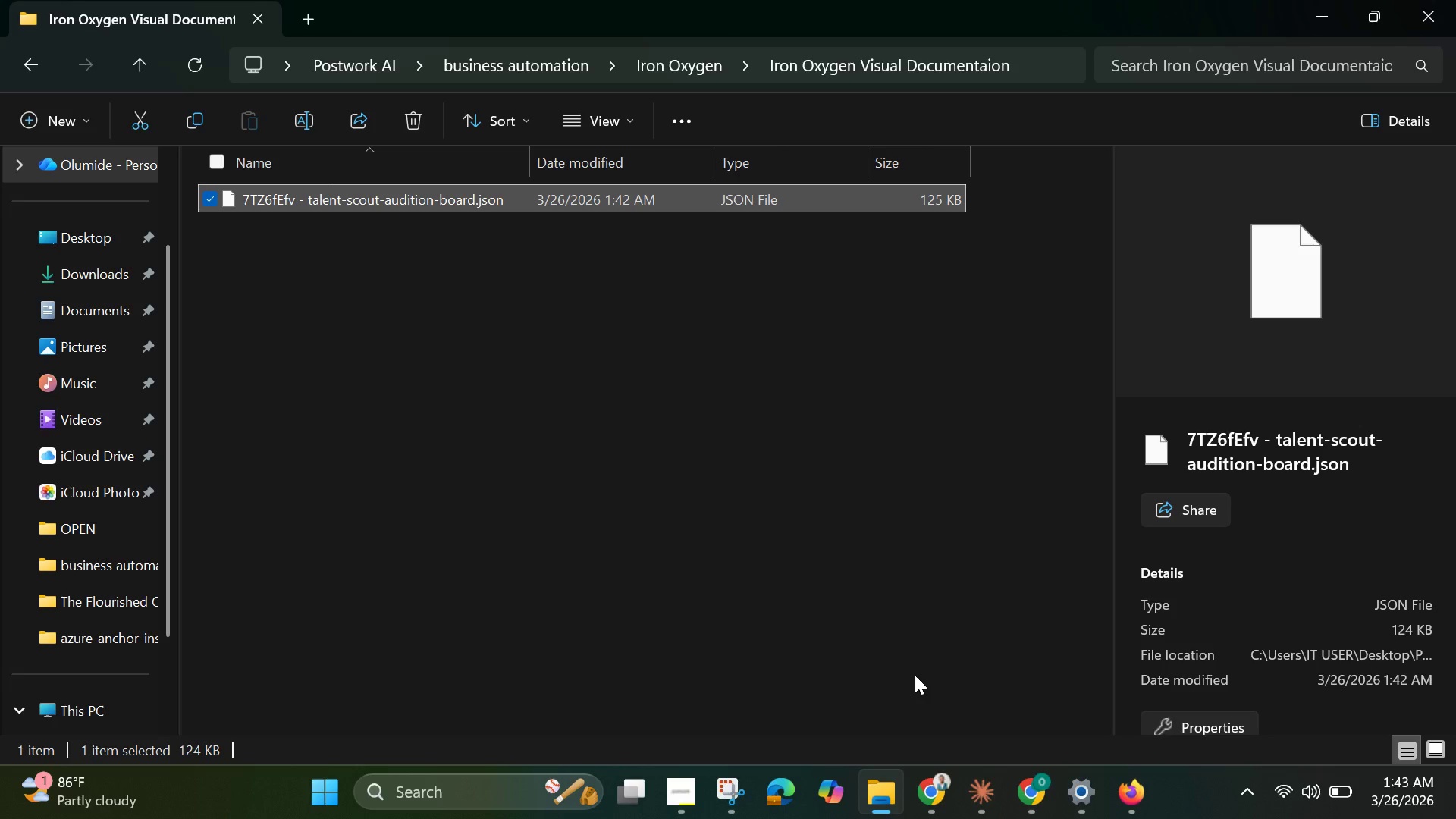 
left_click([1329, 12])
 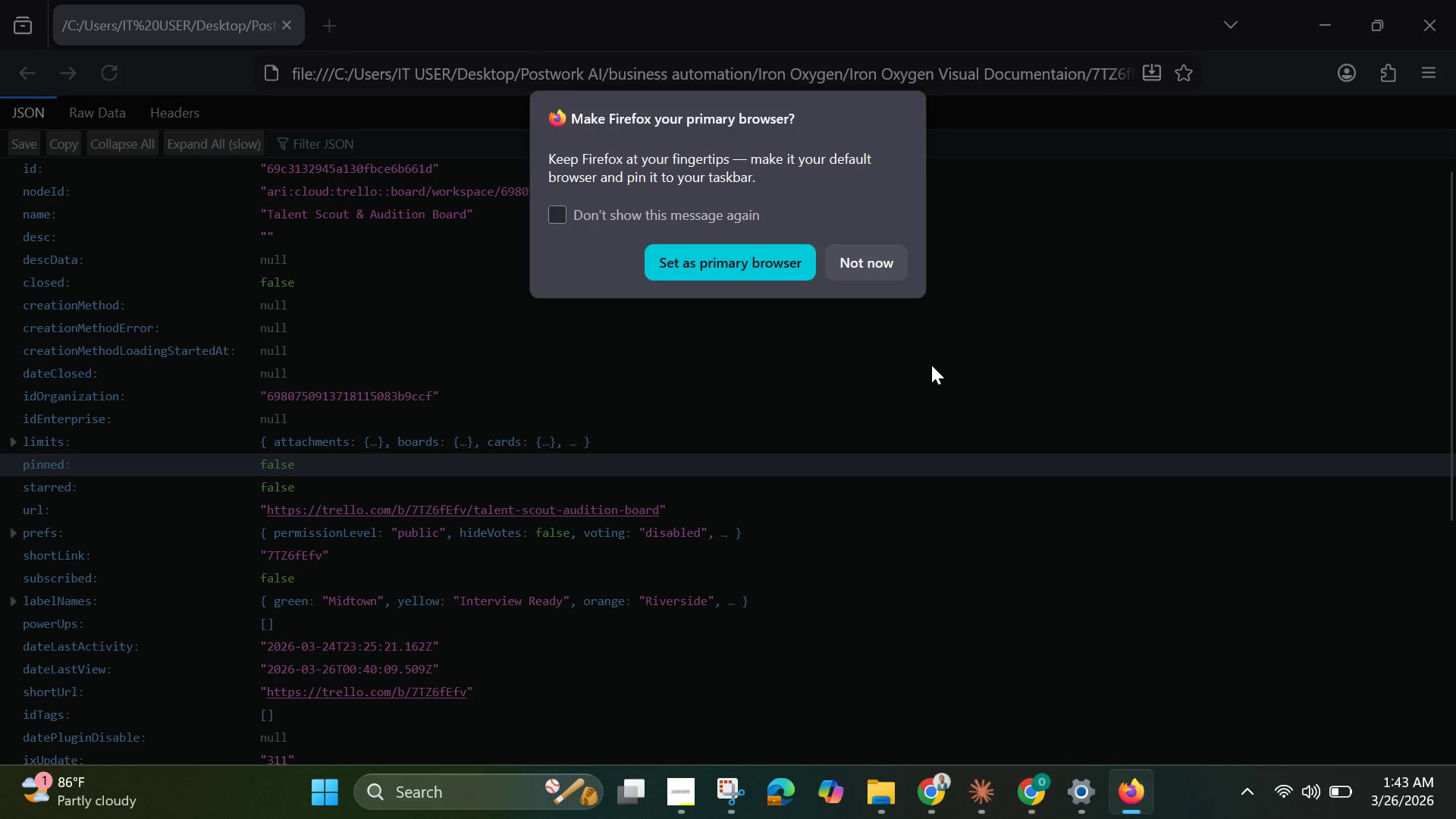 
left_click([880, 268])
 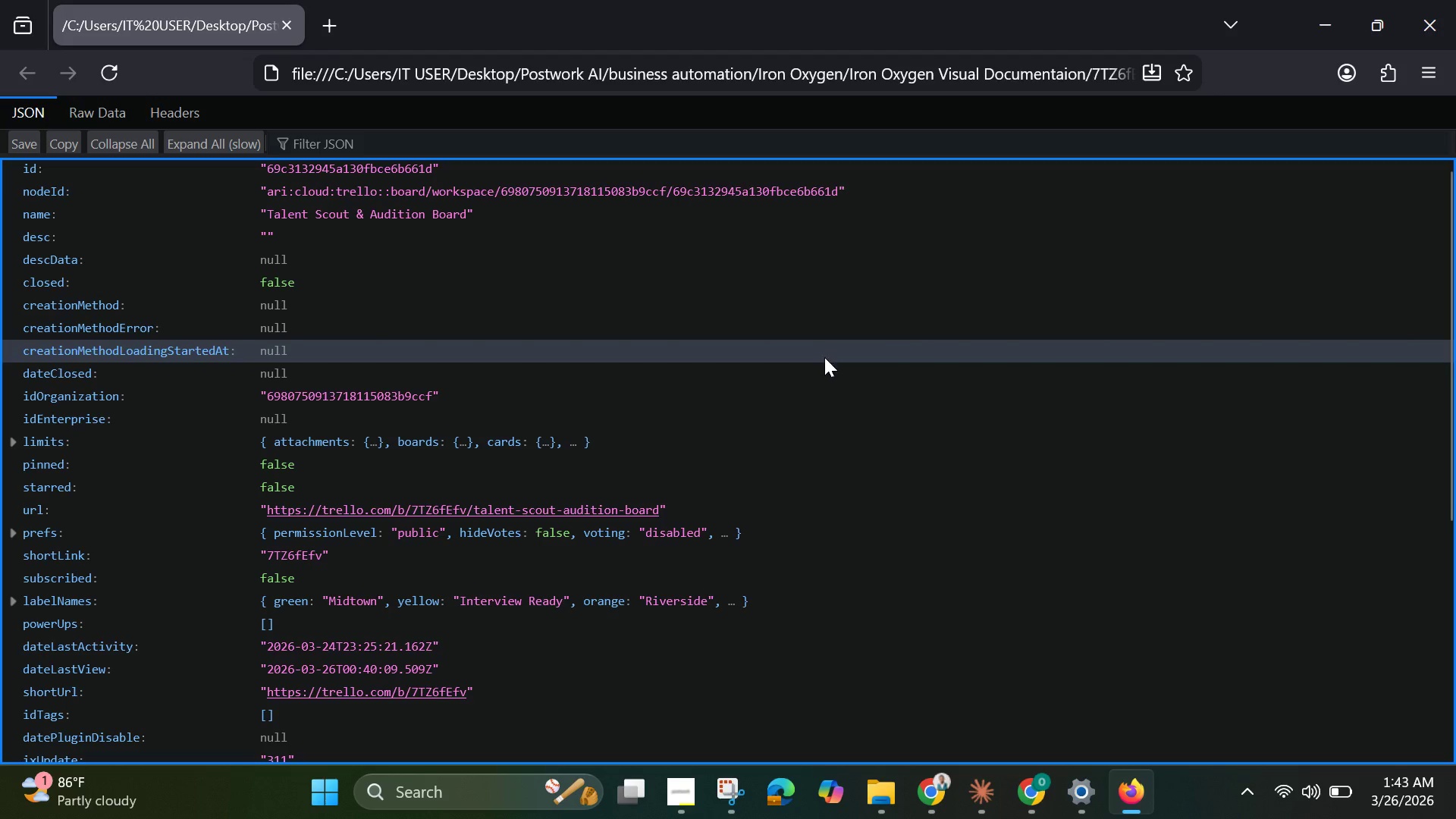 
scroll: coordinate [812, 498], scroll_direction: down, amount: 16.0
 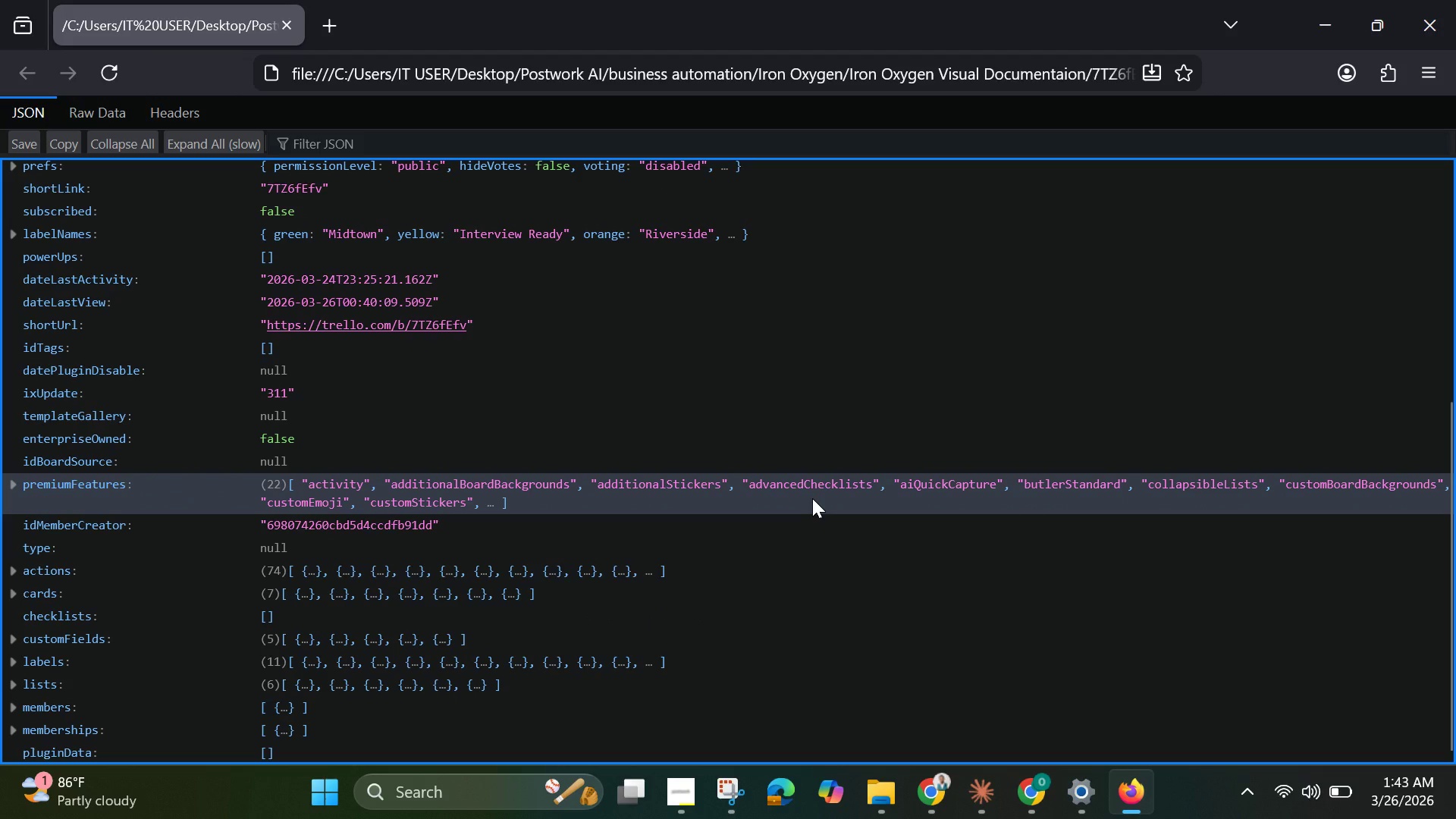 
scroll: coordinate [832, 353], scroll_direction: up, amount: 28.0
 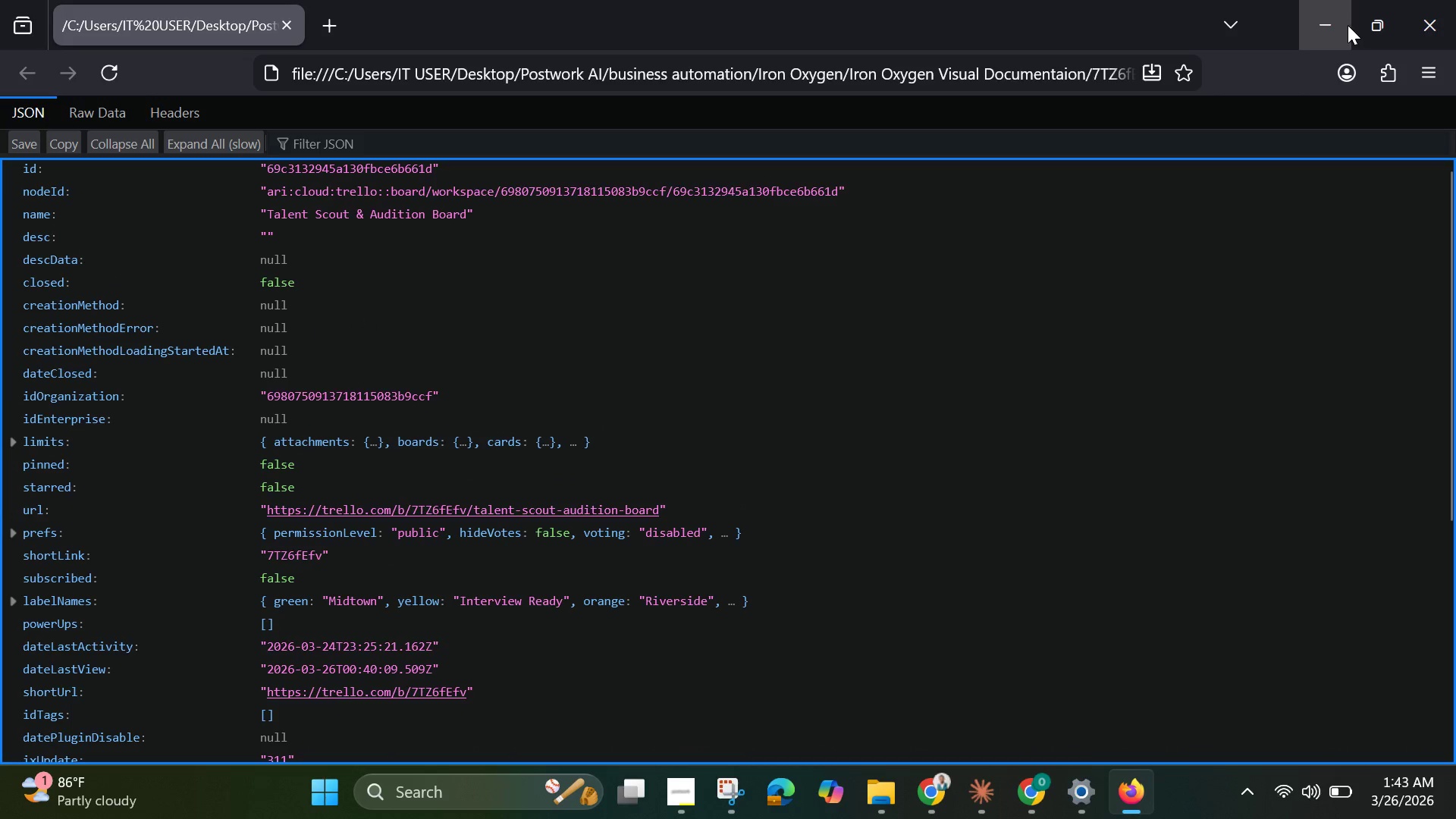 
left_click([1341, 27])
 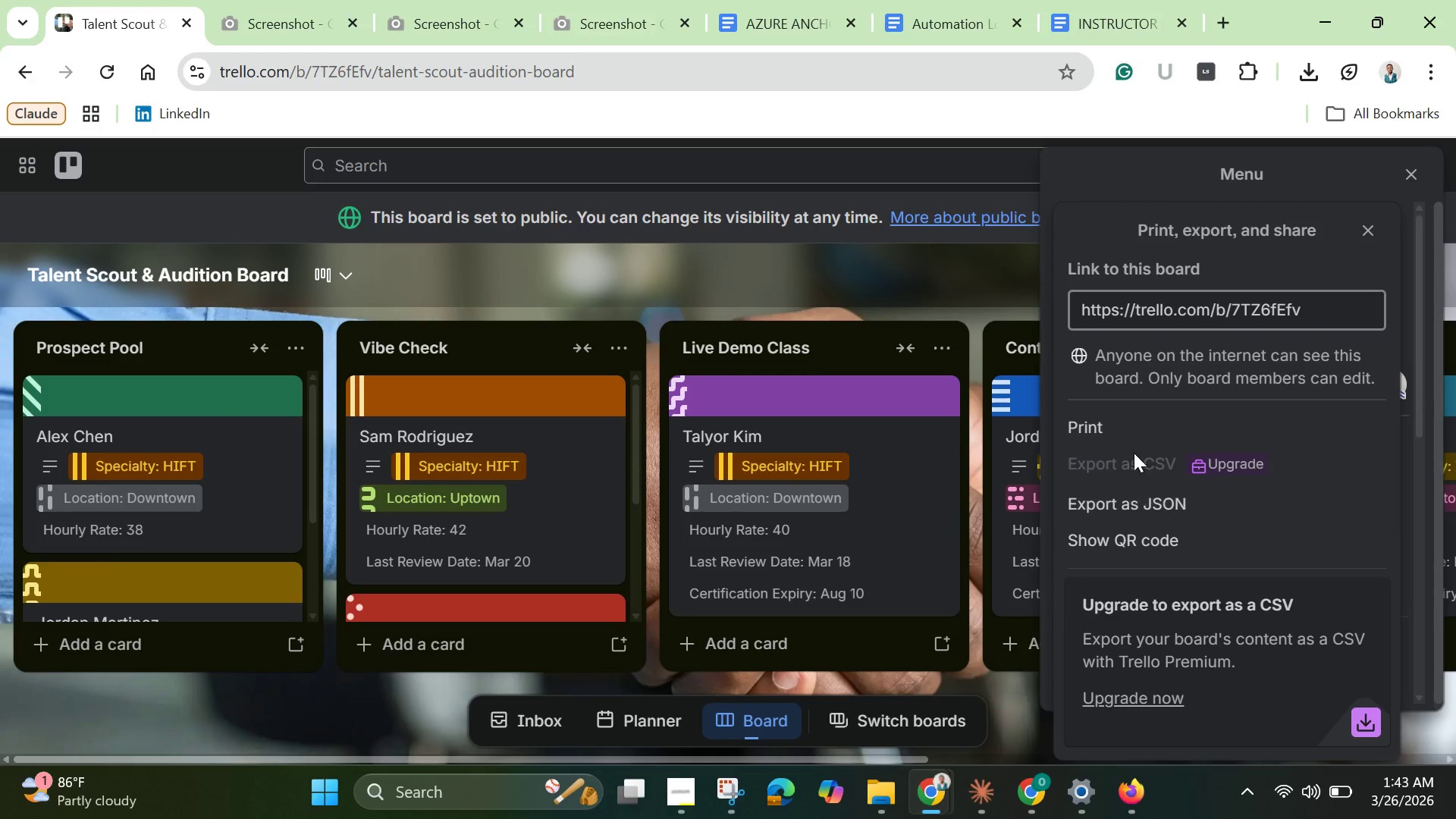 
left_click([1120, 436])
 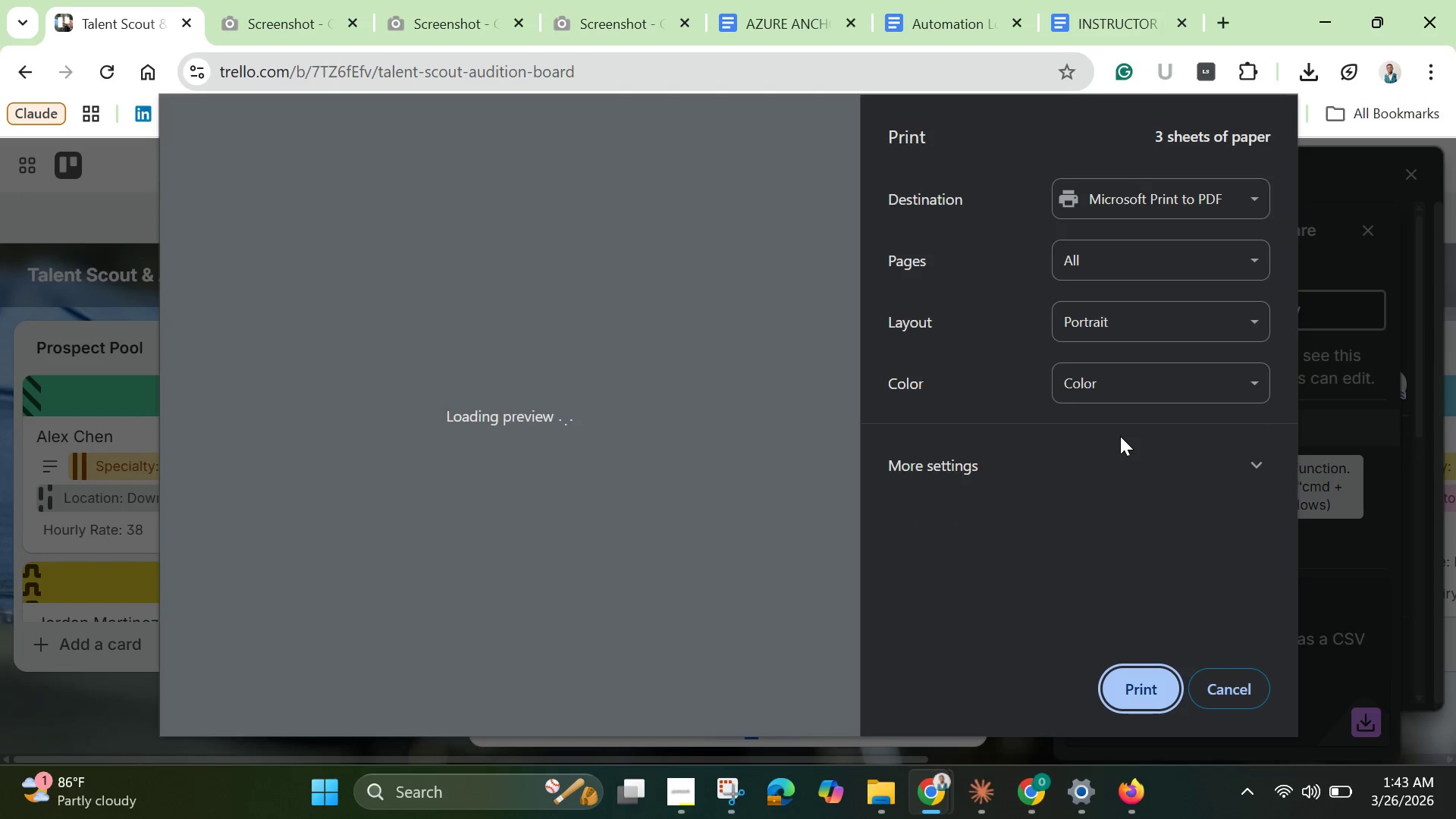 
wait(10.92)
 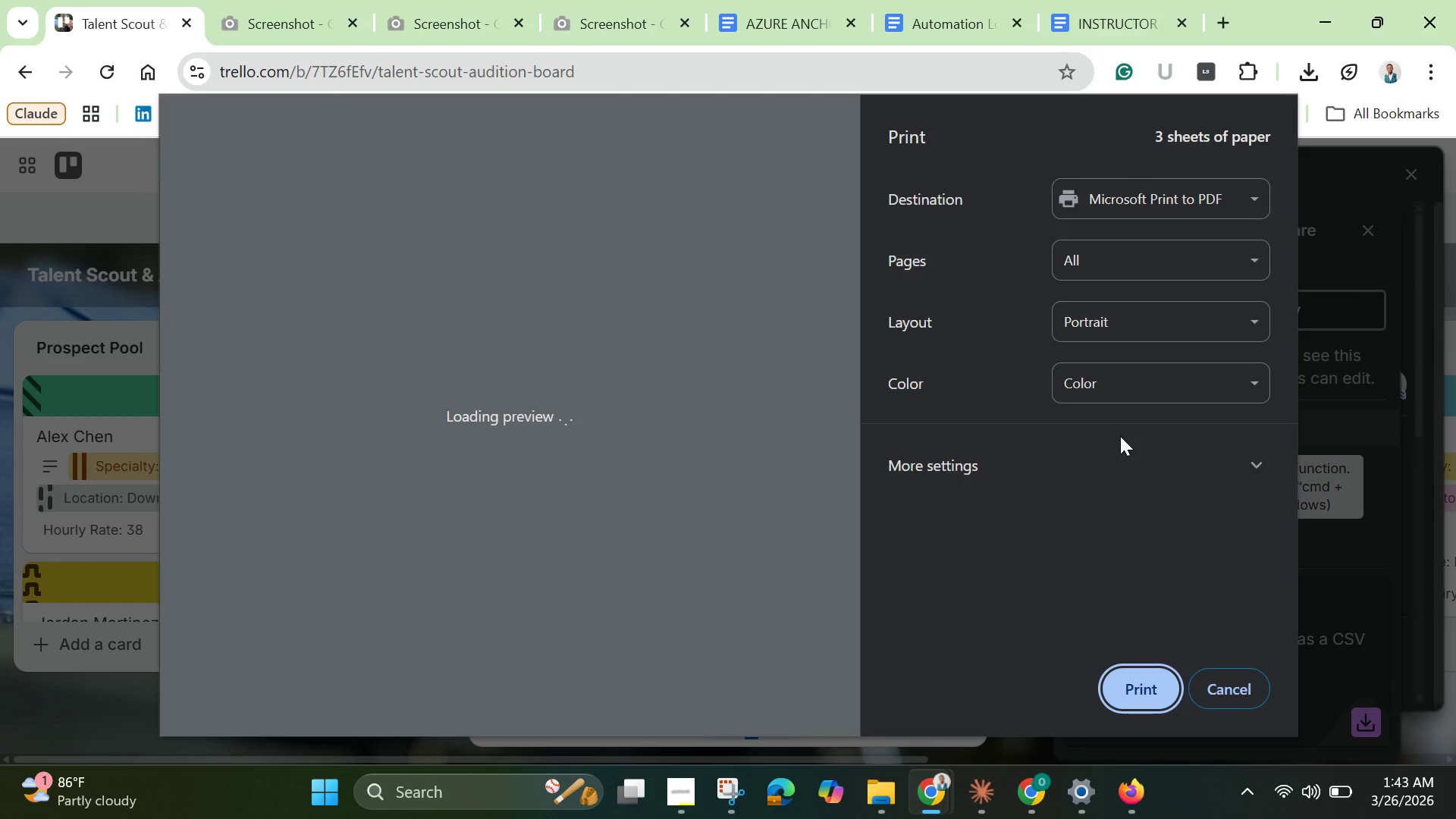 
scroll: coordinate [526, 493], scroll_direction: down, amount: 8.0
 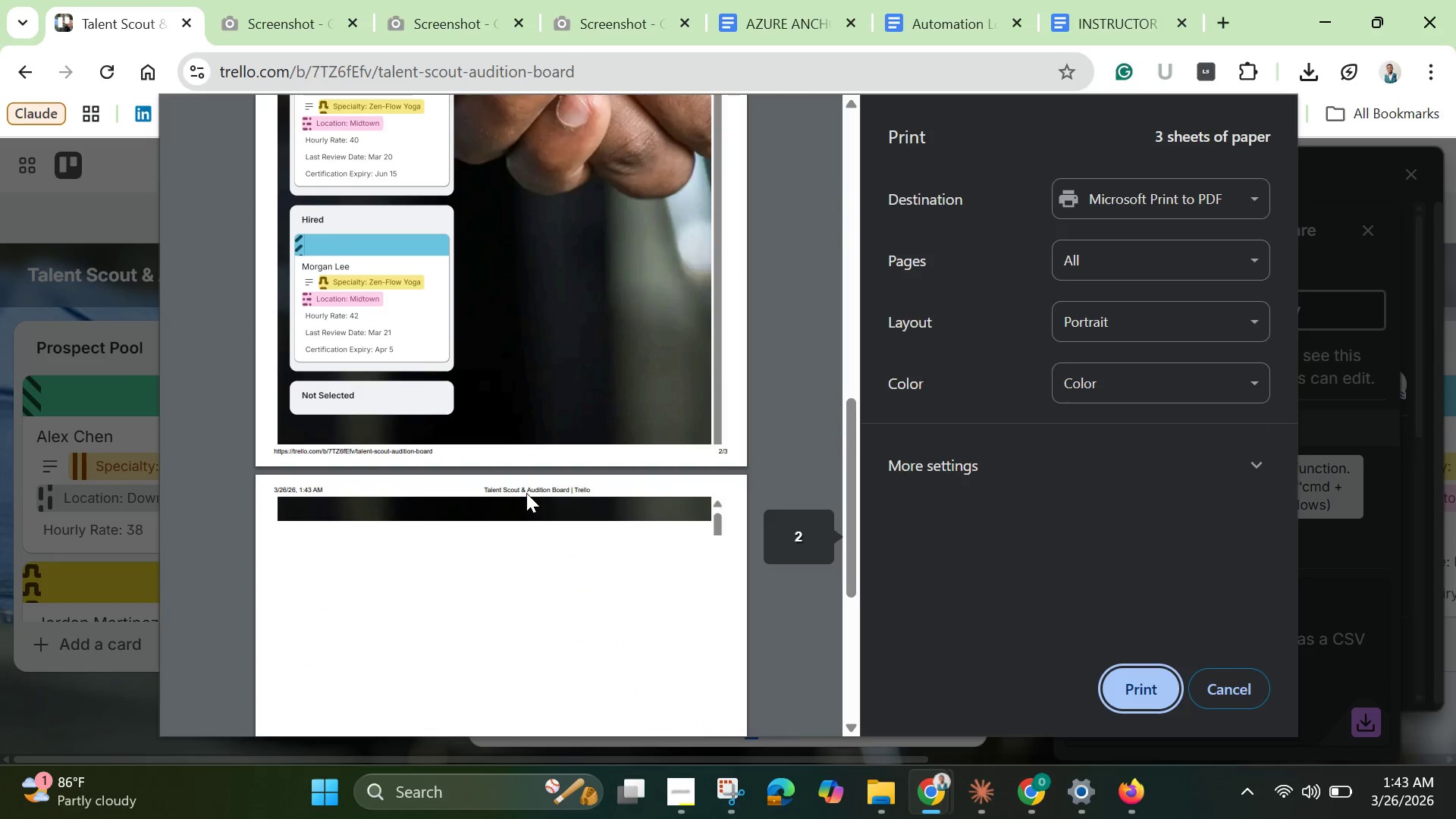 
scroll: coordinate [526, 493], scroll_direction: none, amount: 0.0
 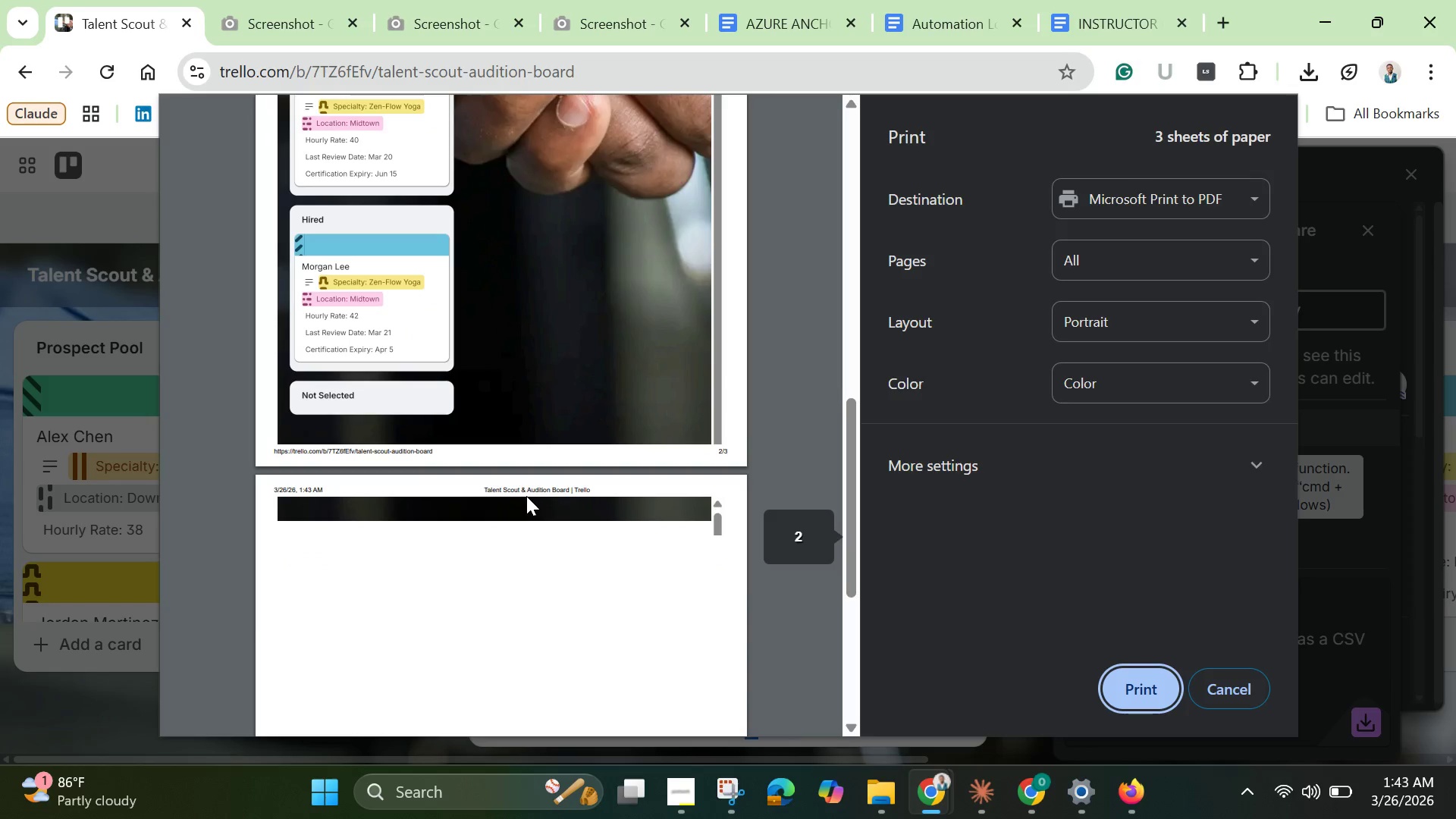 
scroll: coordinate [526, 499], scroll_direction: down, amount: 8.0
 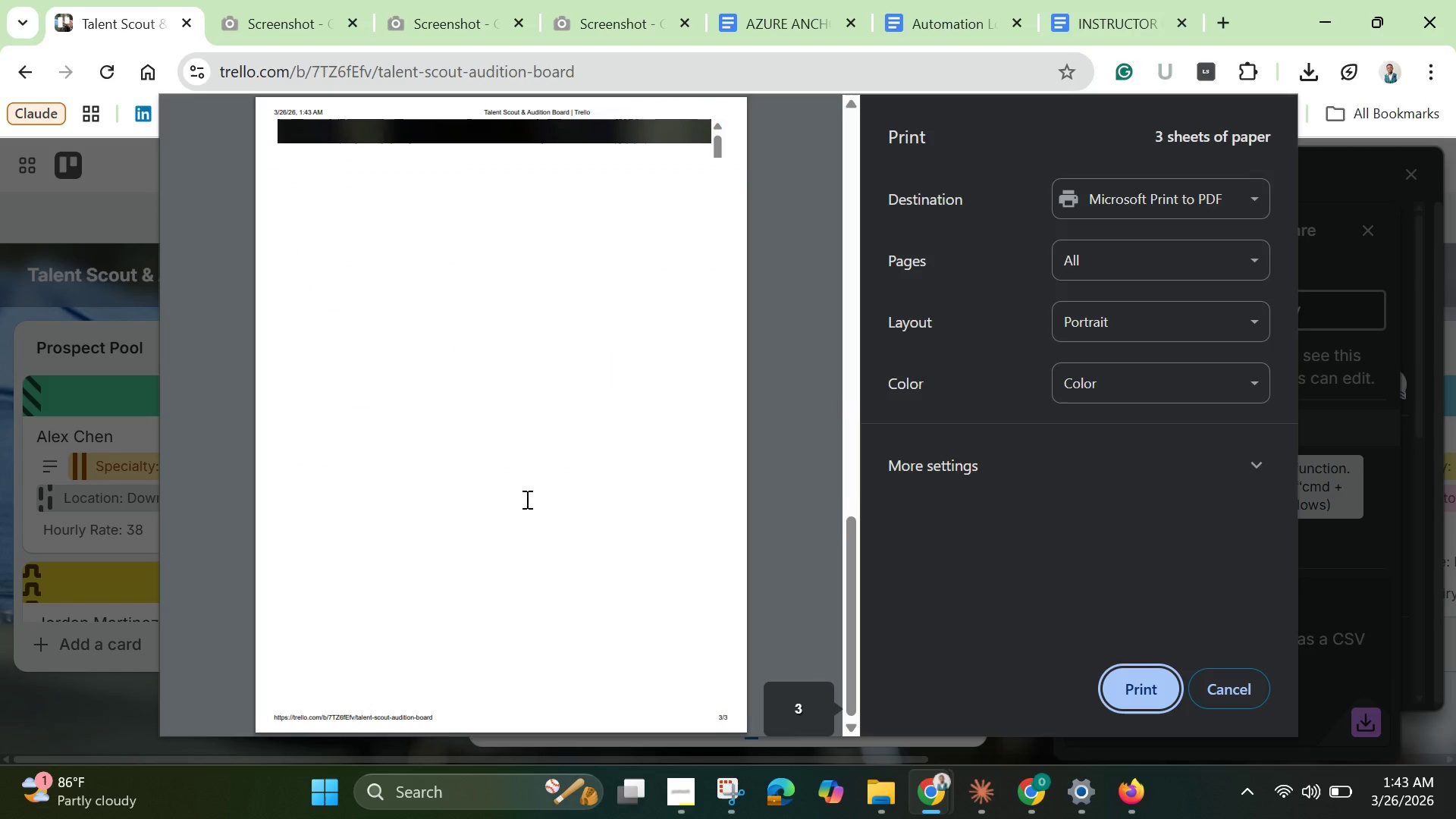 
scroll: coordinate [525, 476], scroll_direction: up, amount: 6.0
 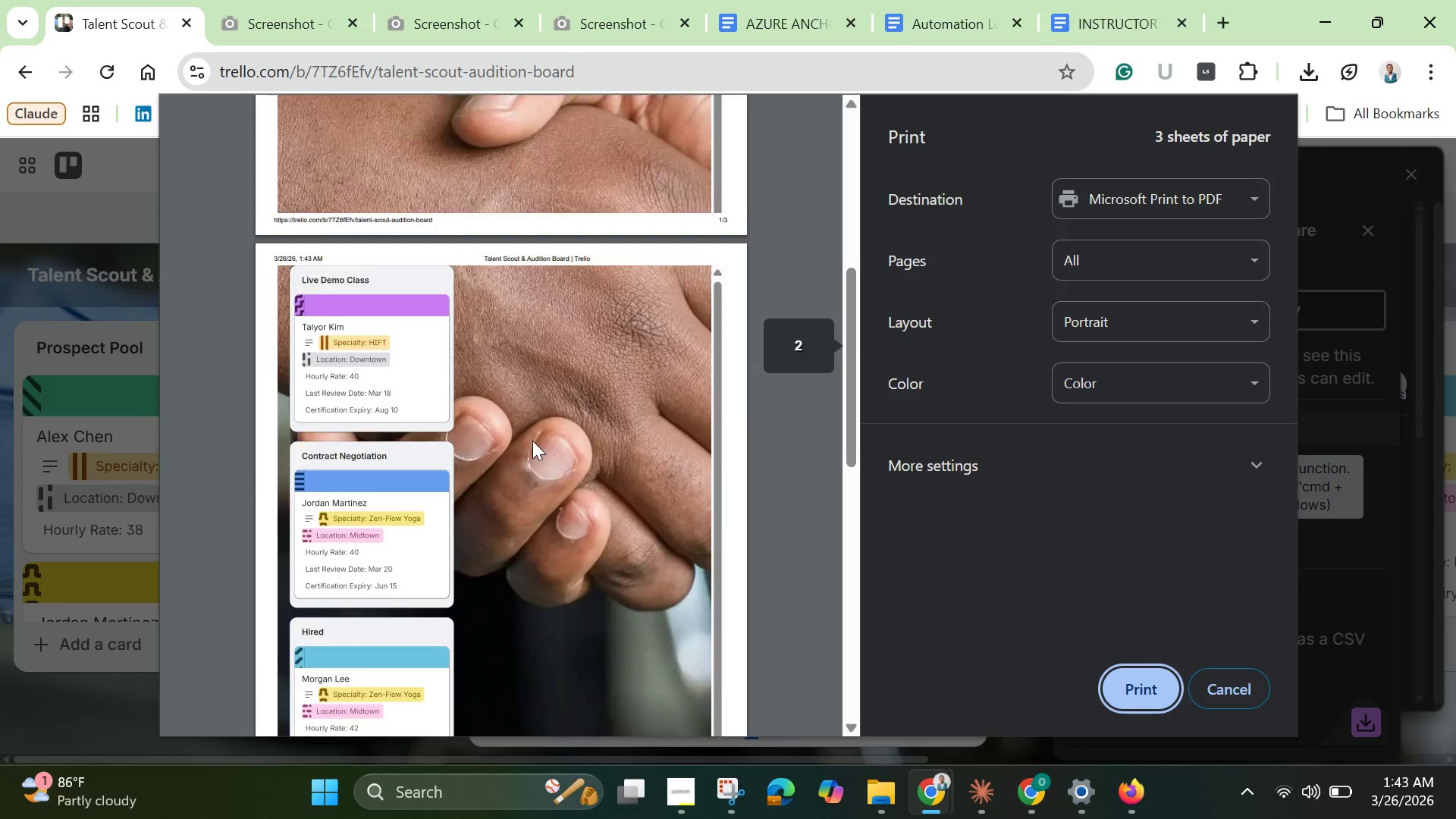 
scroll: coordinate [533, 441], scroll_direction: none, amount: 0.0
 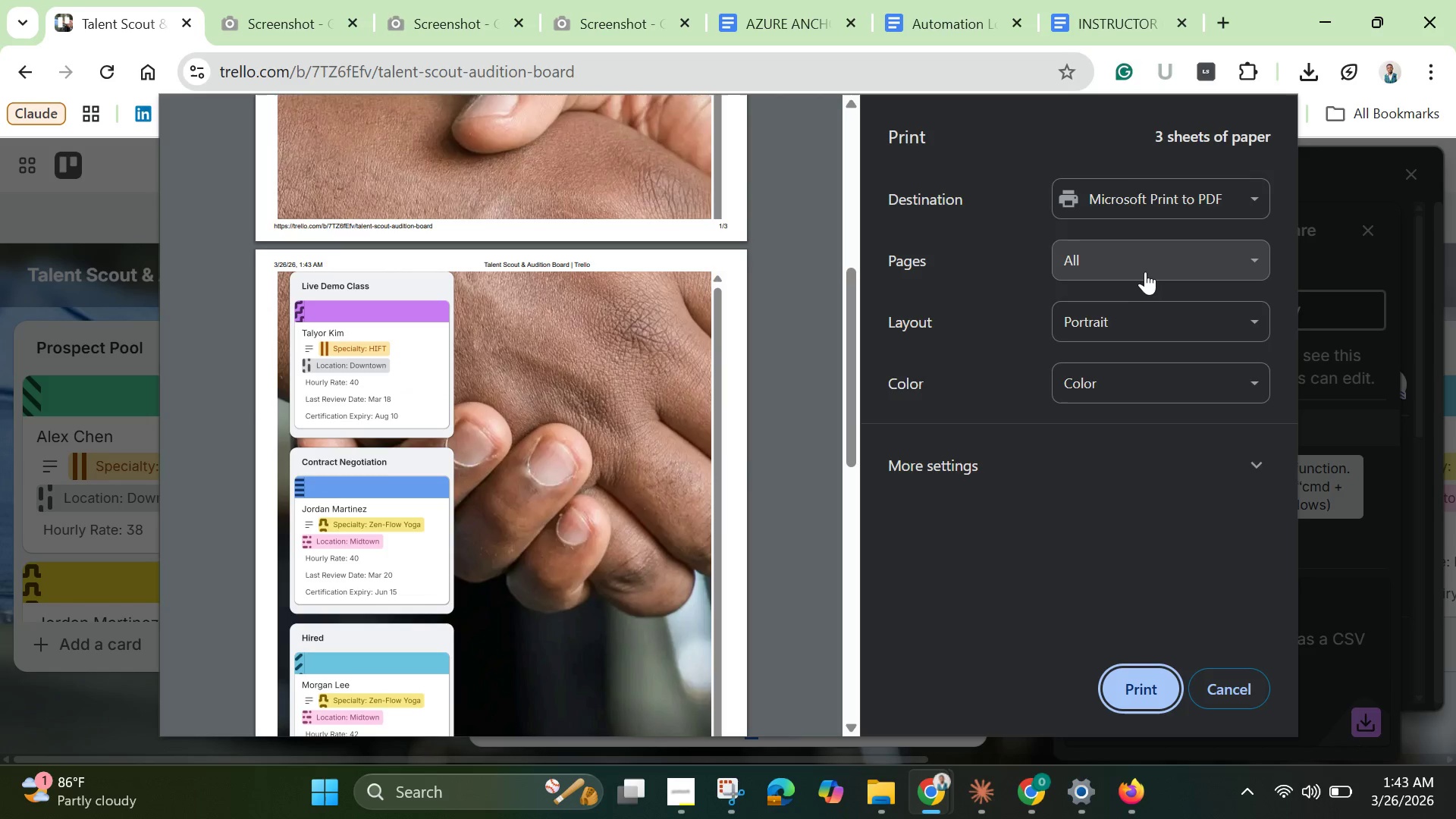 
left_click([1143, 312])
 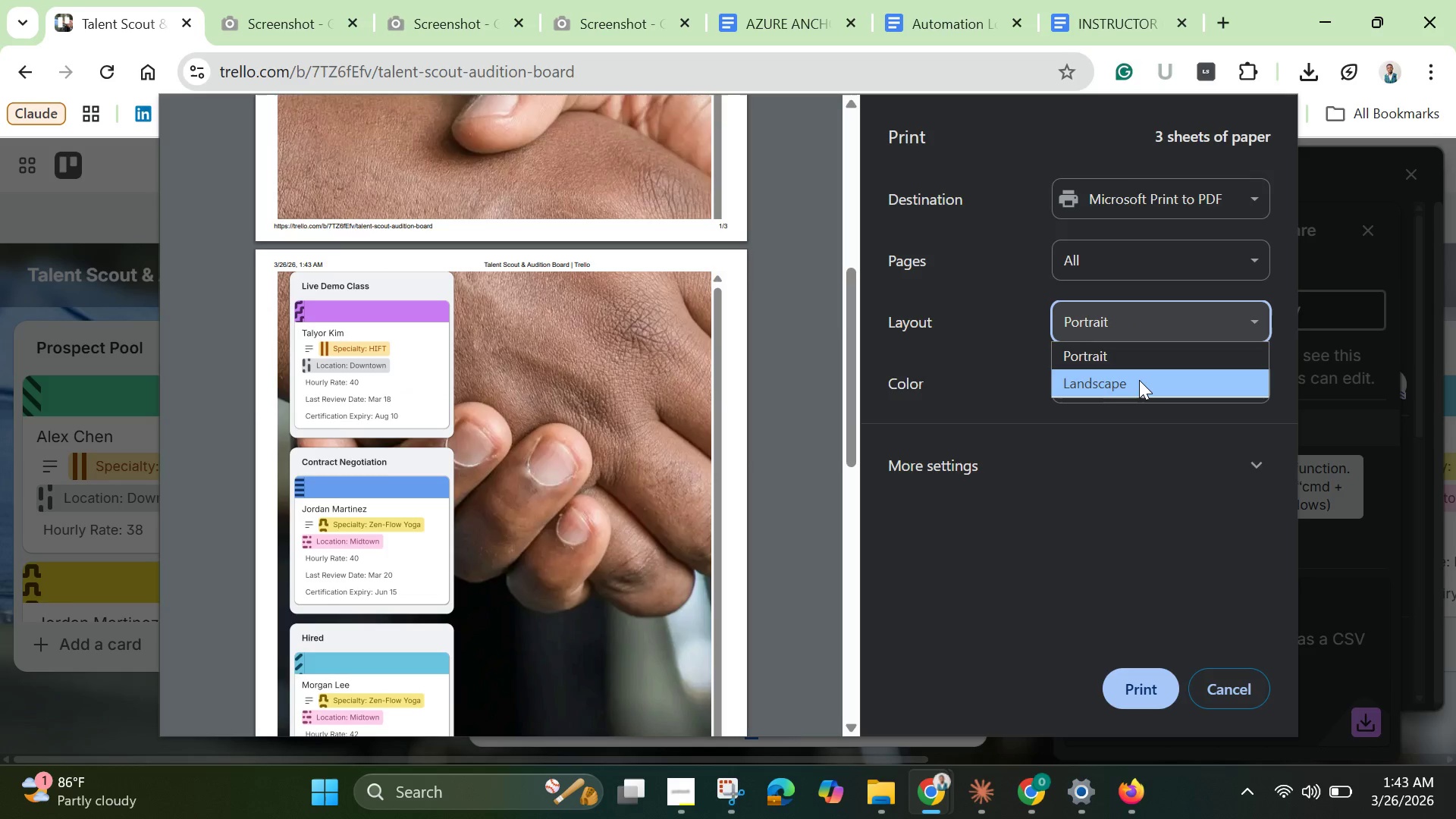 
left_click([1139, 380])
 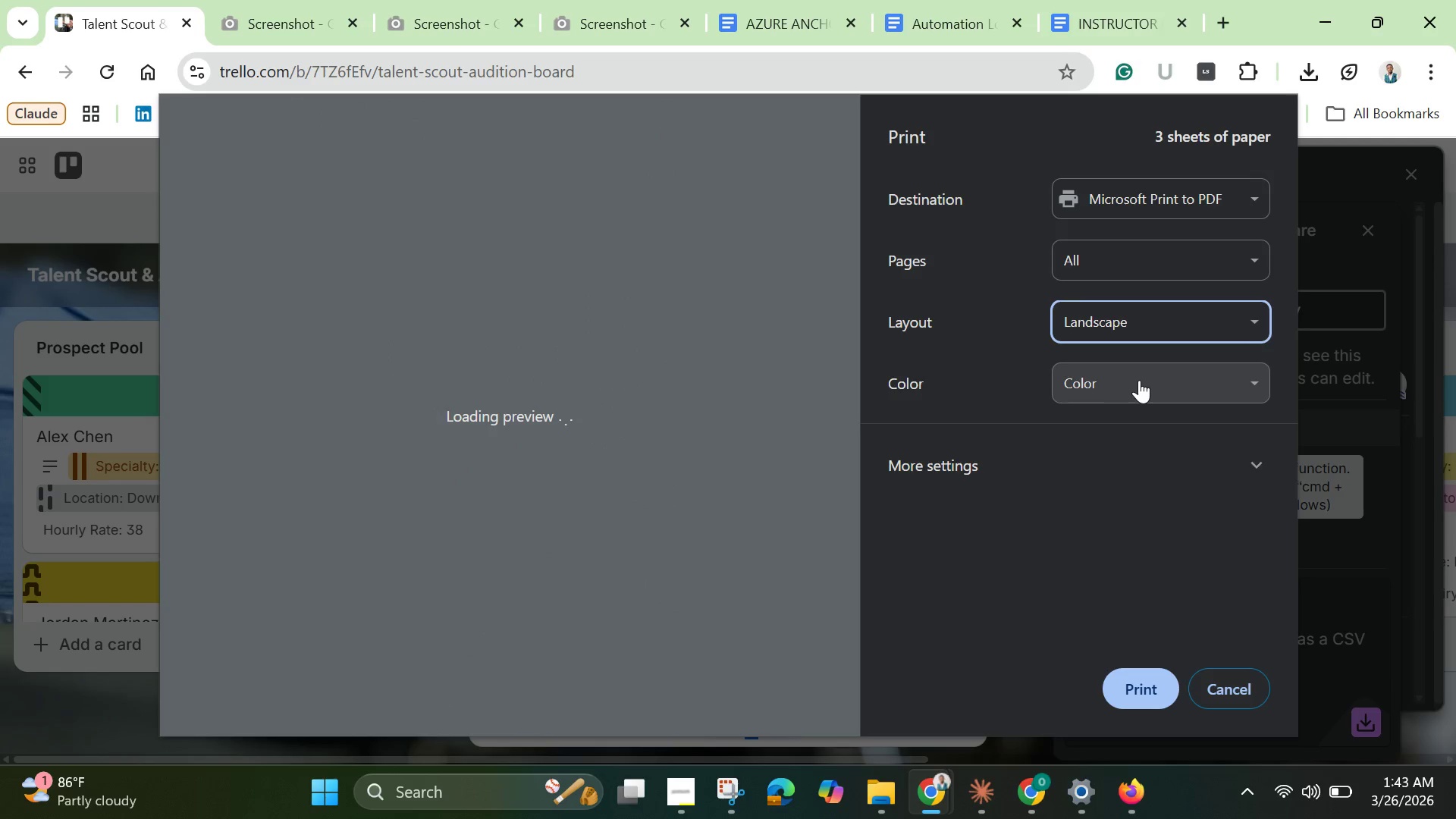 
wait(8.61)
 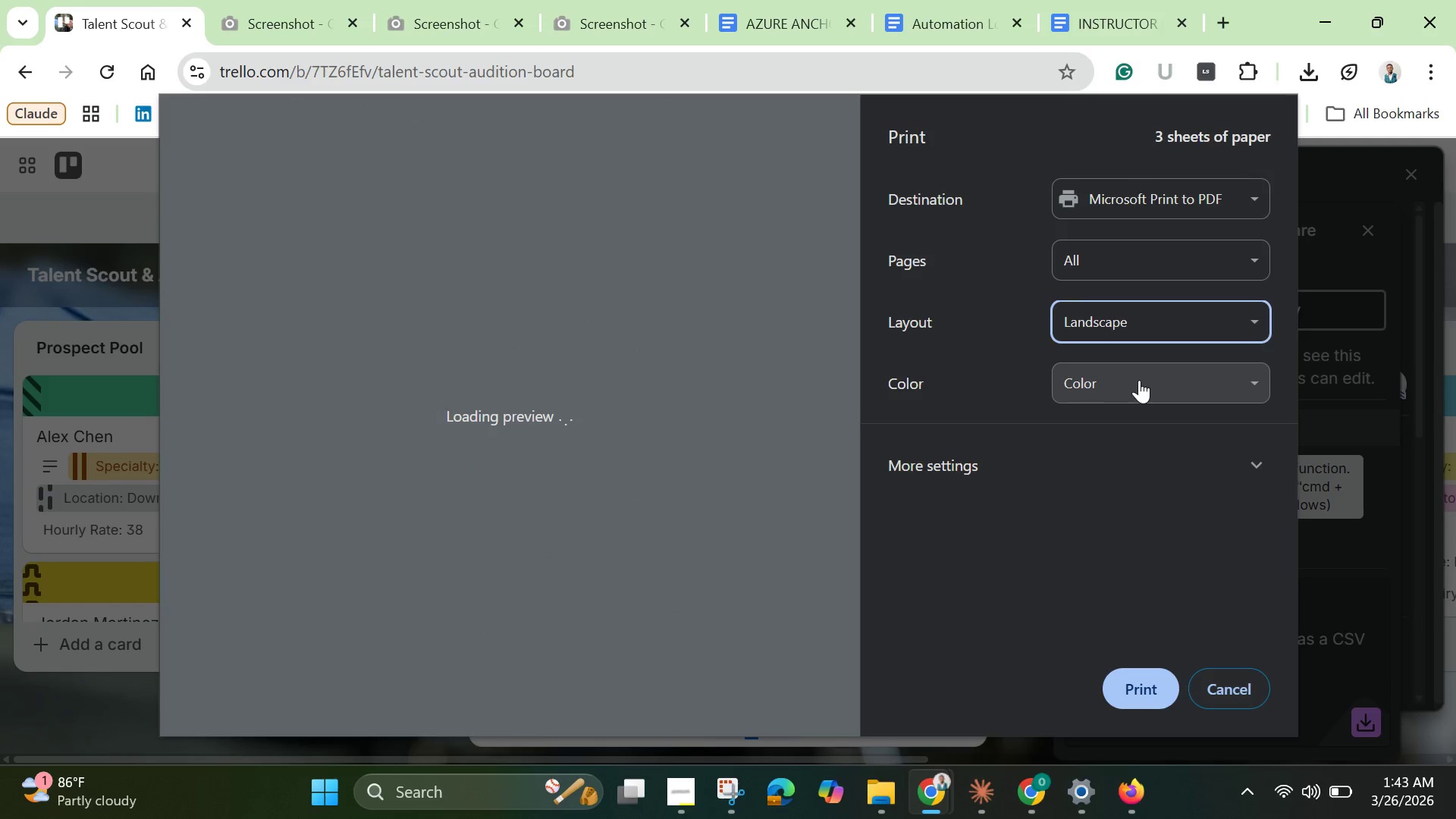 
scroll: coordinate [495, 356], scroll_direction: up, amount: 8.0
 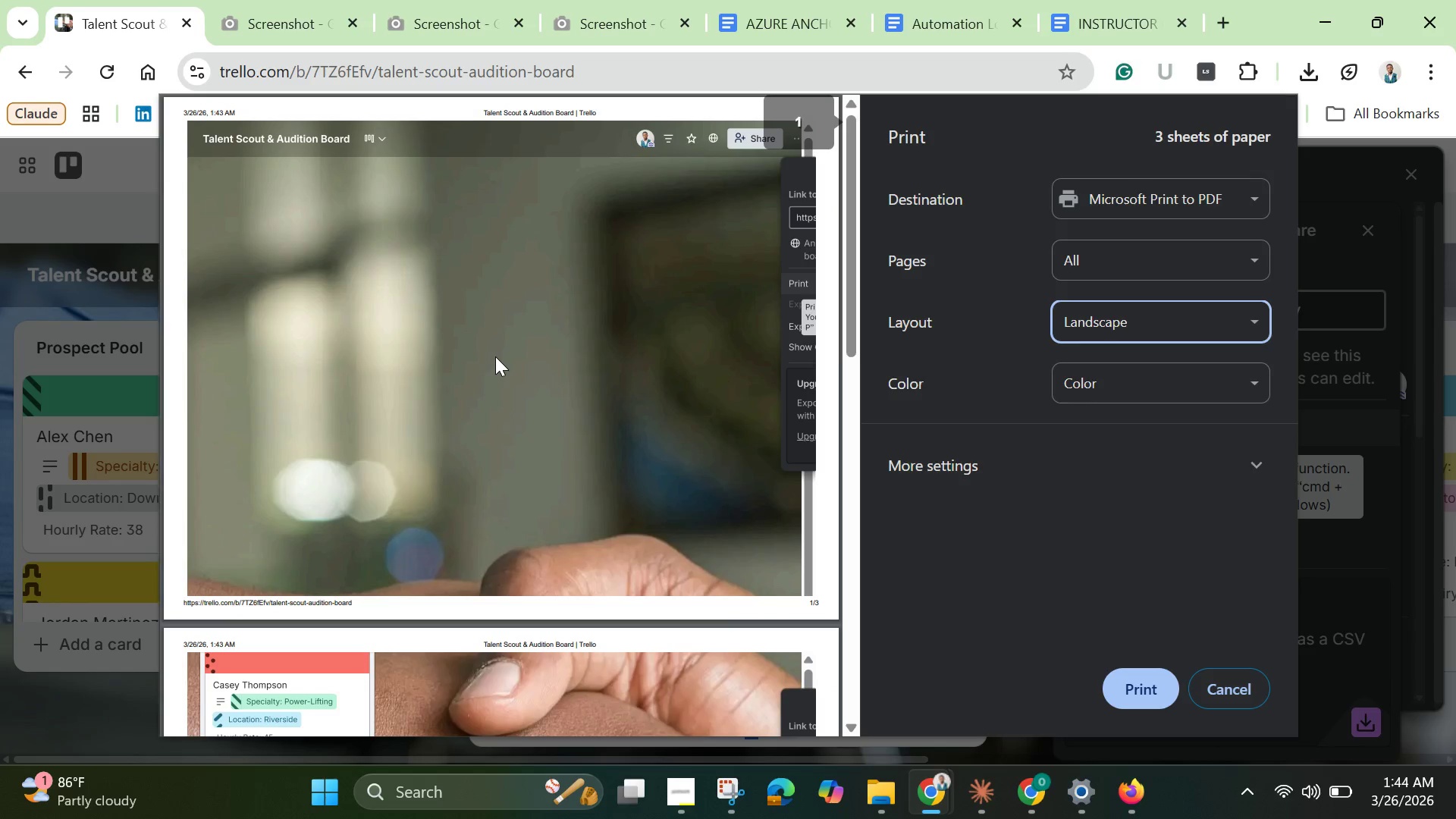 
scroll: coordinate [500, 365], scroll_direction: down, amount: 14.0
 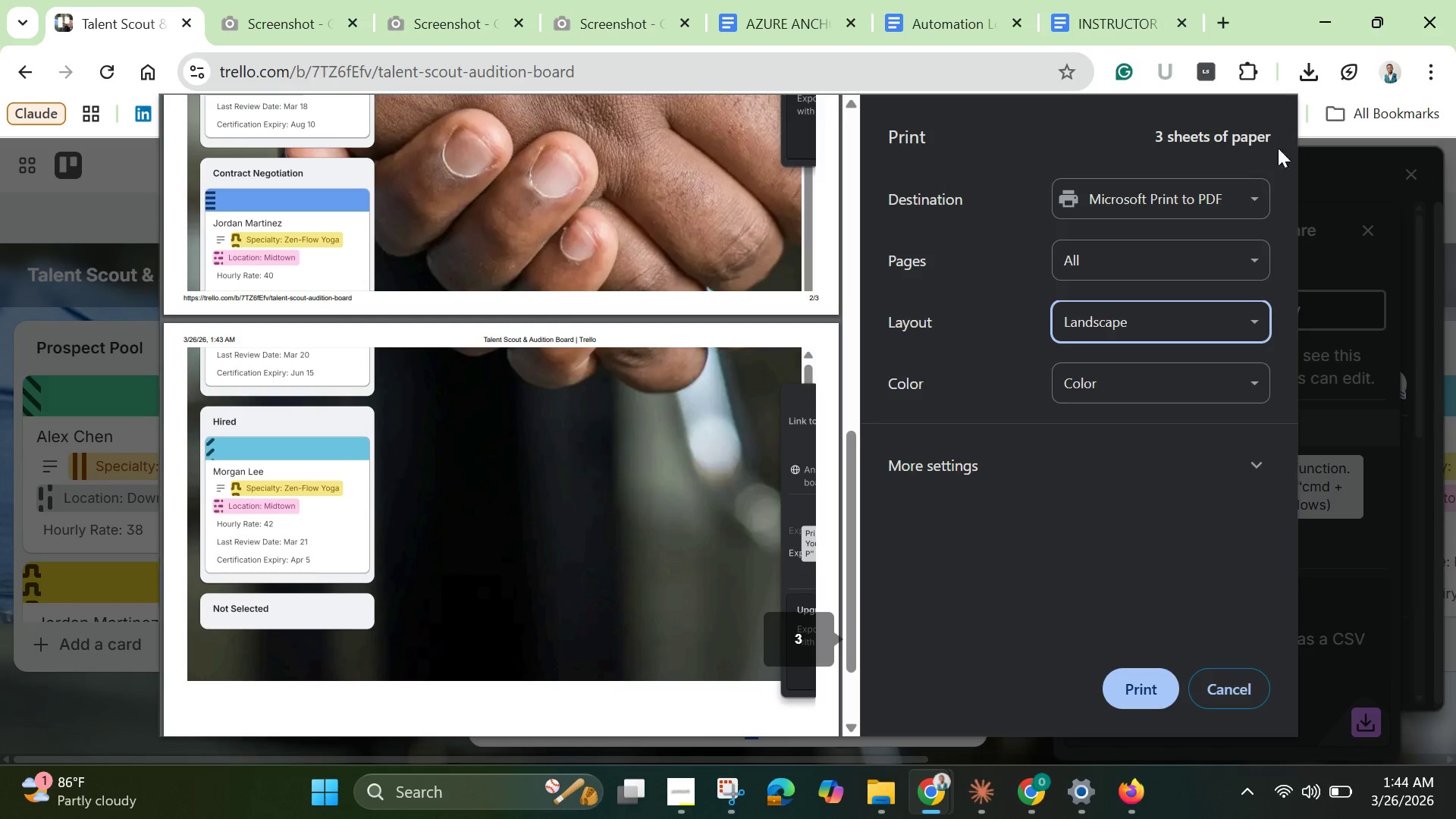 
left_click([1319, 183])
 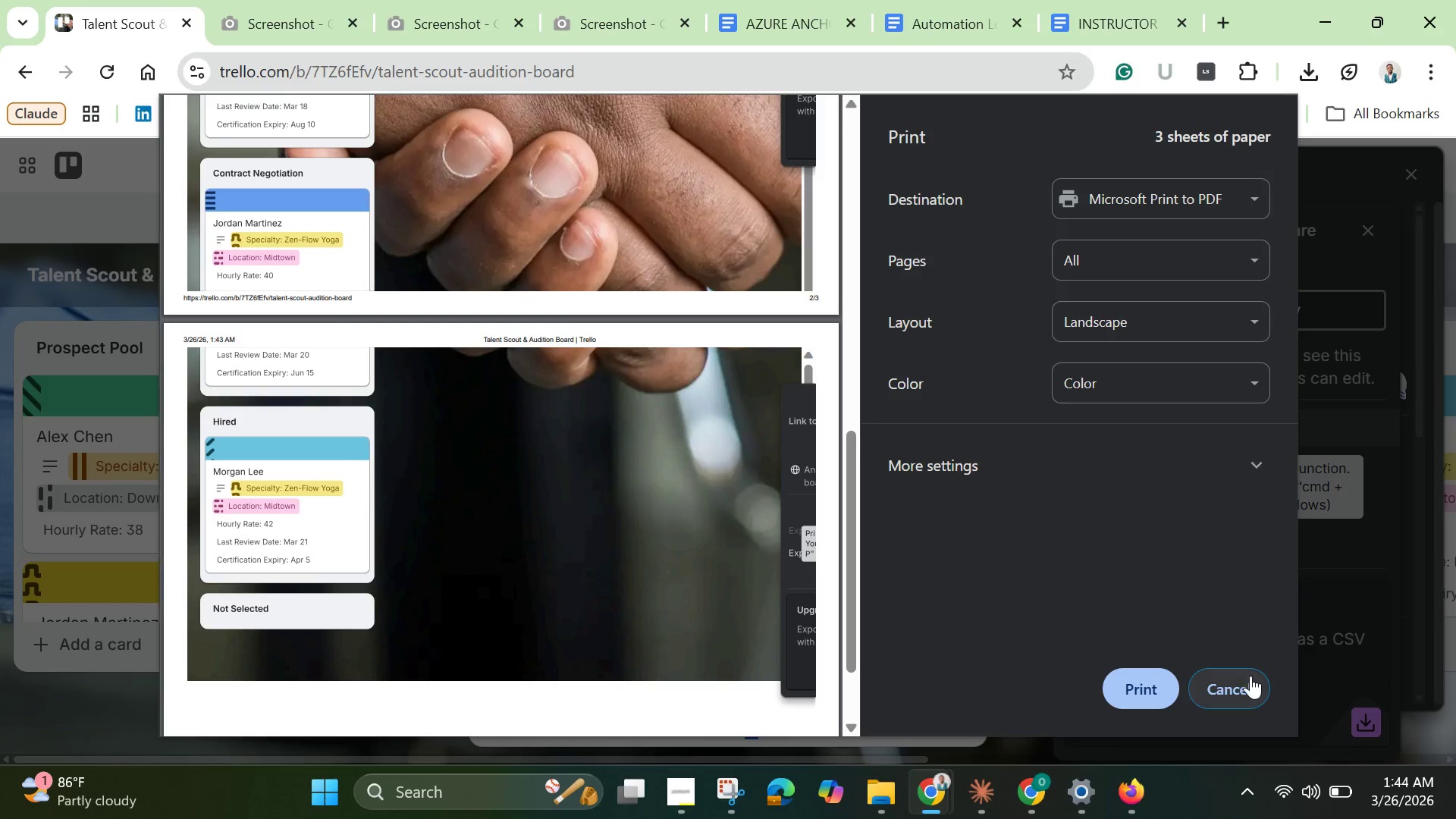 
left_click([1232, 697])
 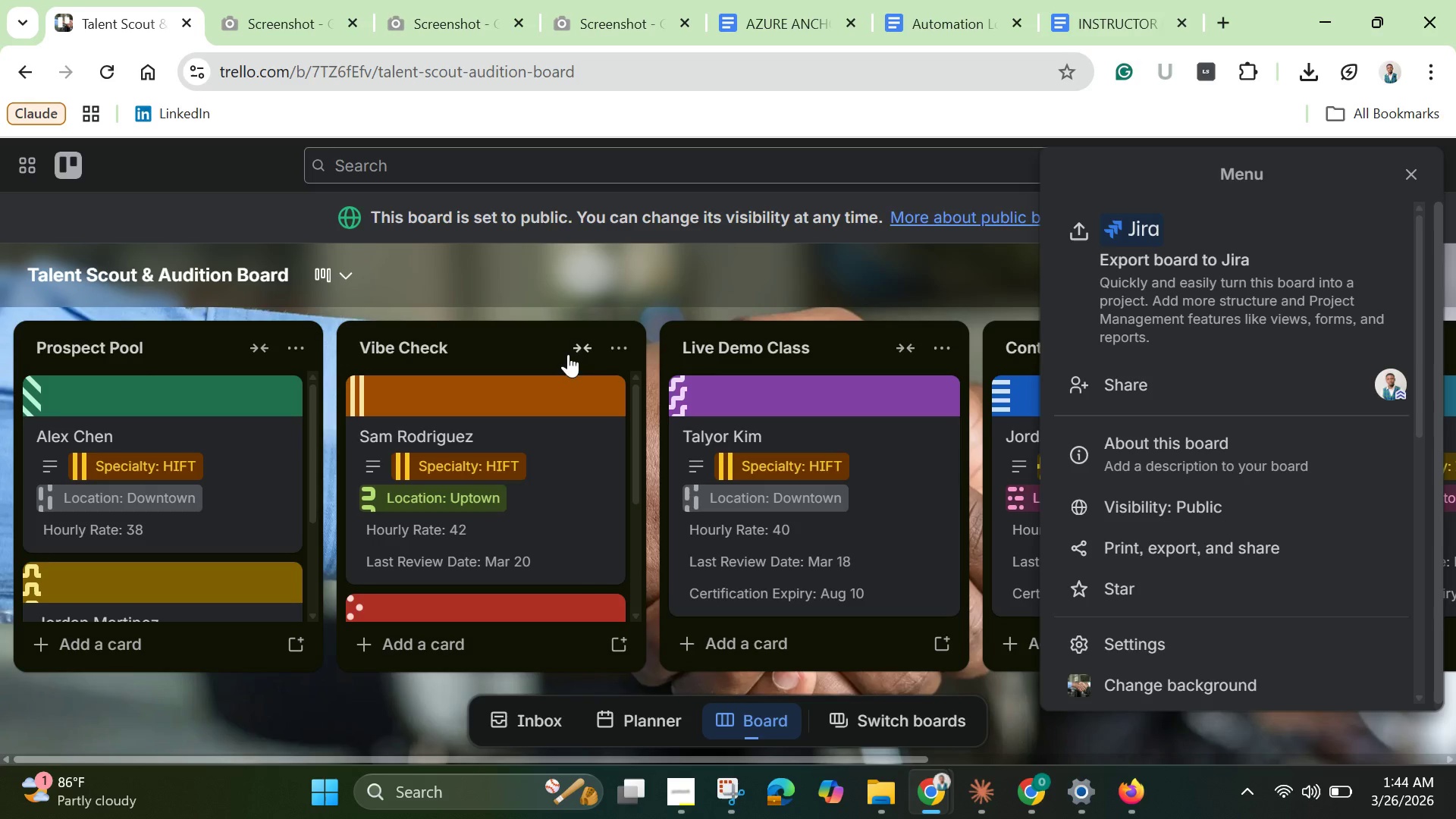 
scroll: coordinate [238, 475], scroll_direction: up, amount: 6.0
 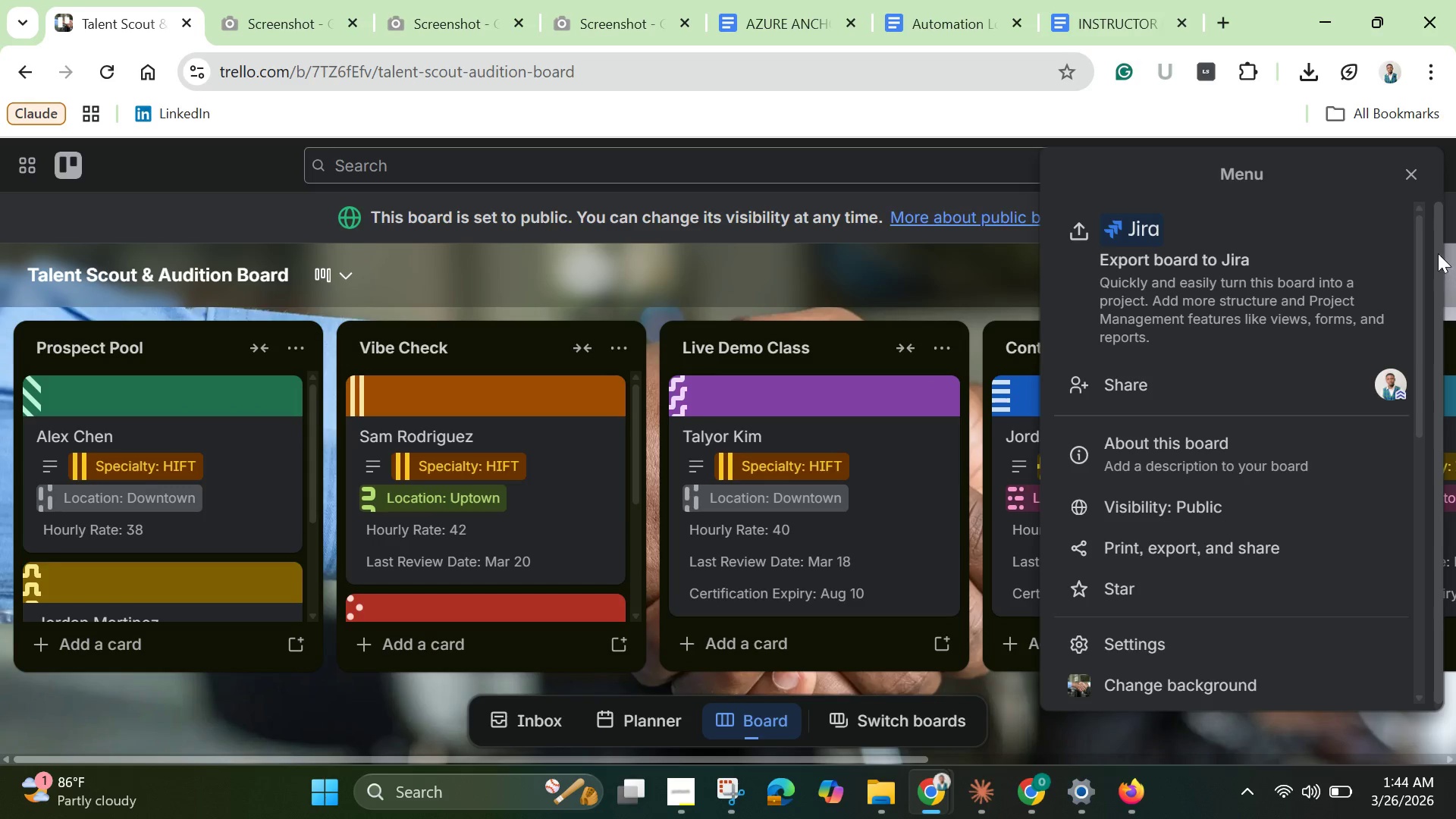 
left_click([1410, 178])
 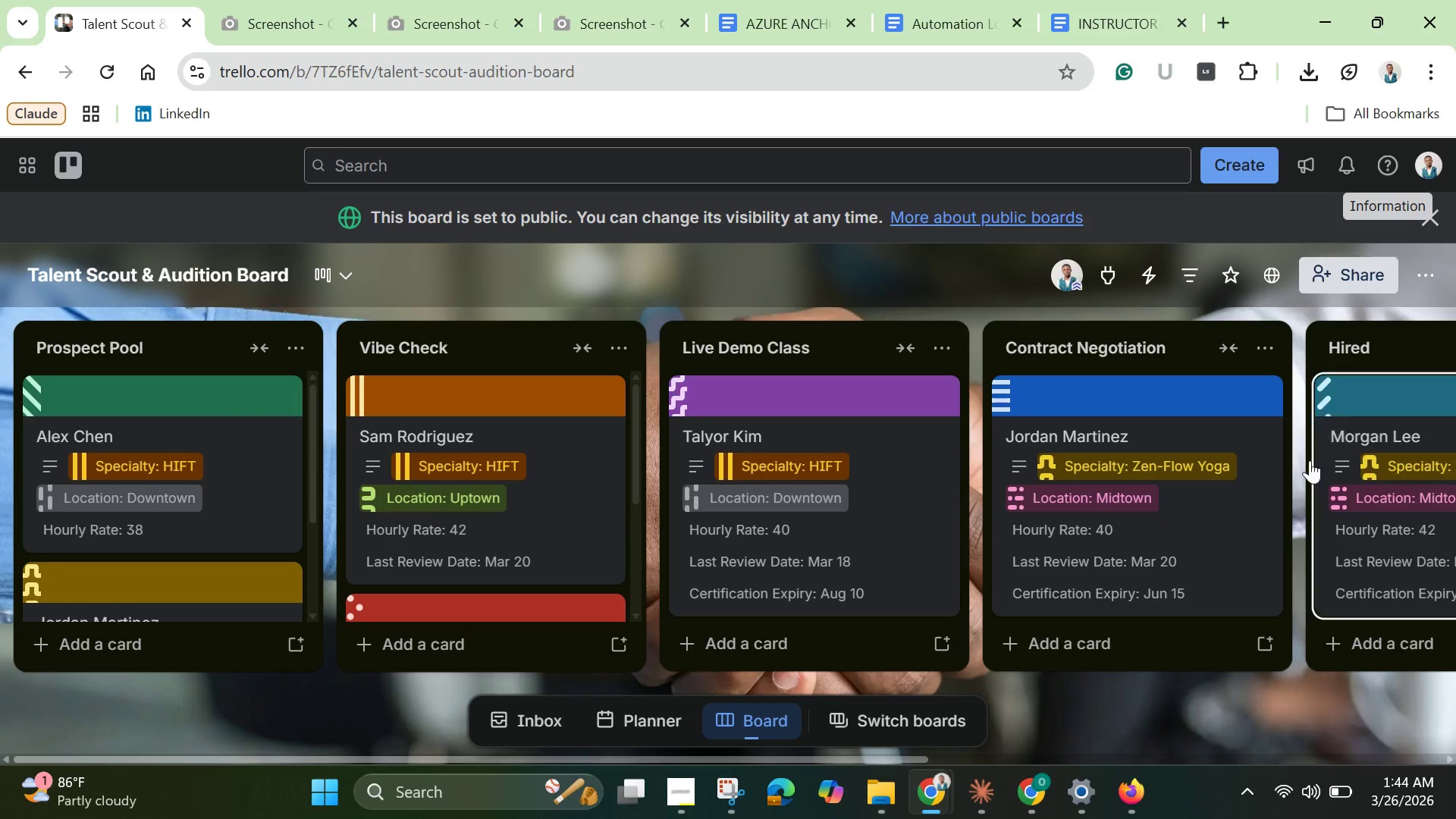 
scroll: coordinate [1405, 447], scroll_direction: up, amount: 6.0
 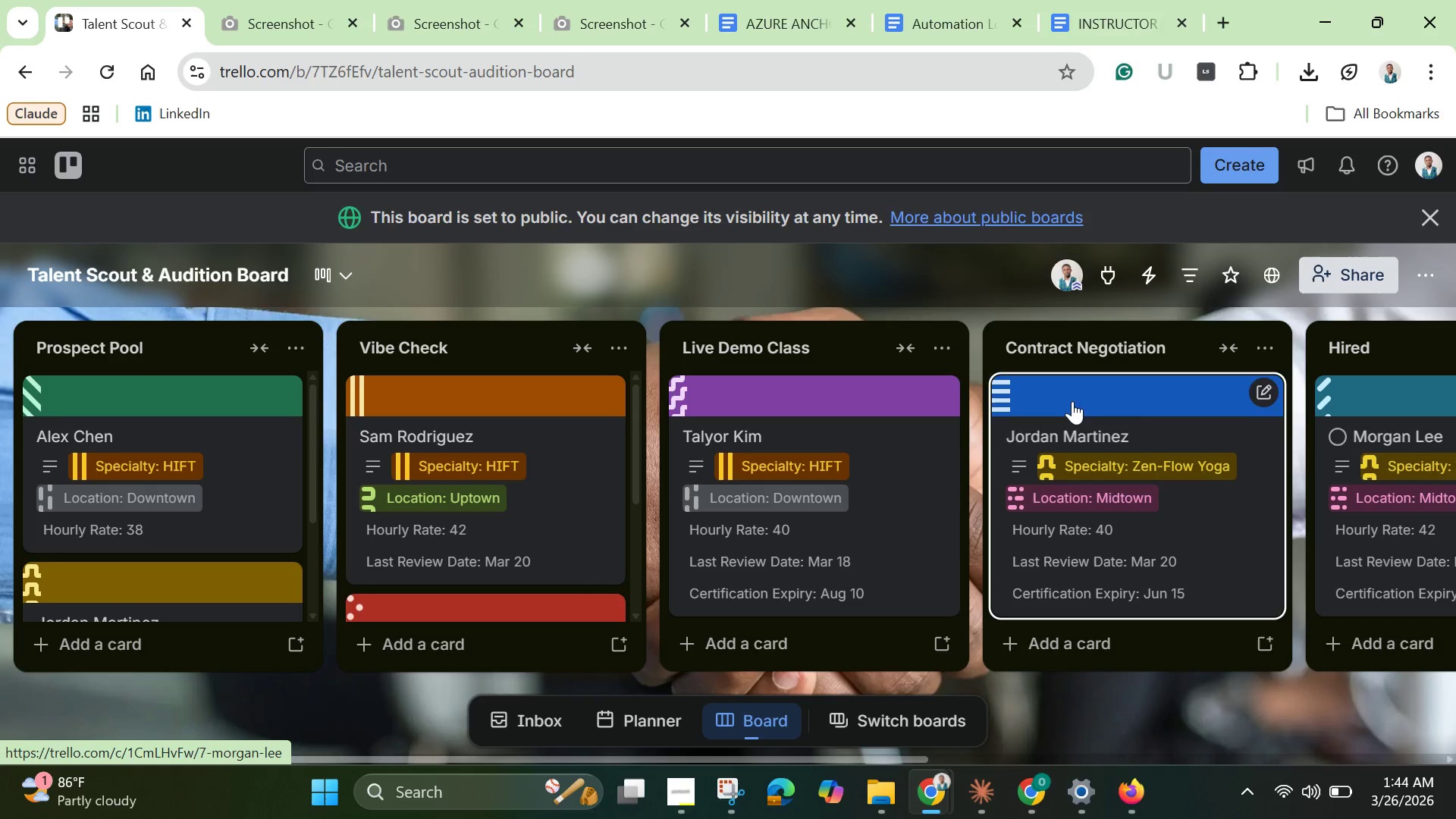 
mouse_move([956, 342])
 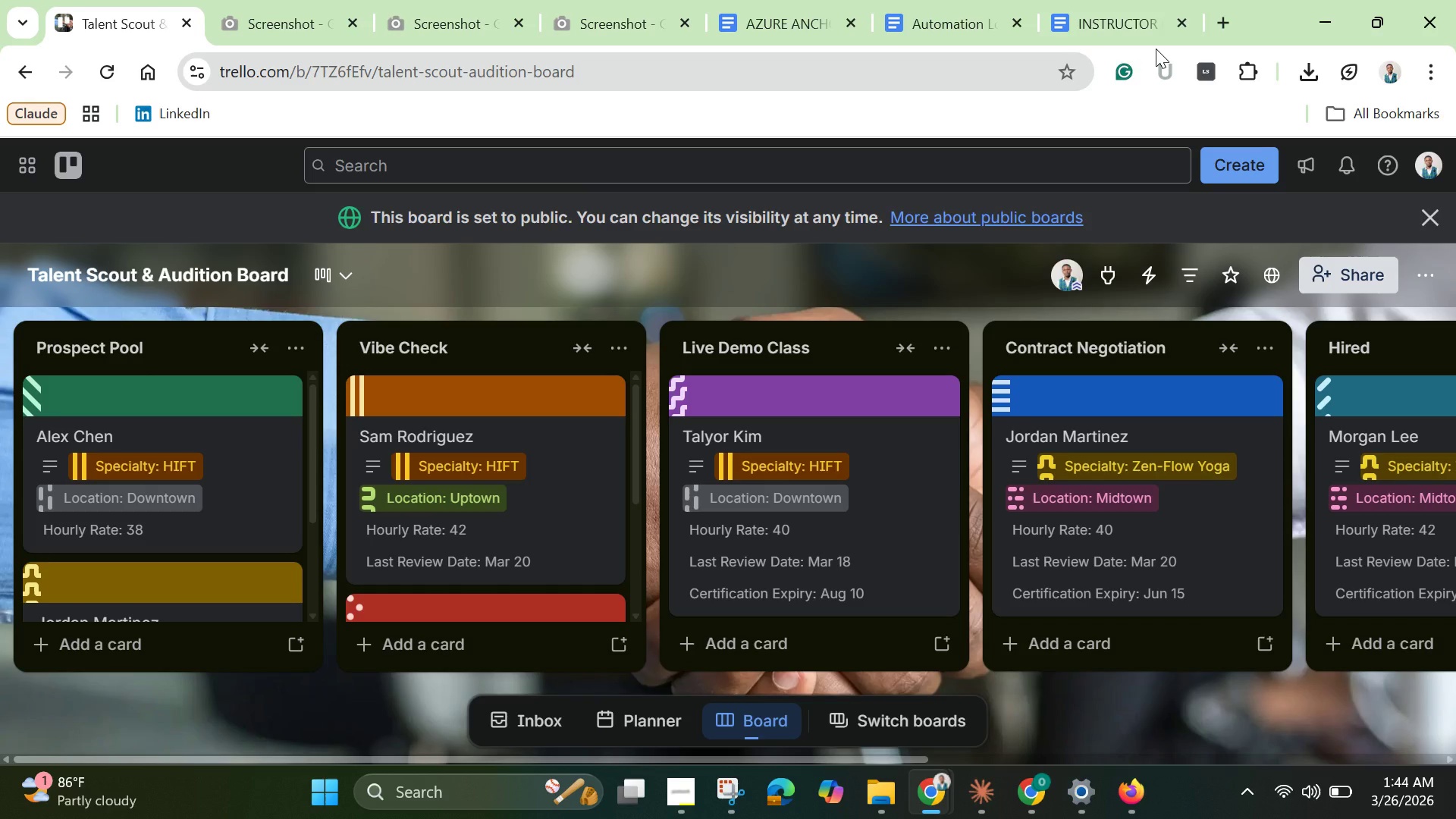 
wait(9.17)
 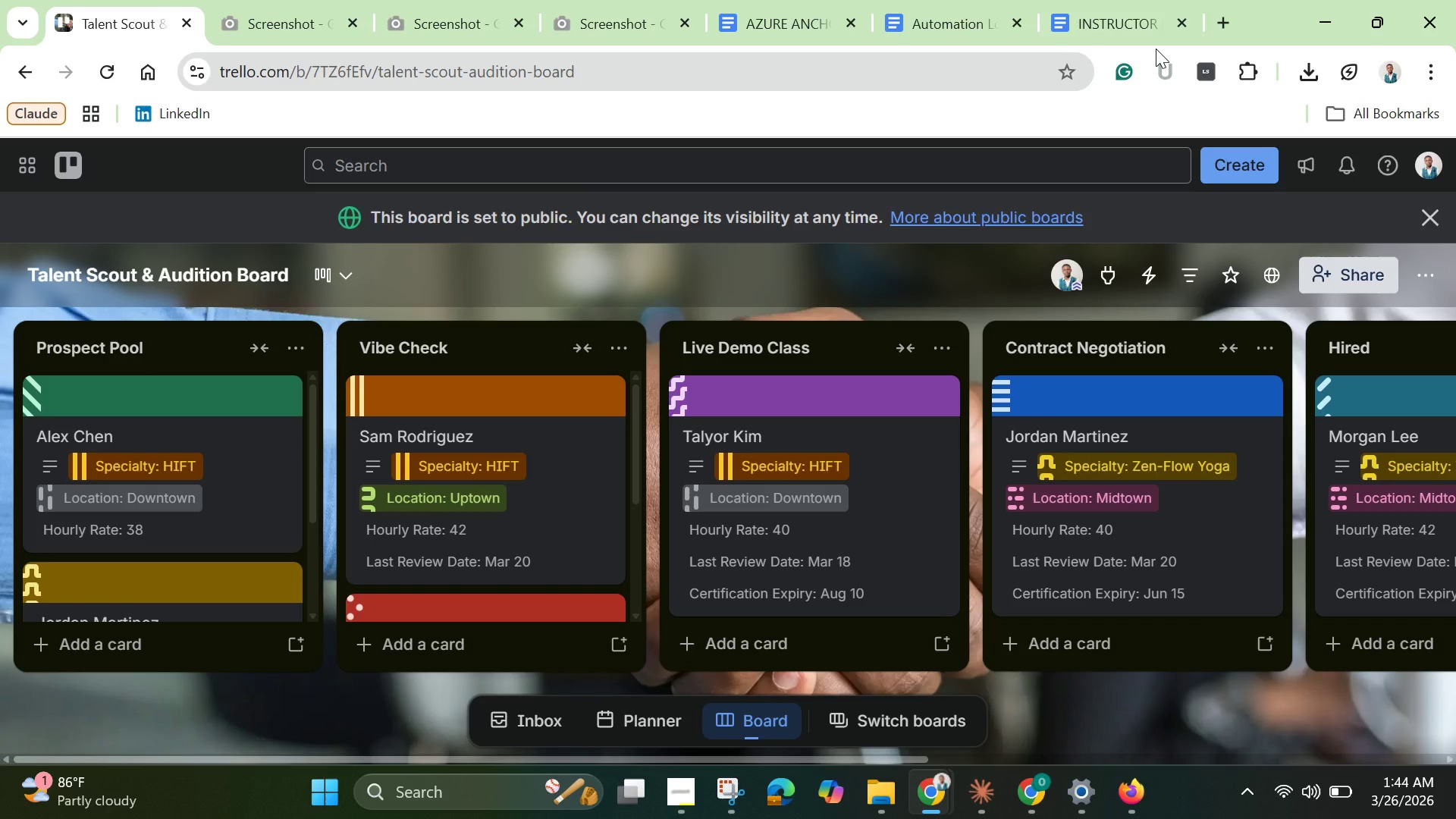 
left_click([515, 24])
 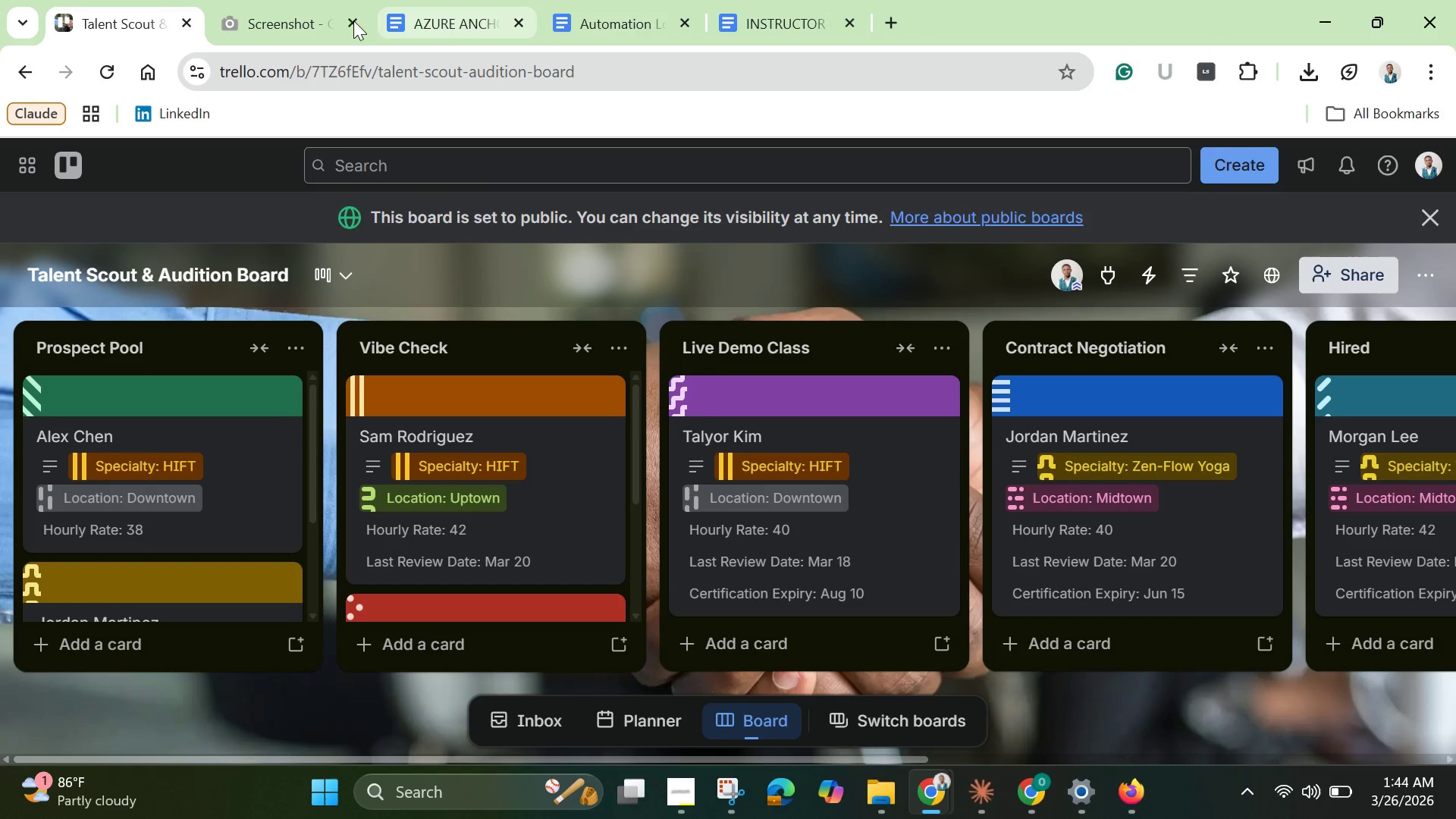 
left_click([344, 19])
 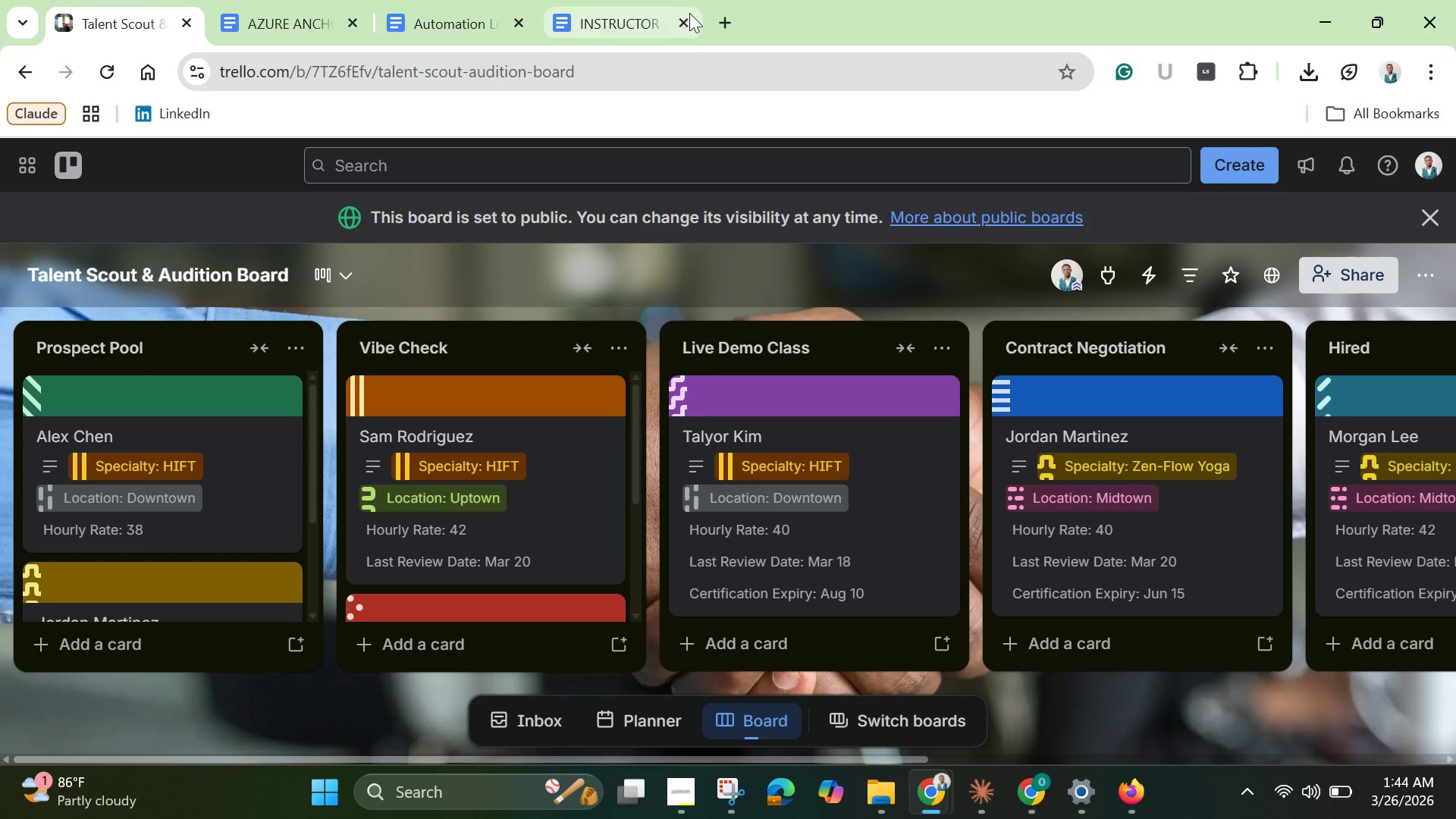 
left_click([575, 18])
 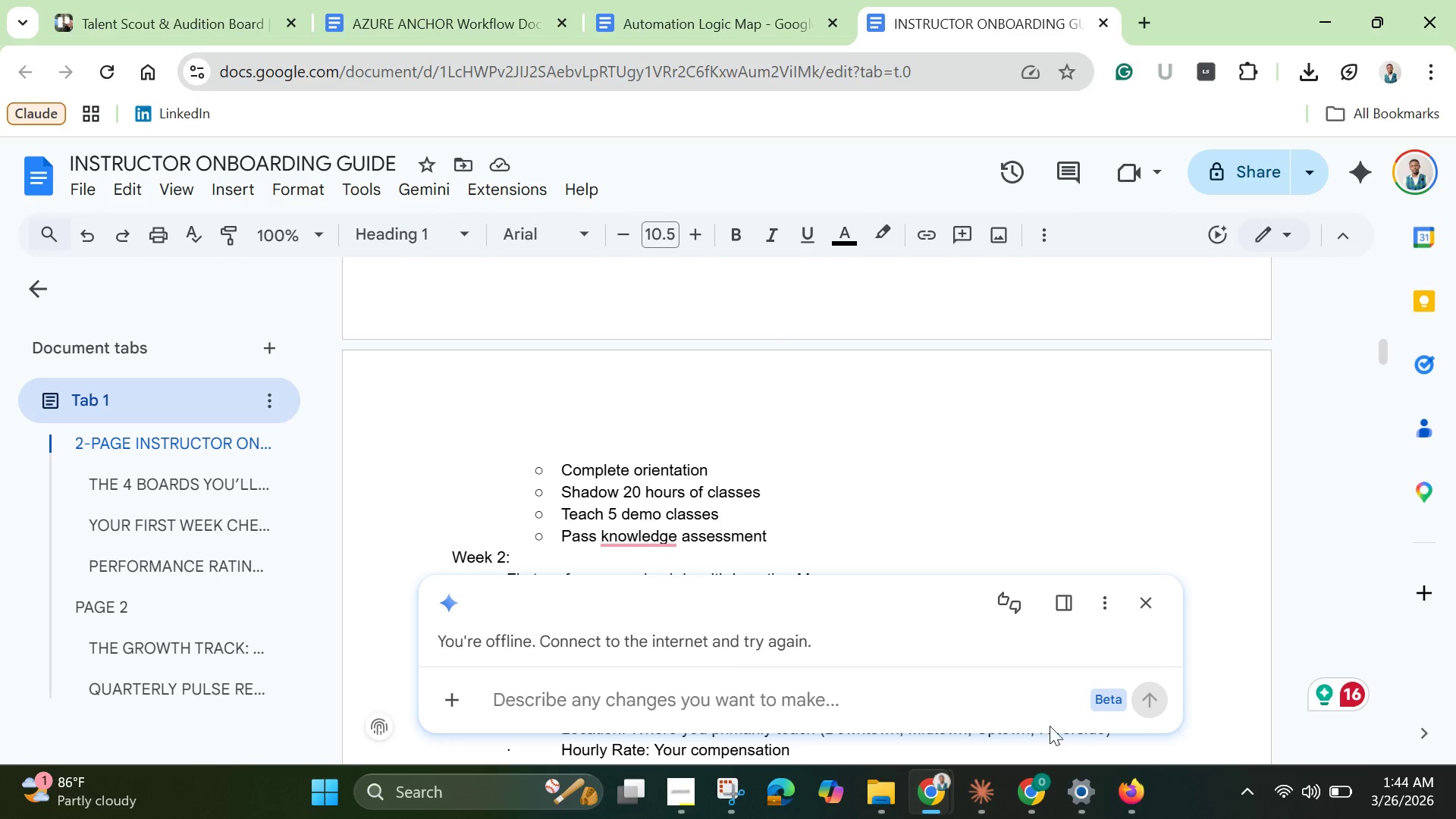 
left_click([862, 645])
 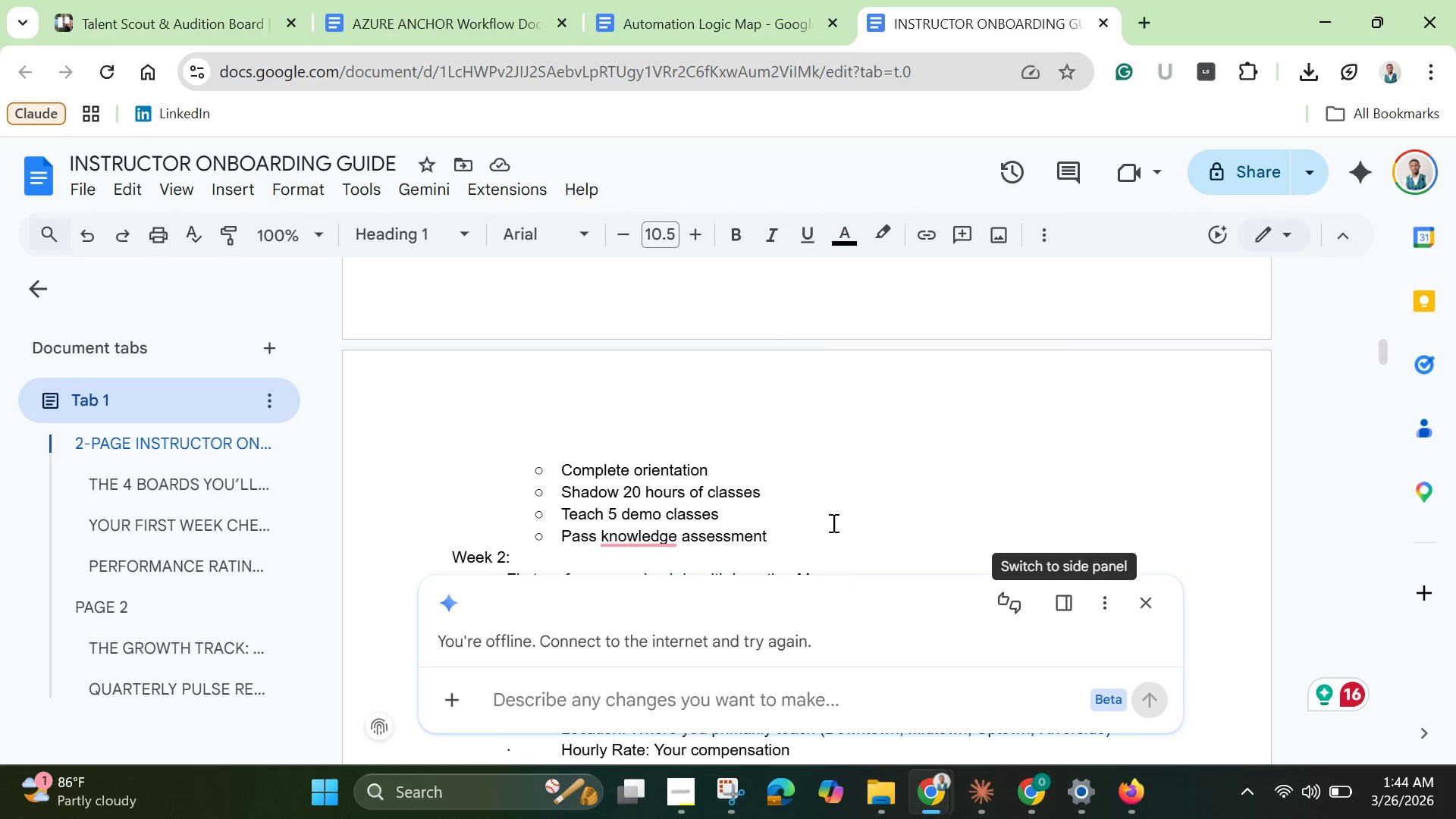 
left_click([825, 495])
 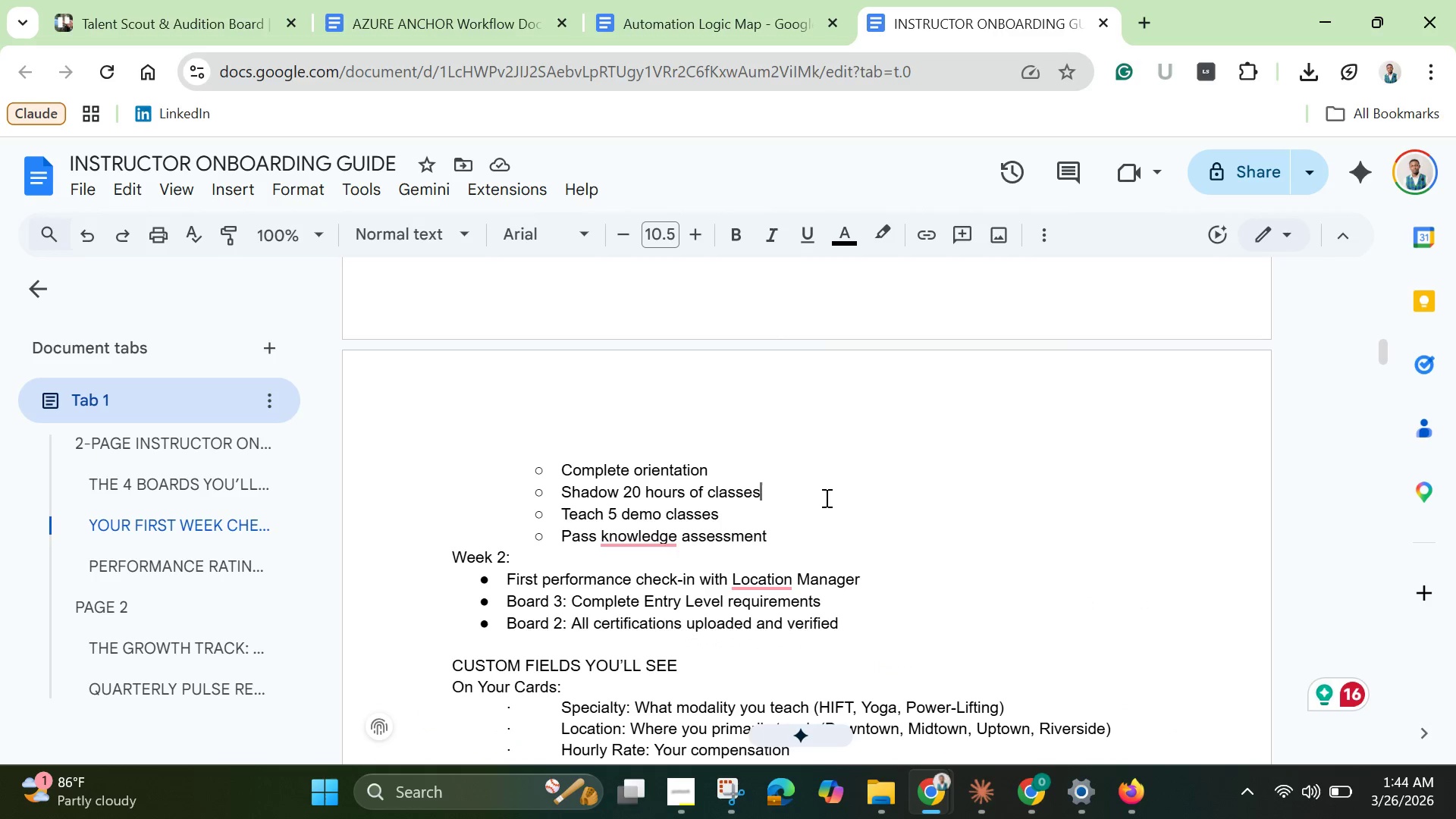 
scroll: coordinate [846, 548], scroll_direction: down, amount: 10.0
 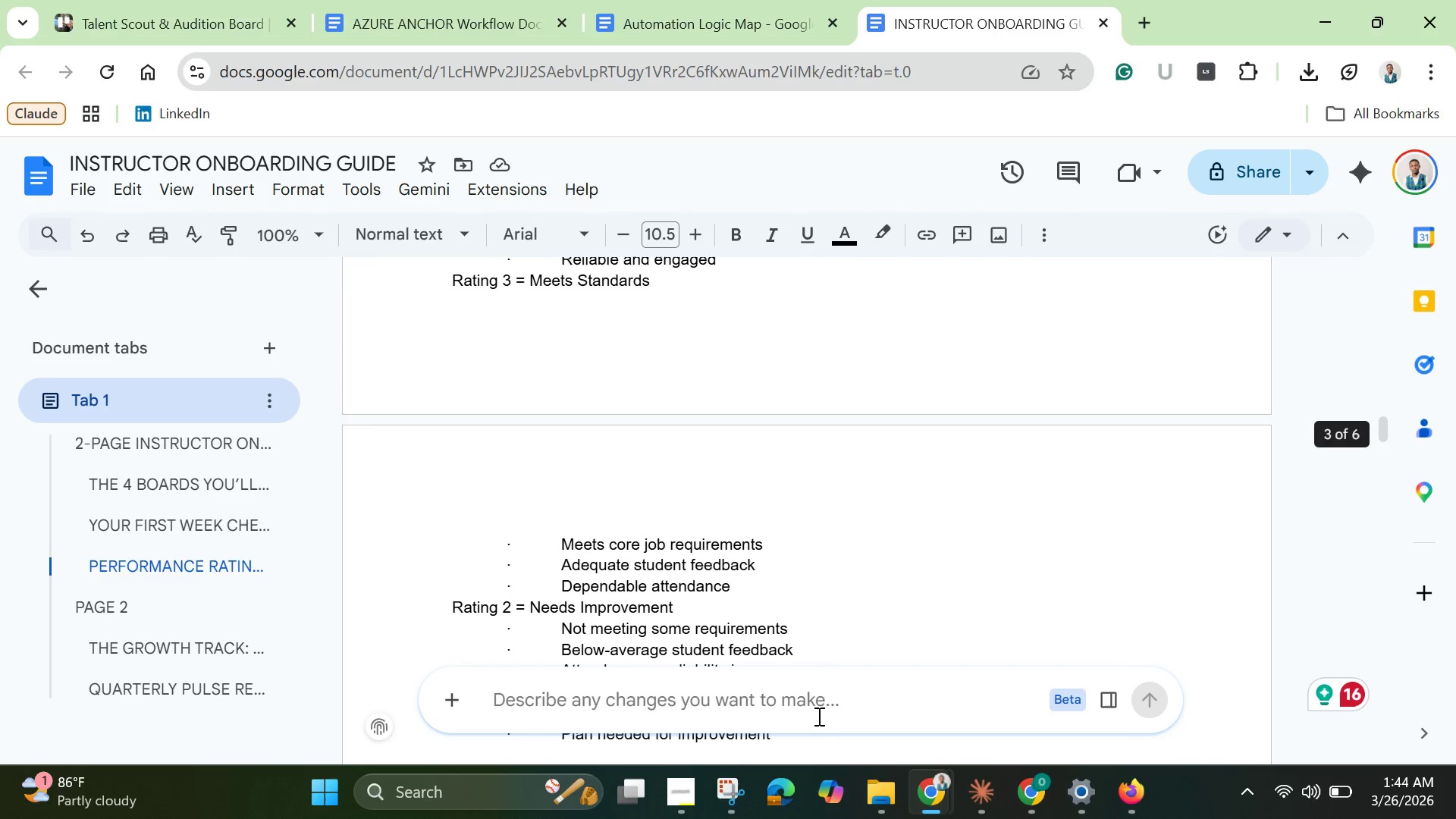 
left_click([817, 703])
 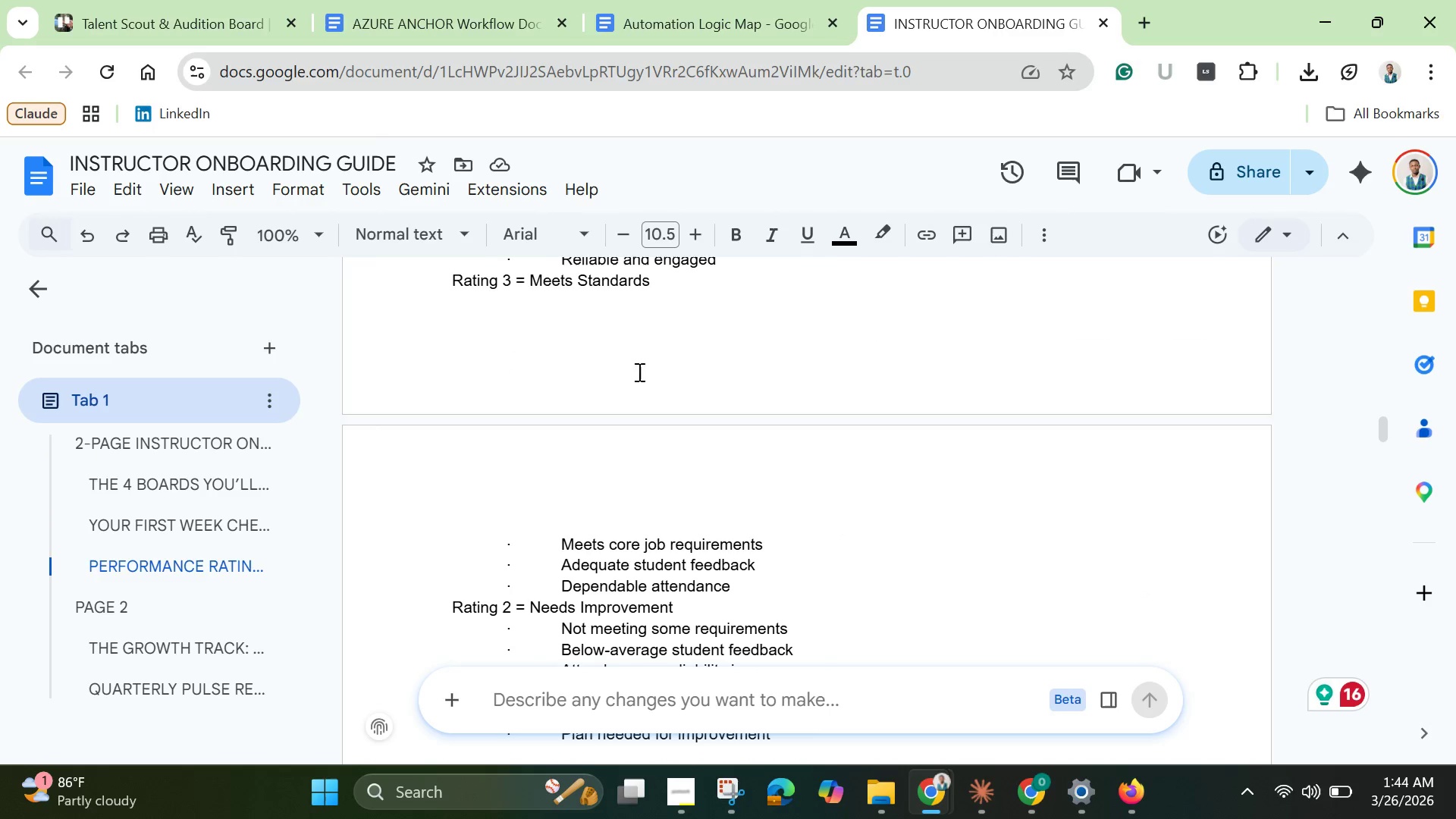 
left_click([219, 37])
 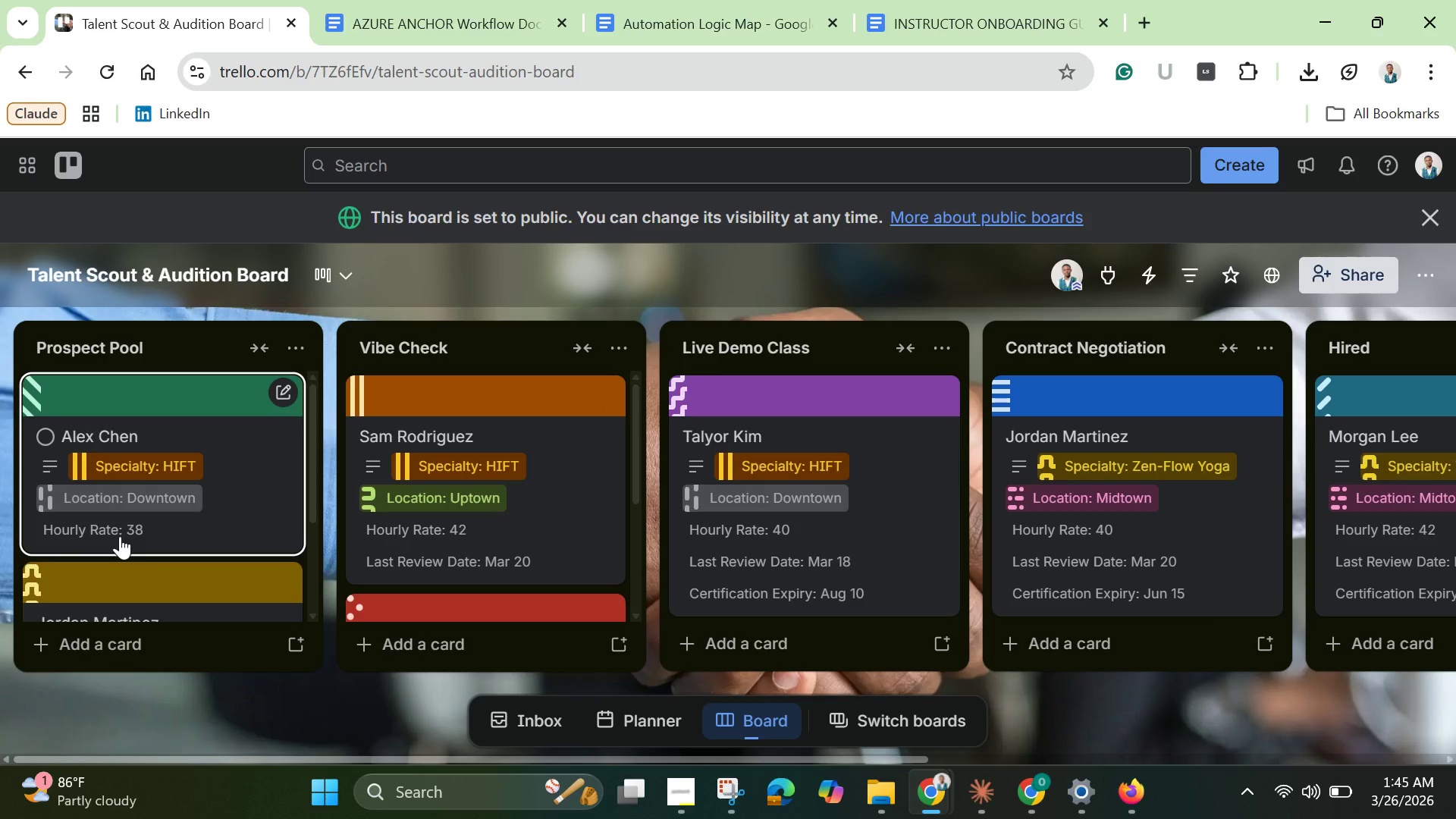 
wait(11.58)
 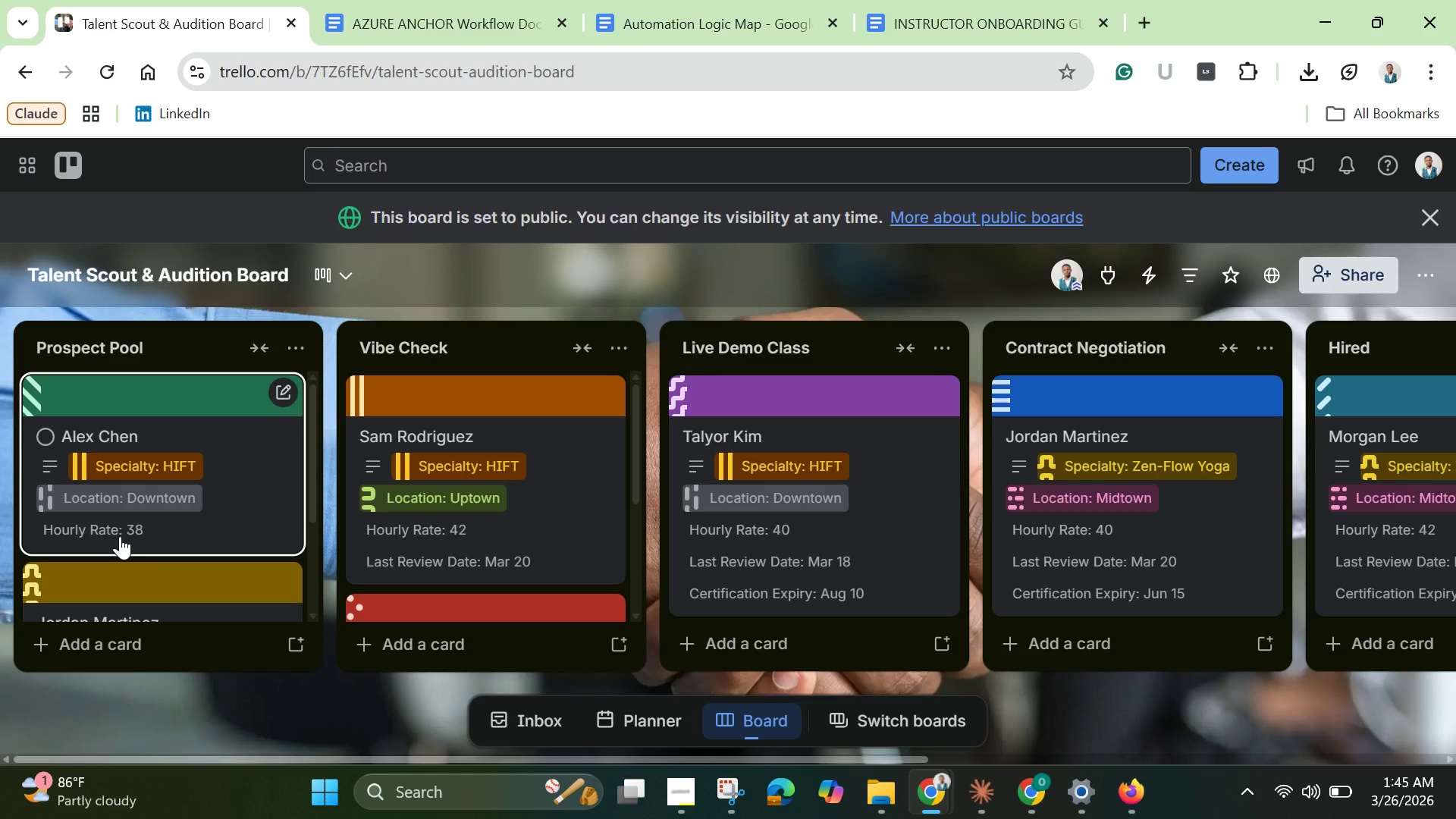 
left_click_drag(start_coordinate=[134, 509], to_coordinate=[413, 515])
 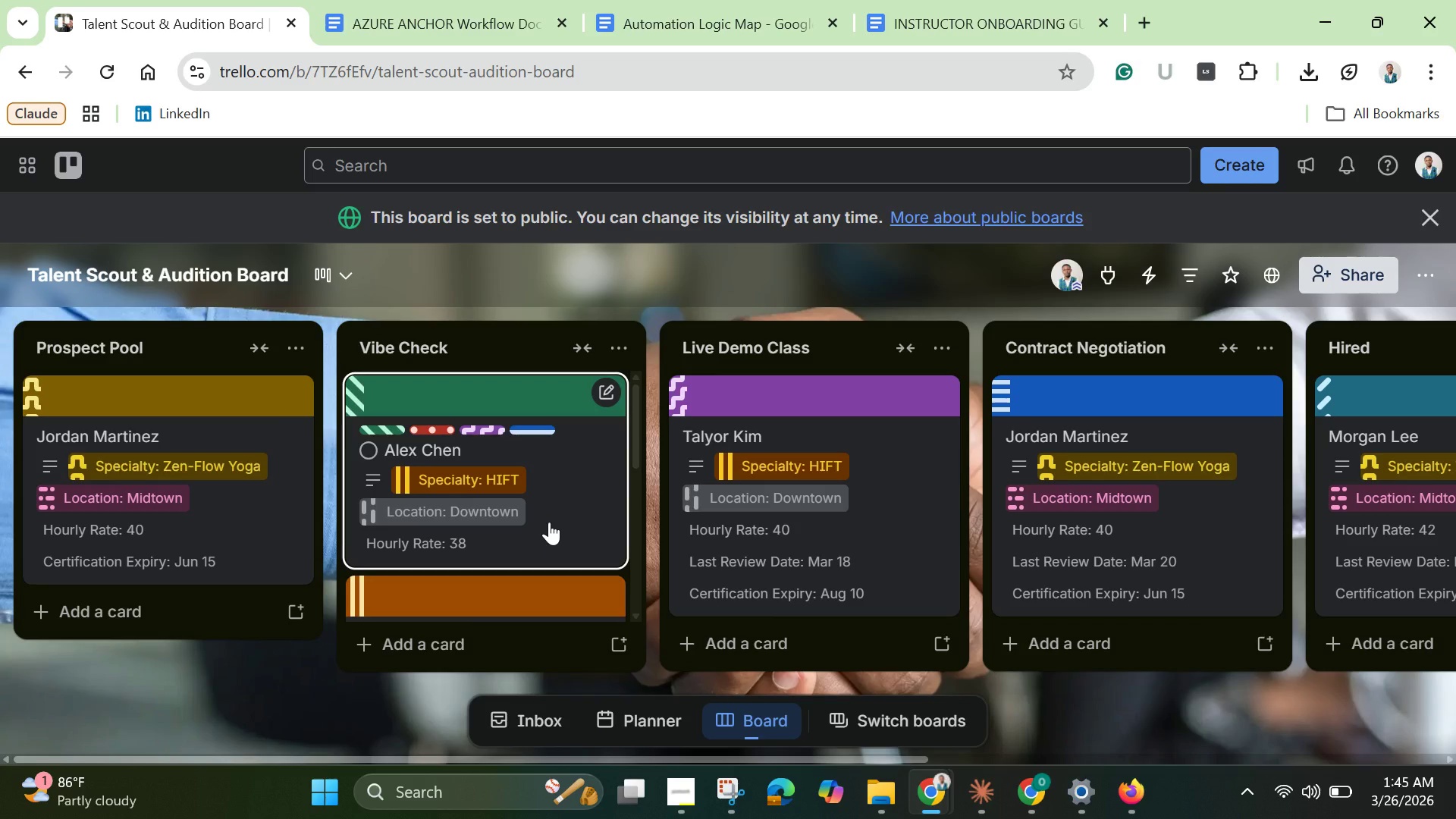 
wait(10.59)
 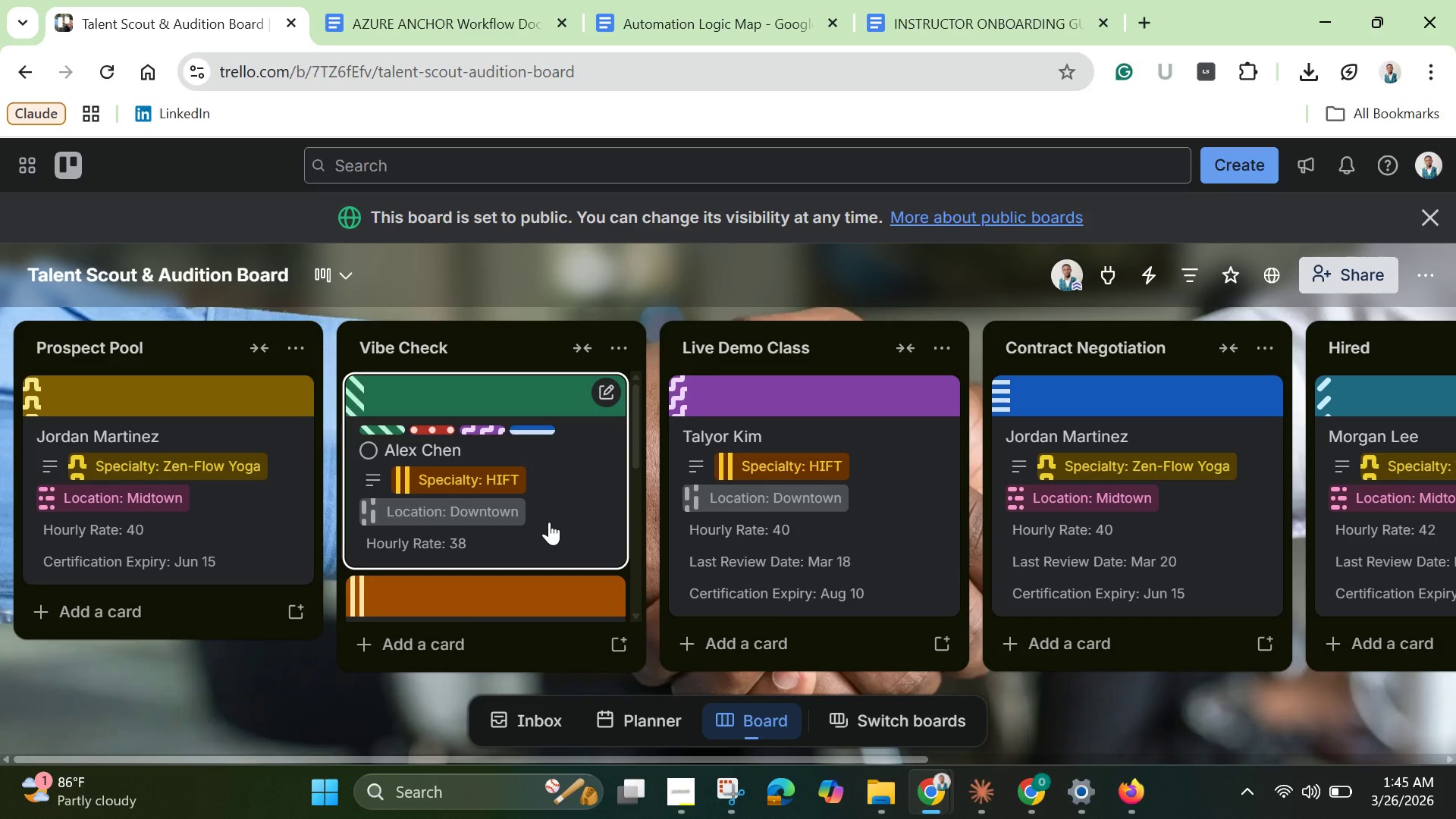 
left_click([569, 514])
 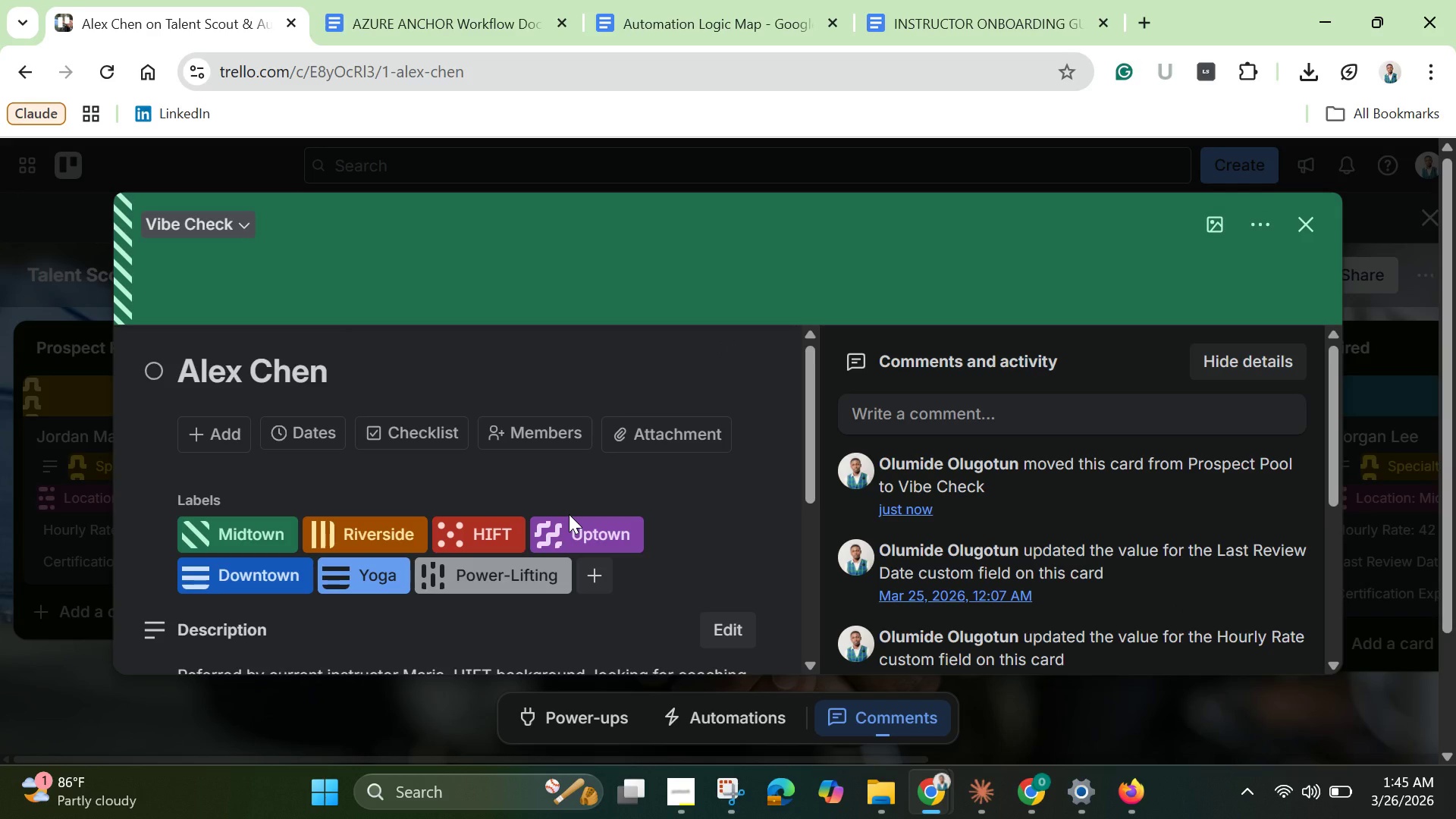 
wait(16.0)
 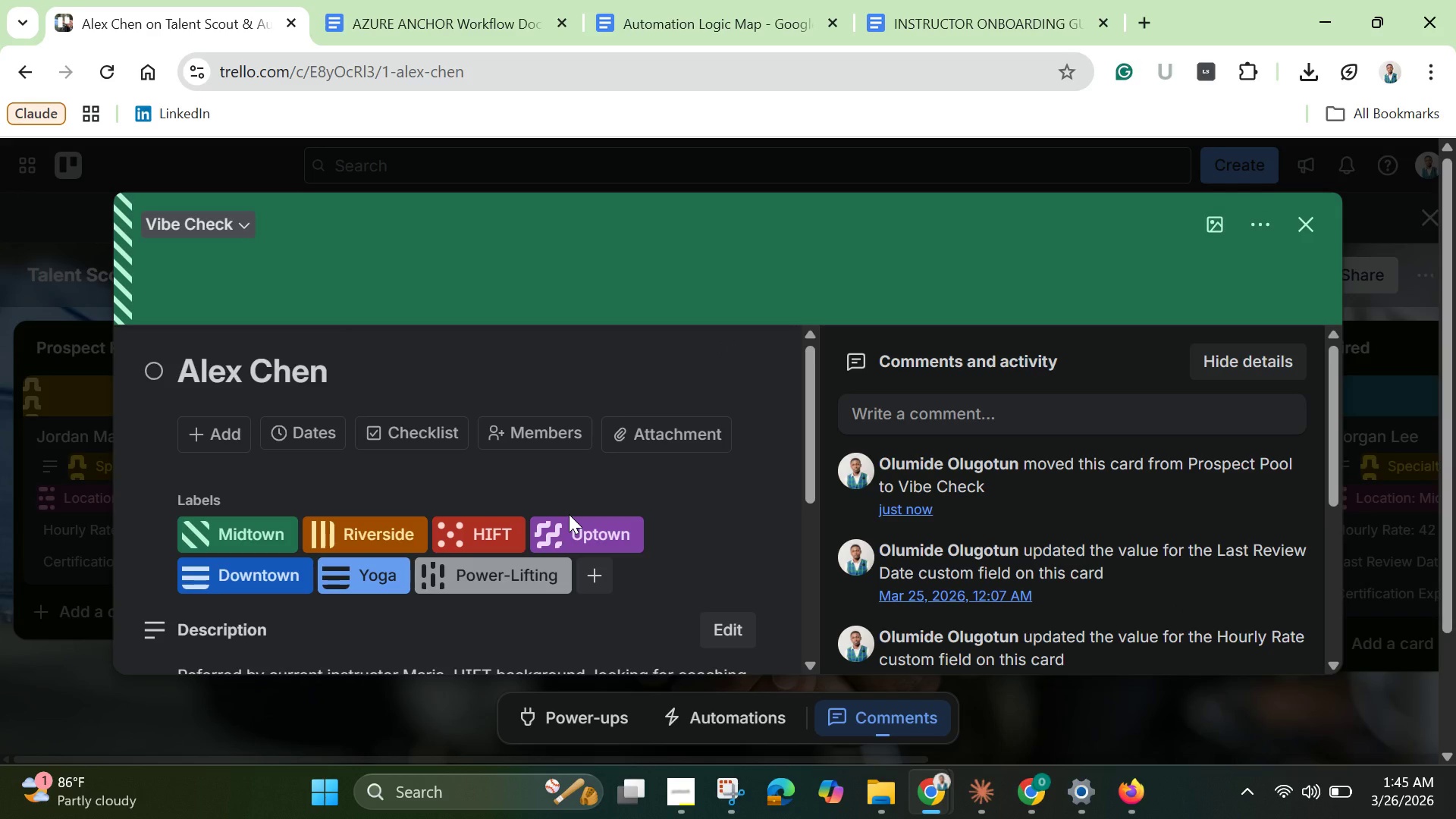 
scroll: coordinate [570, 517], scroll_direction: down, amount: 4.0
 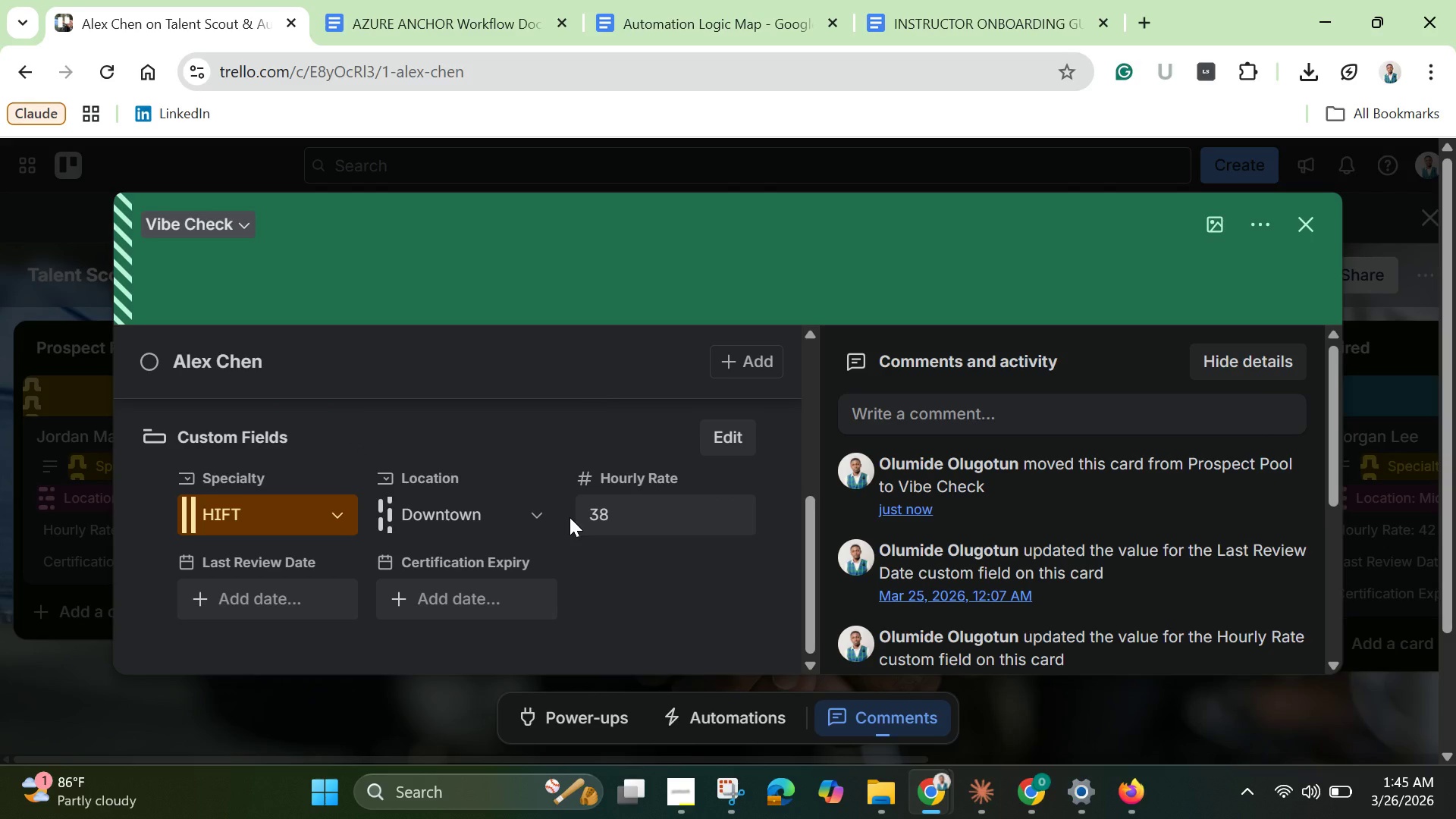 
wait(18.63)
 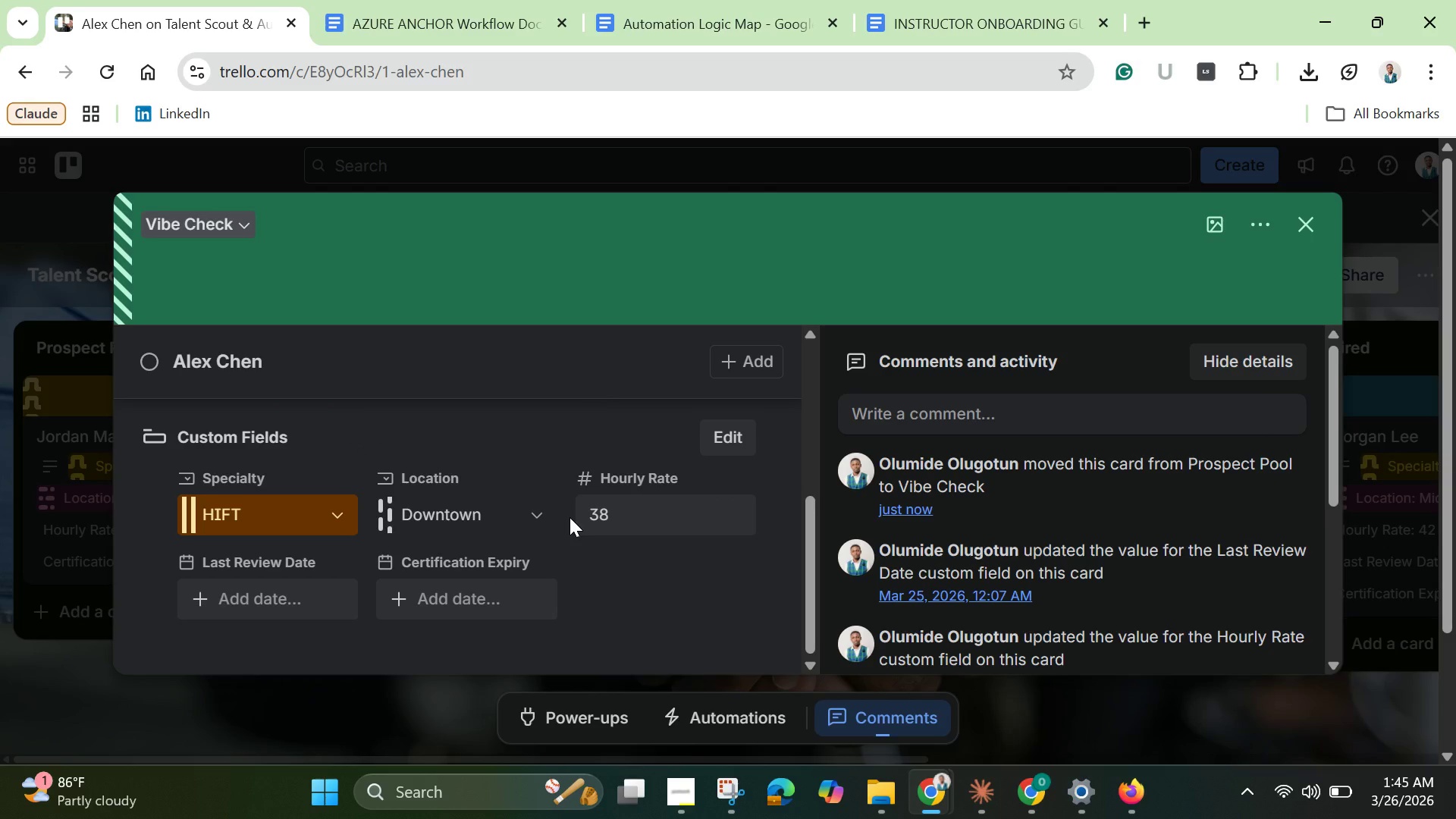 
scroll: coordinate [598, 468], scroll_direction: up, amount: 3.0
 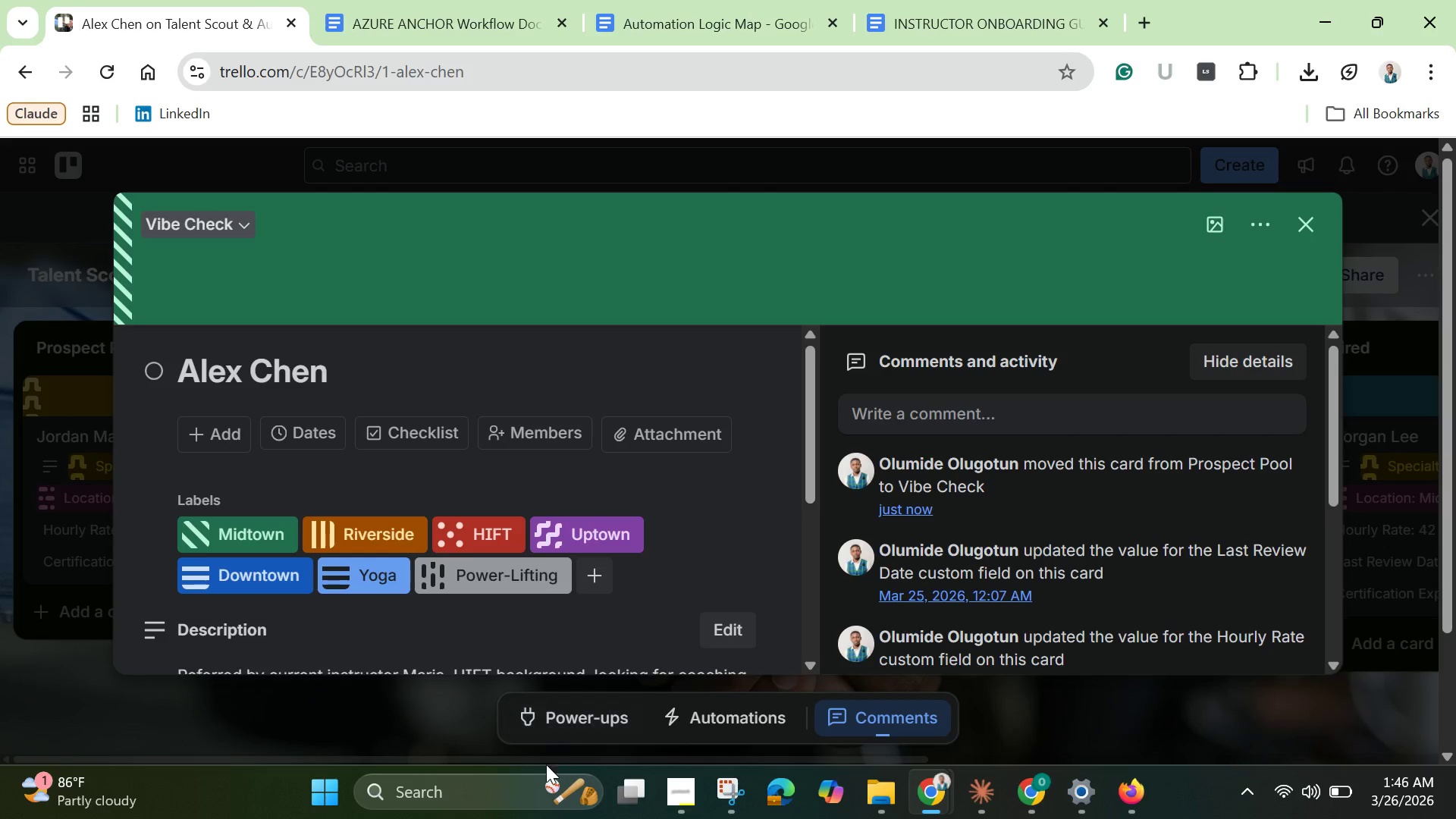 
left_click([724, 787])
 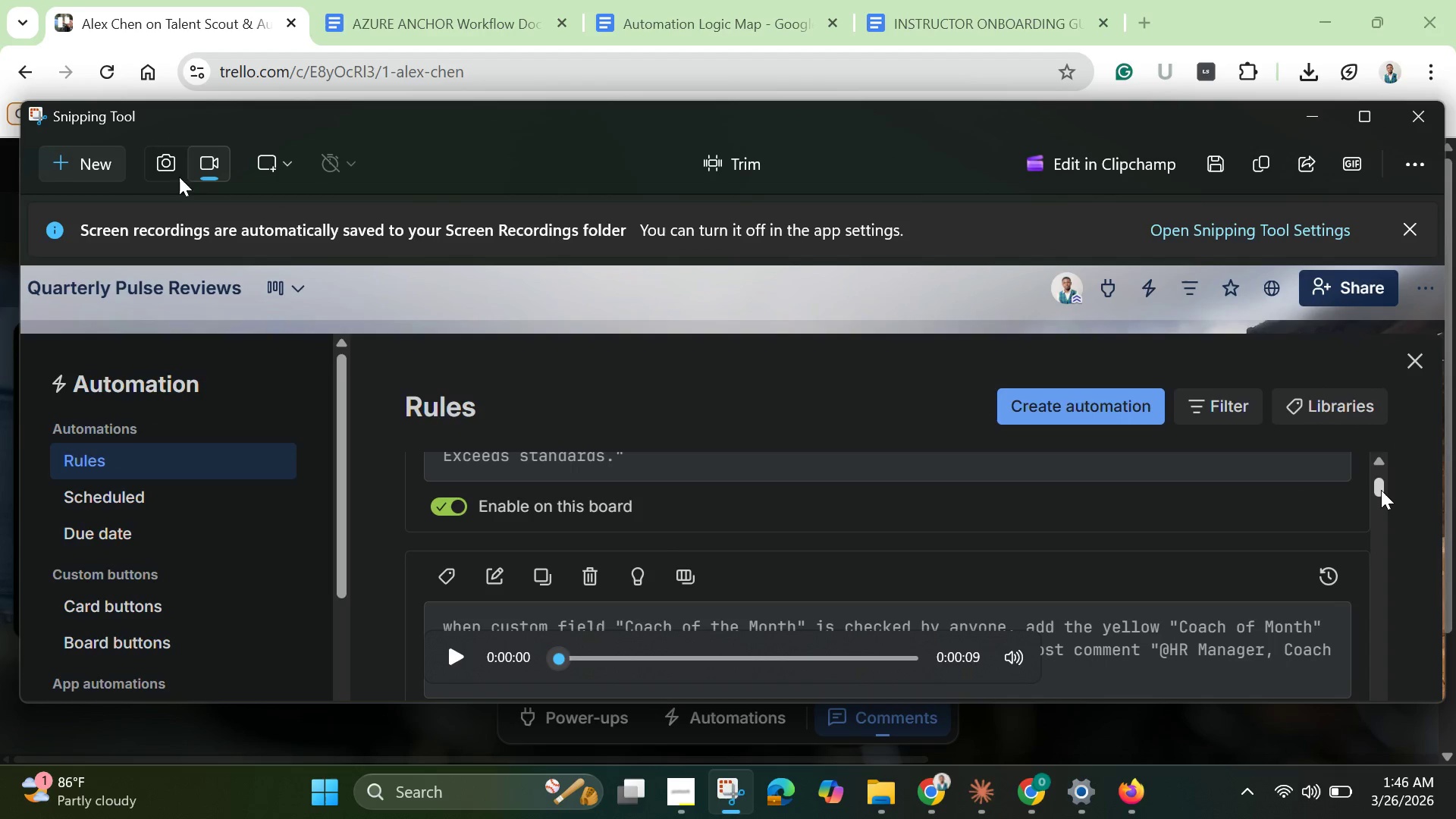 
left_click([94, 166])
 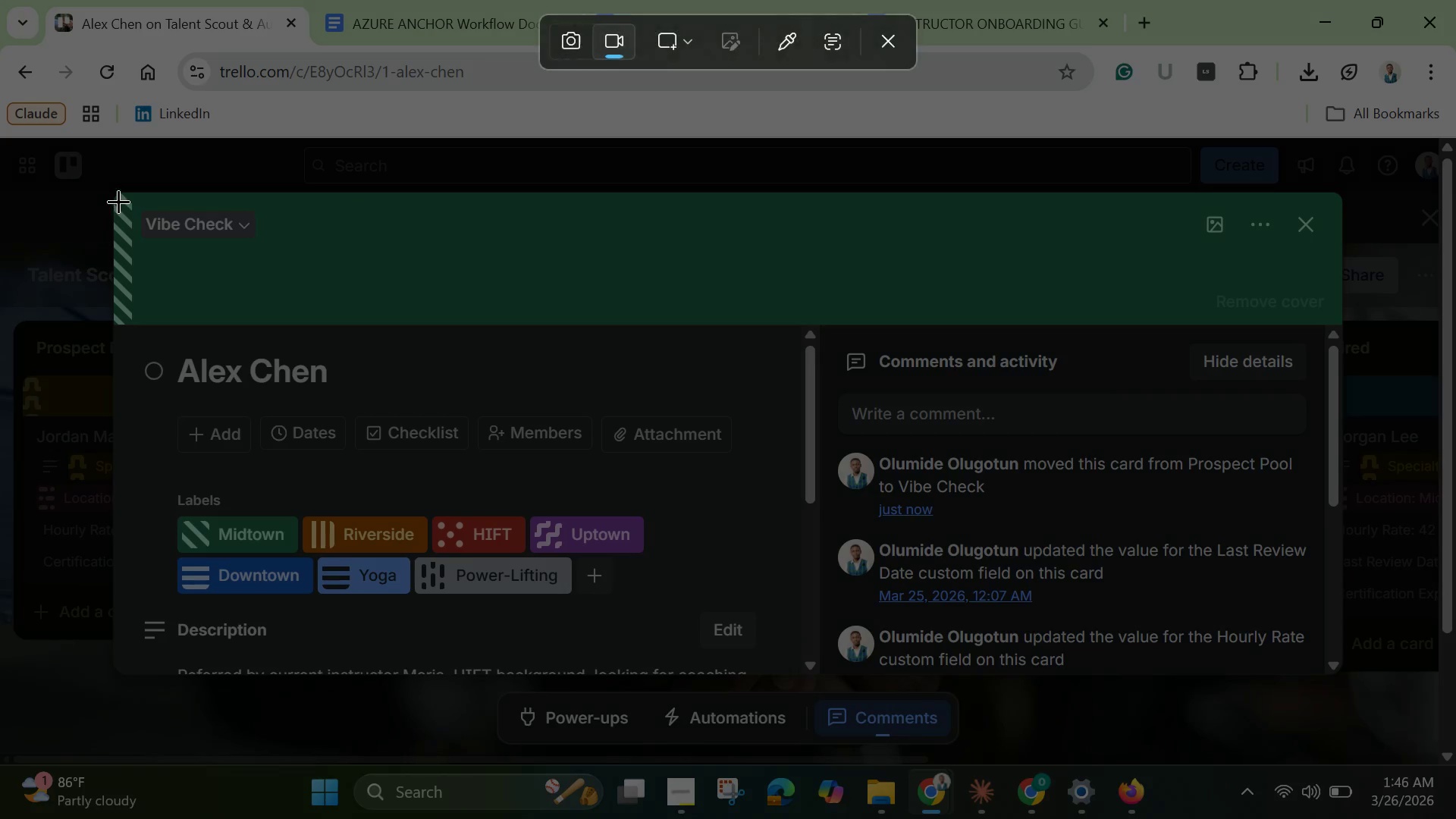 
left_click_drag(start_coordinate=[116, 198], to_coordinate=[1333, 657])
 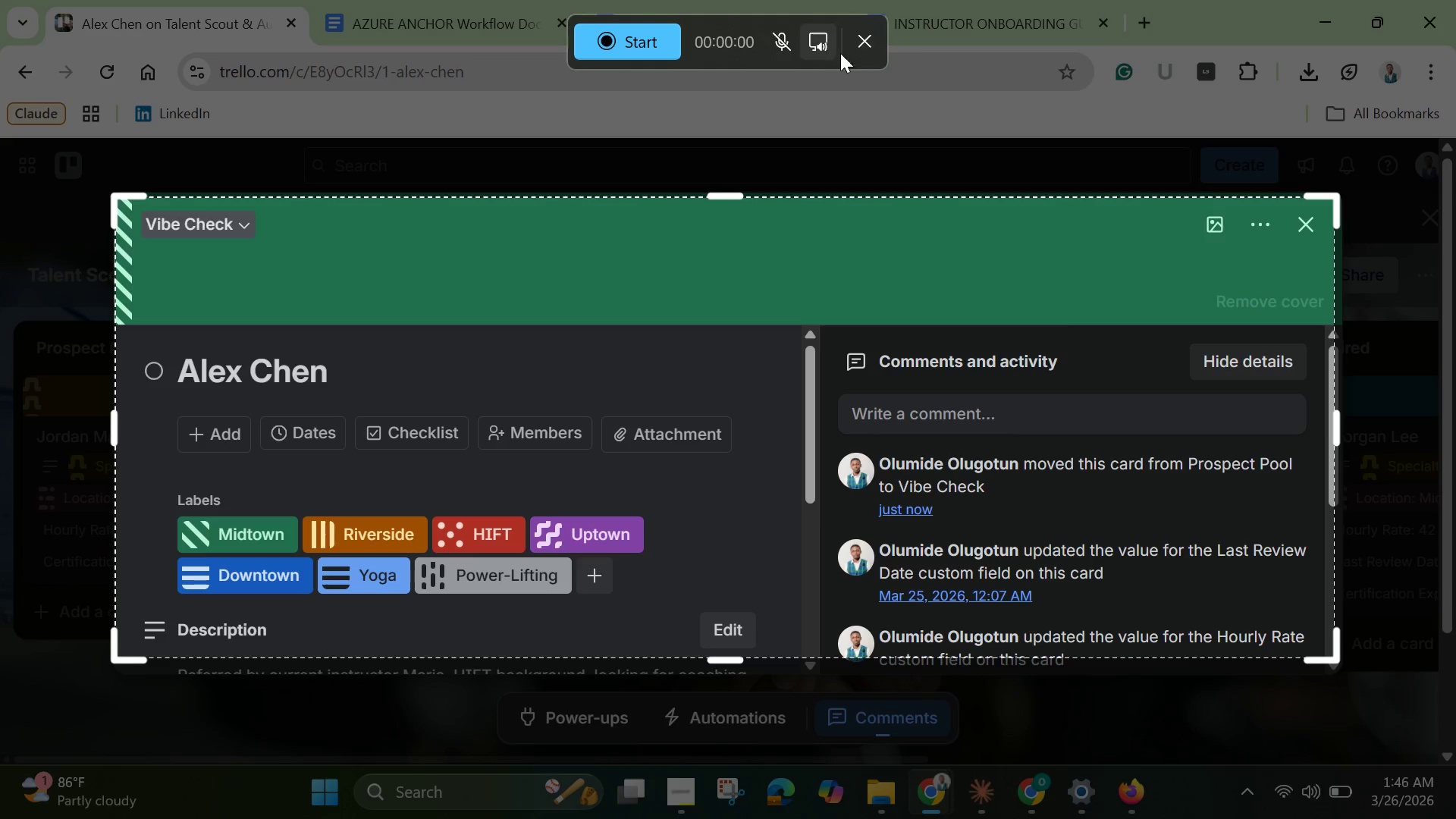 
left_click([870, 45])
 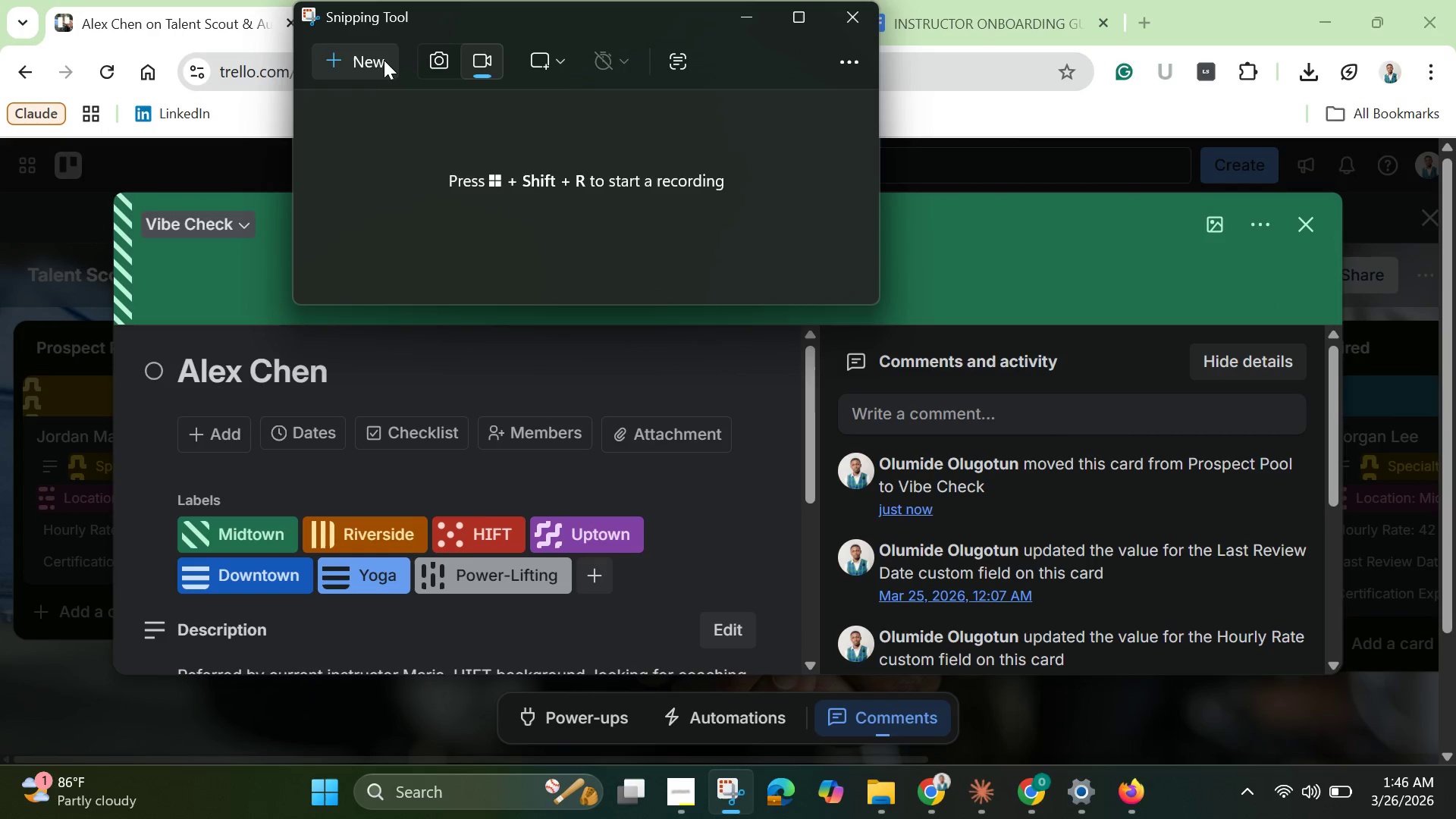 
left_click([455, 63])
 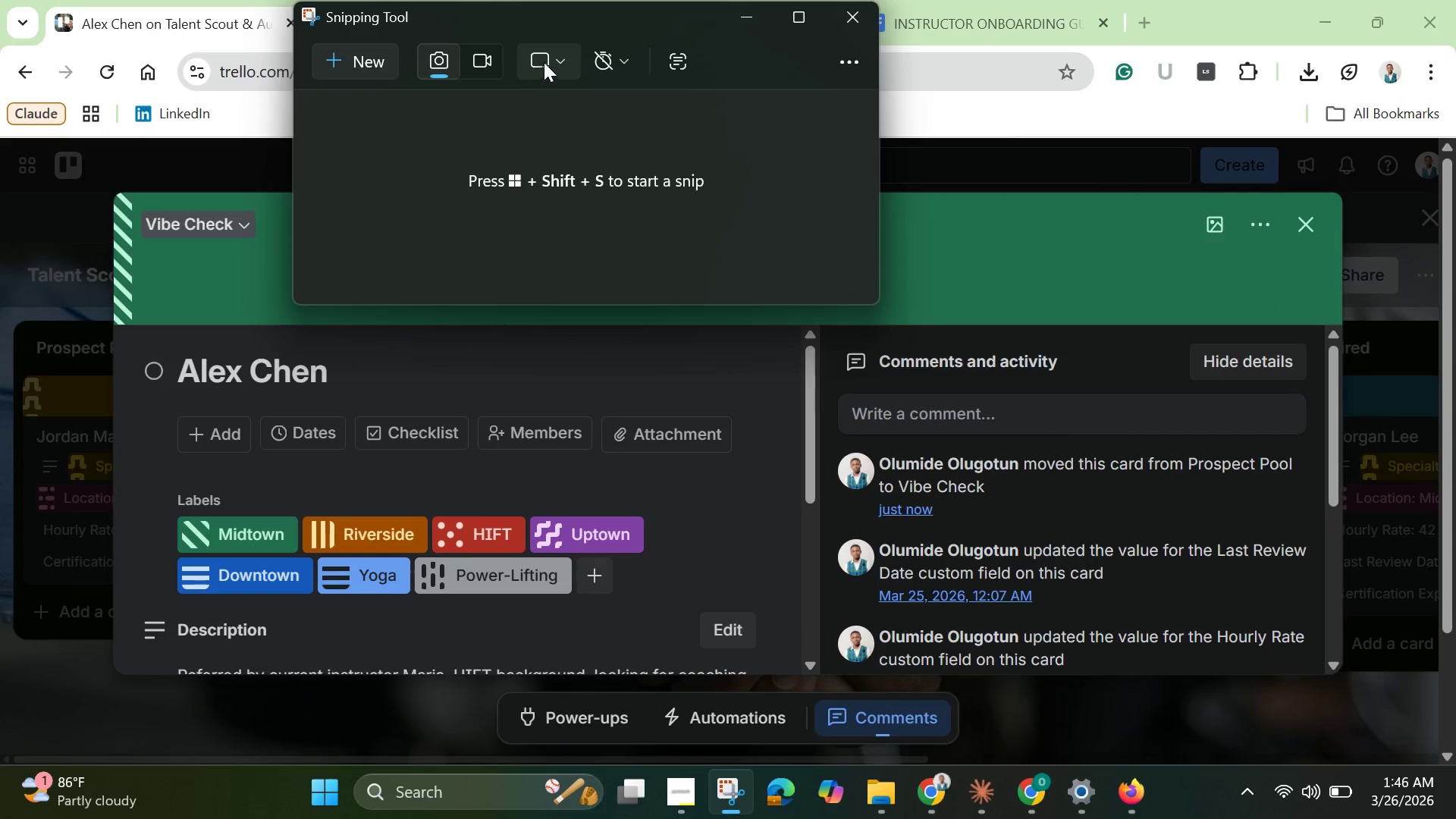 
left_click([547, 63])
 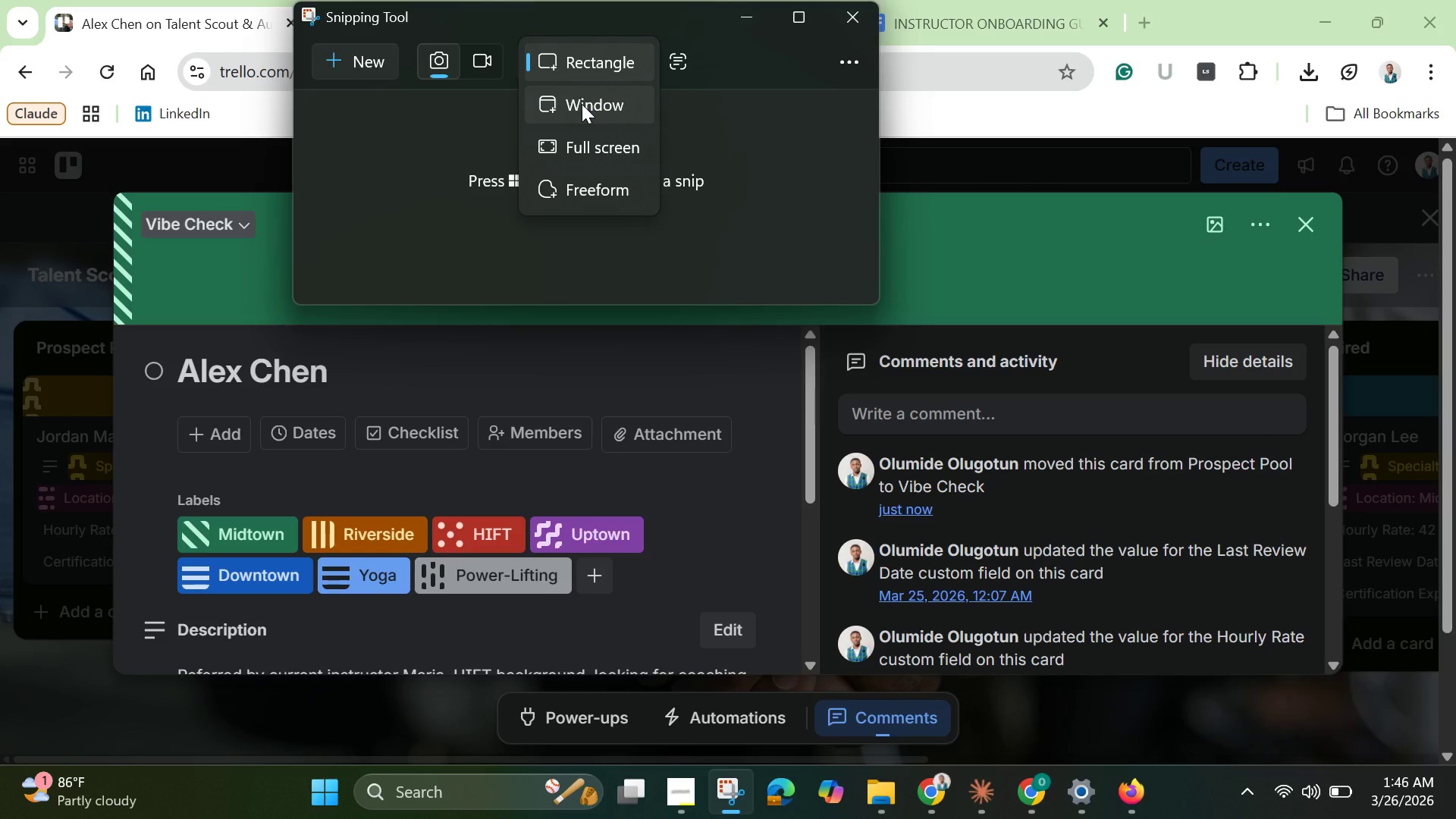 
left_click([582, 104])
 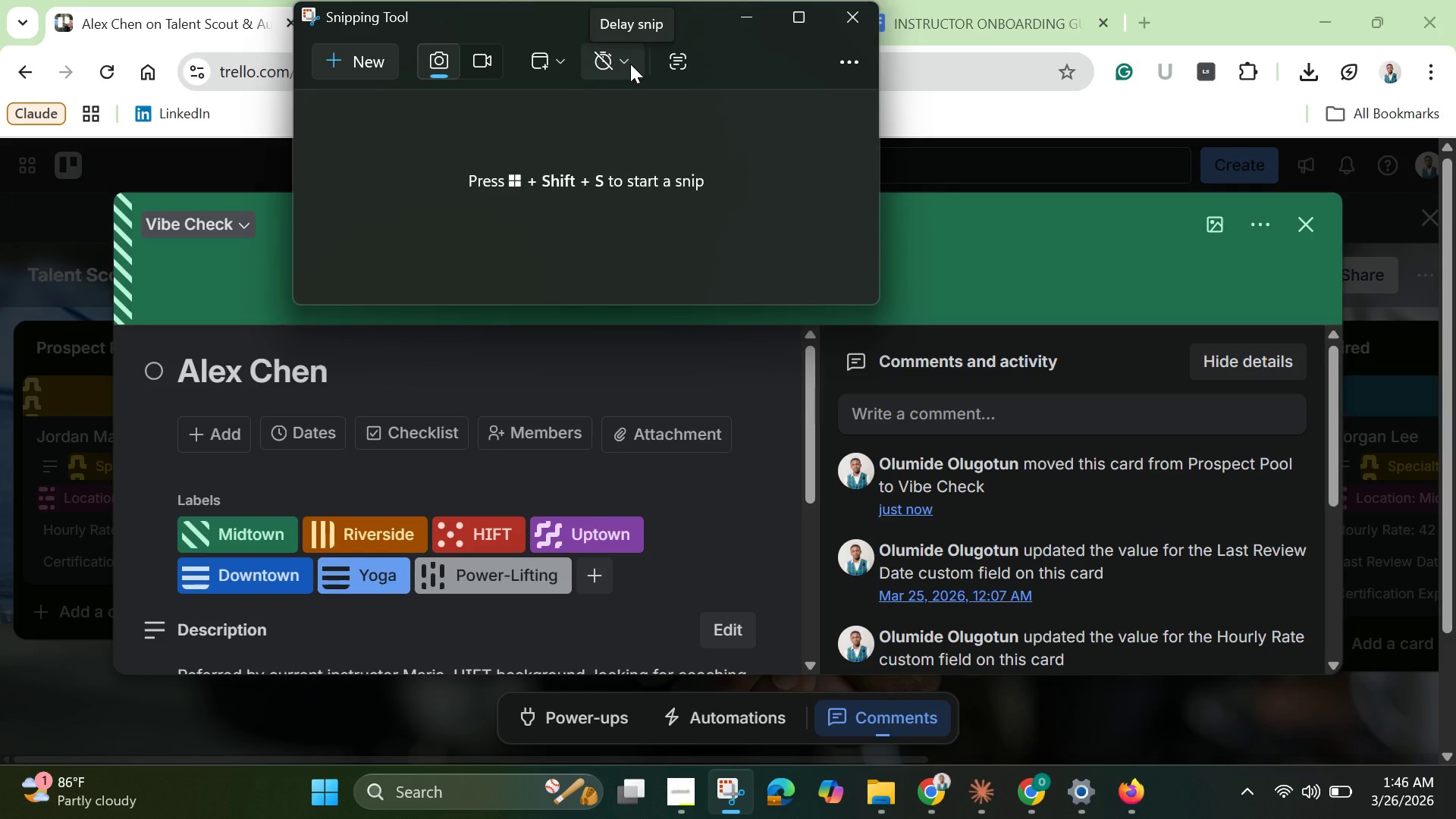 
wait(9.88)
 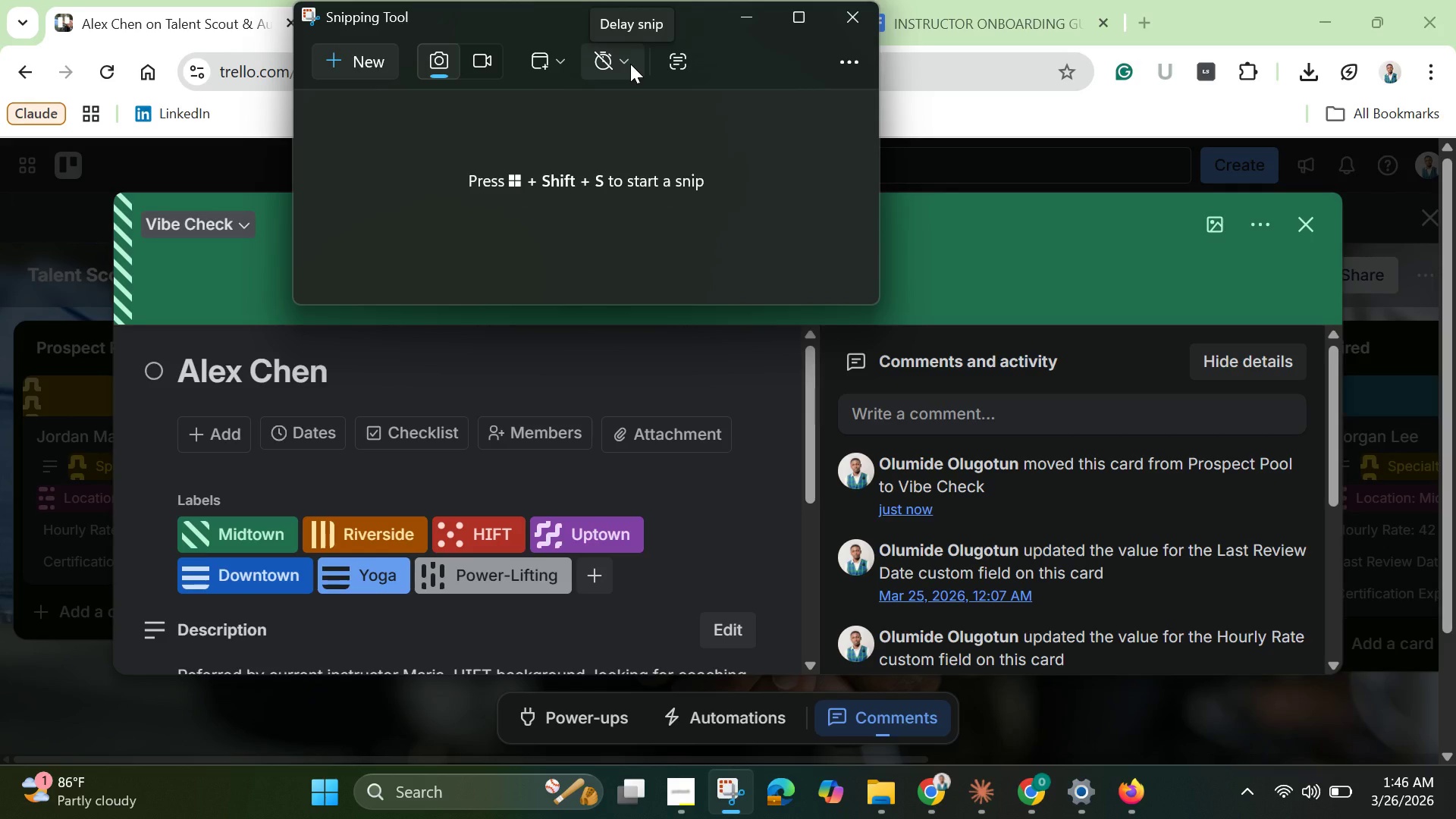 
left_click([371, 61])
 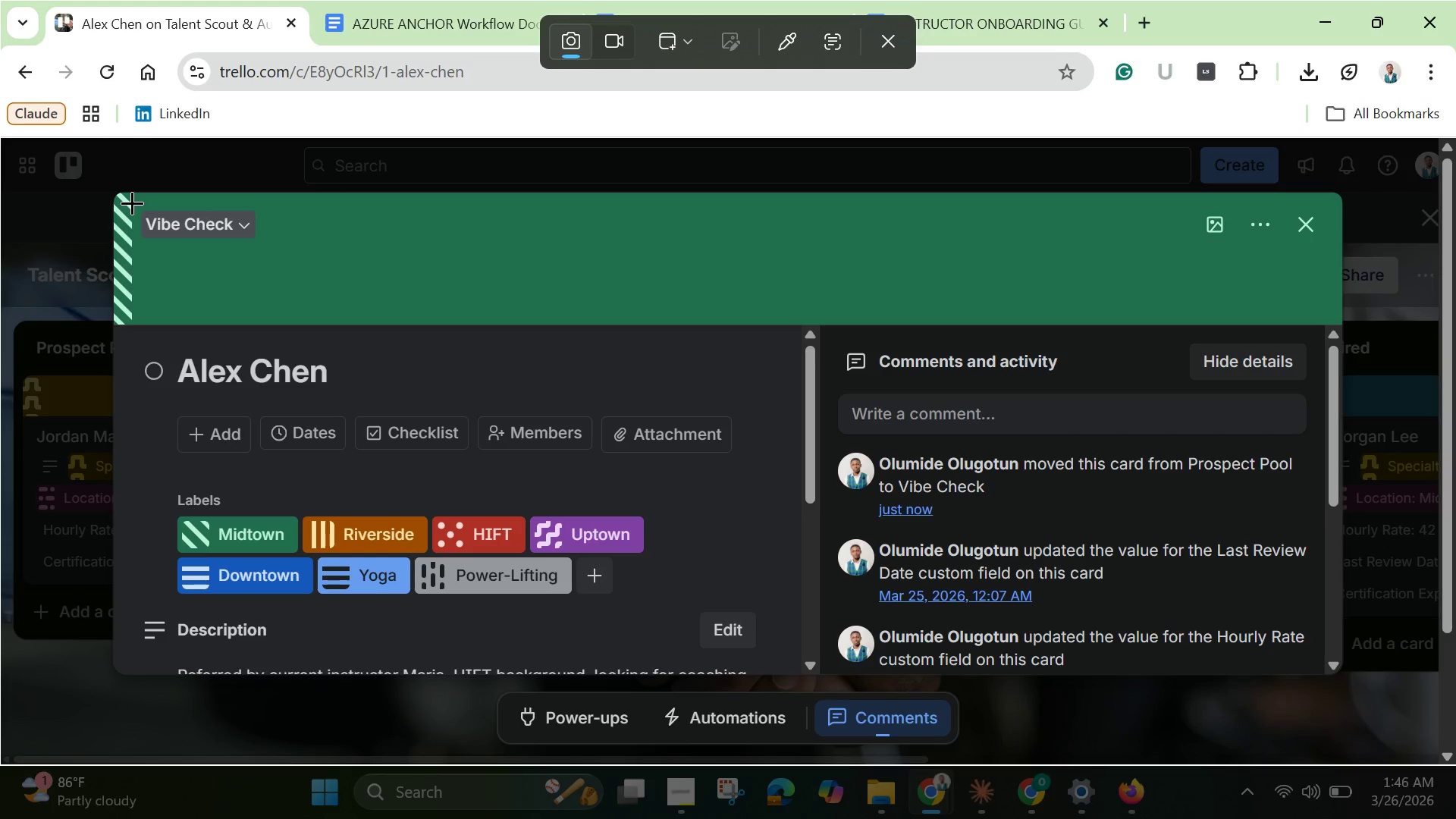 
wait(6.69)
 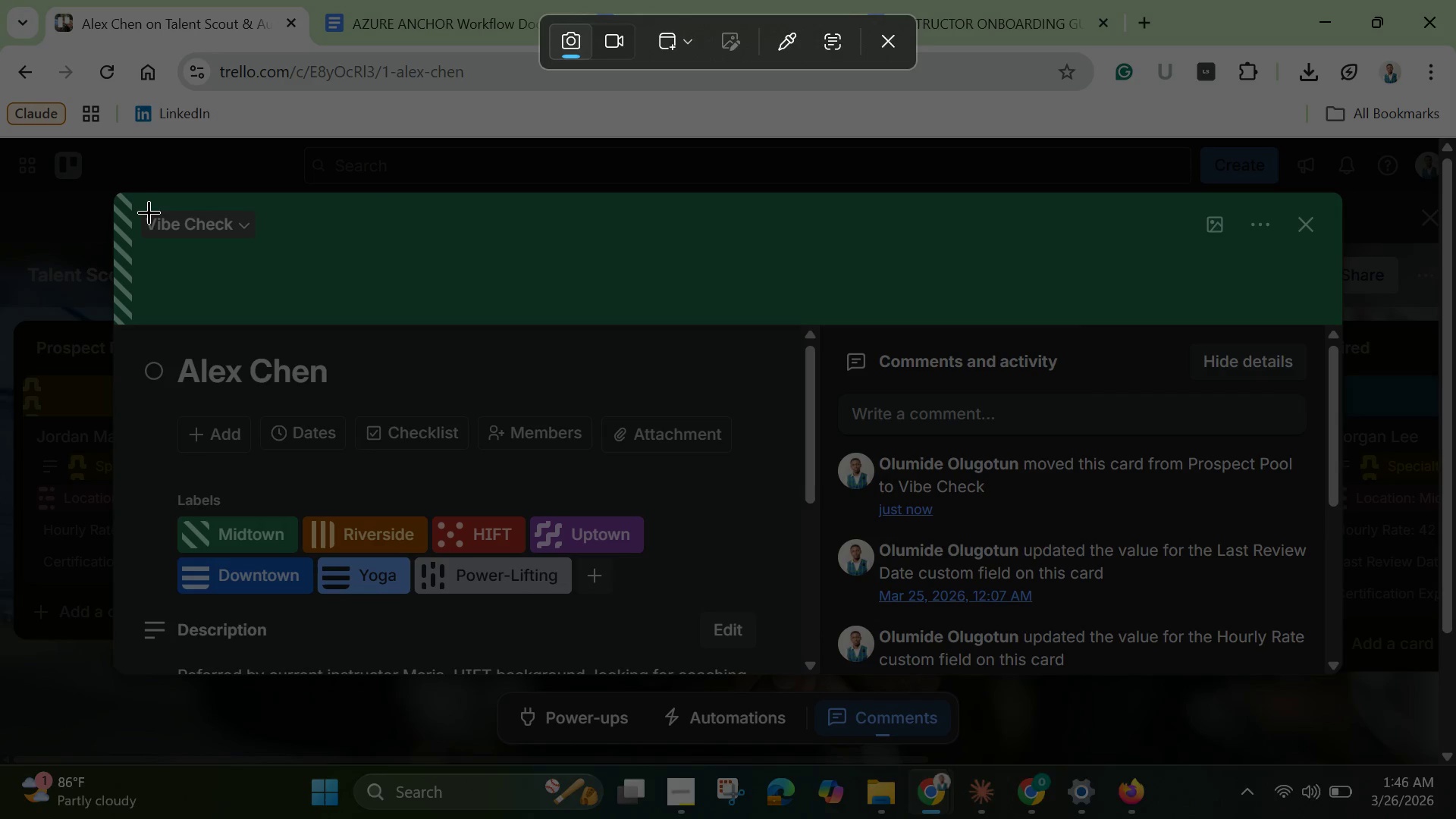 
left_click([137, 163])
 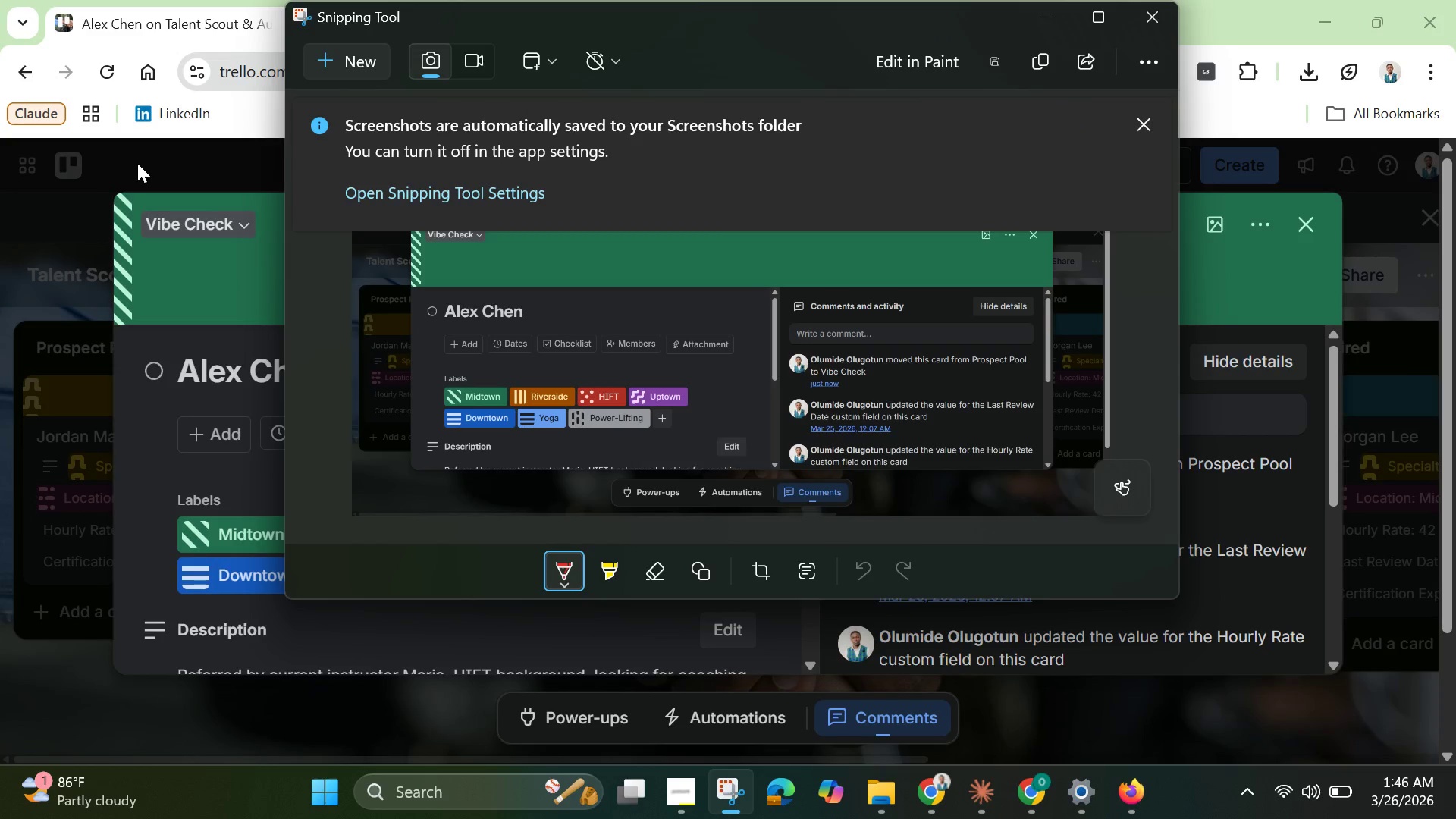 
mouse_move([997, 68])
 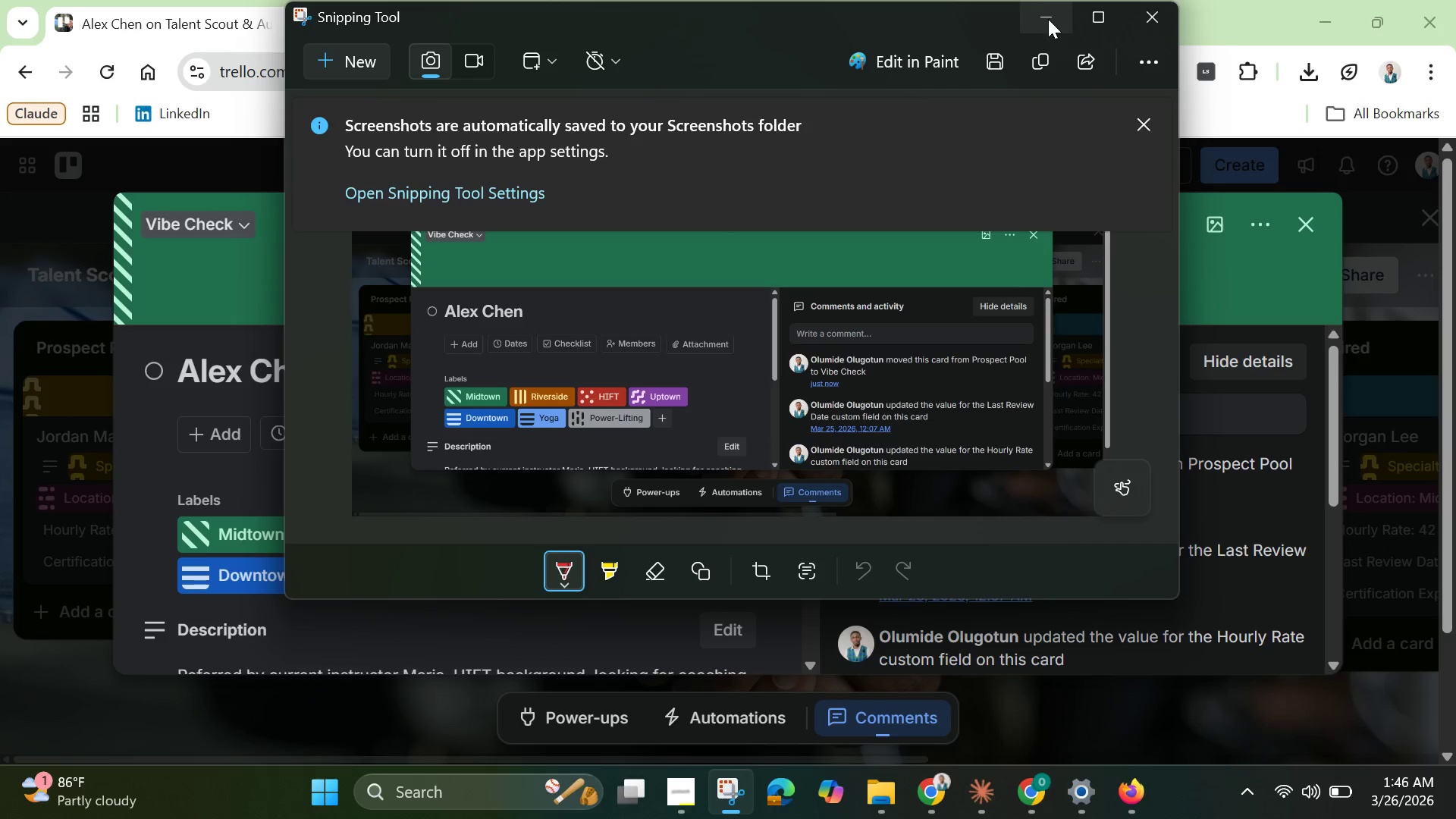 
left_click([1048, 19])
 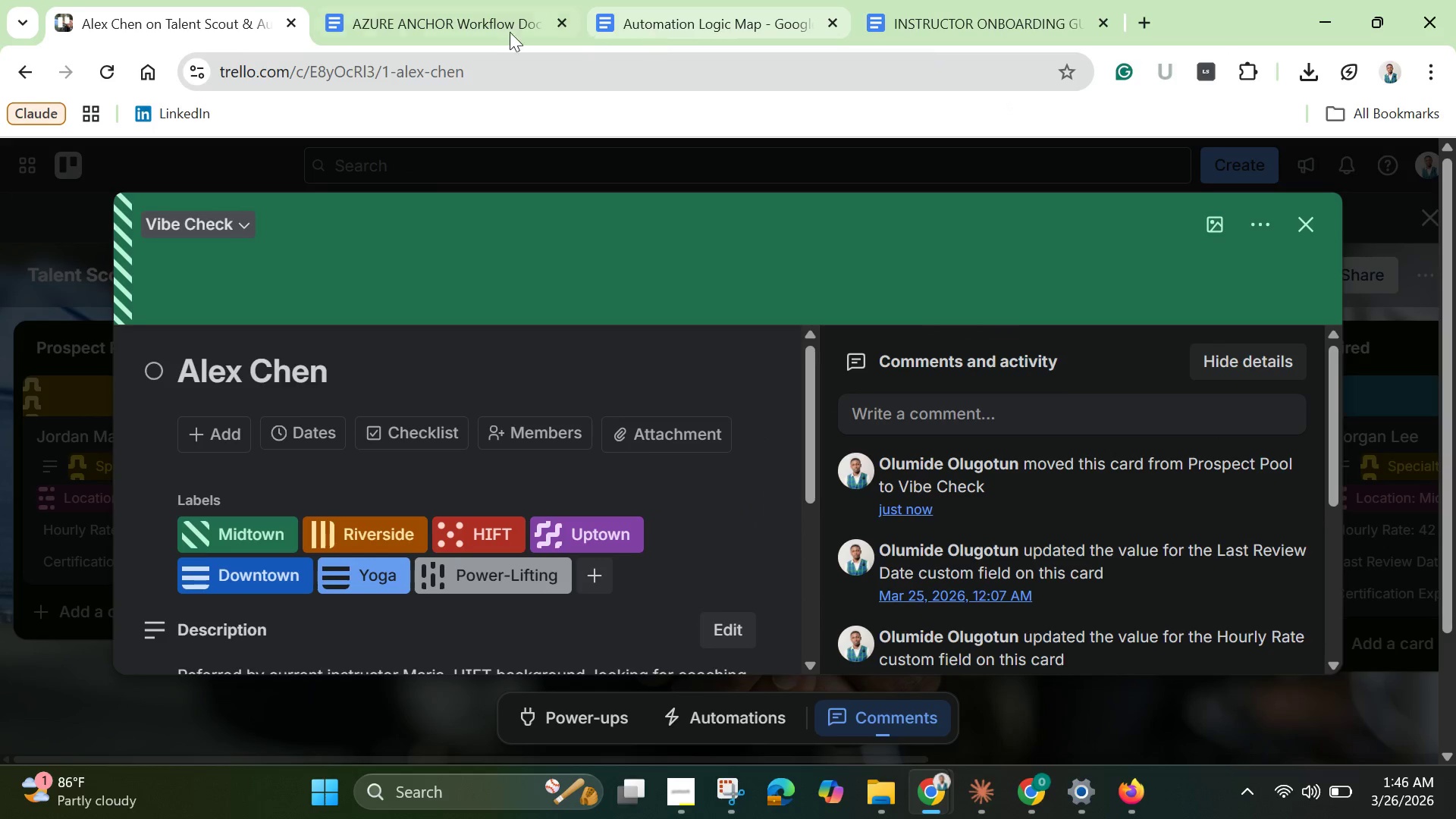 
left_click([450, 24])
 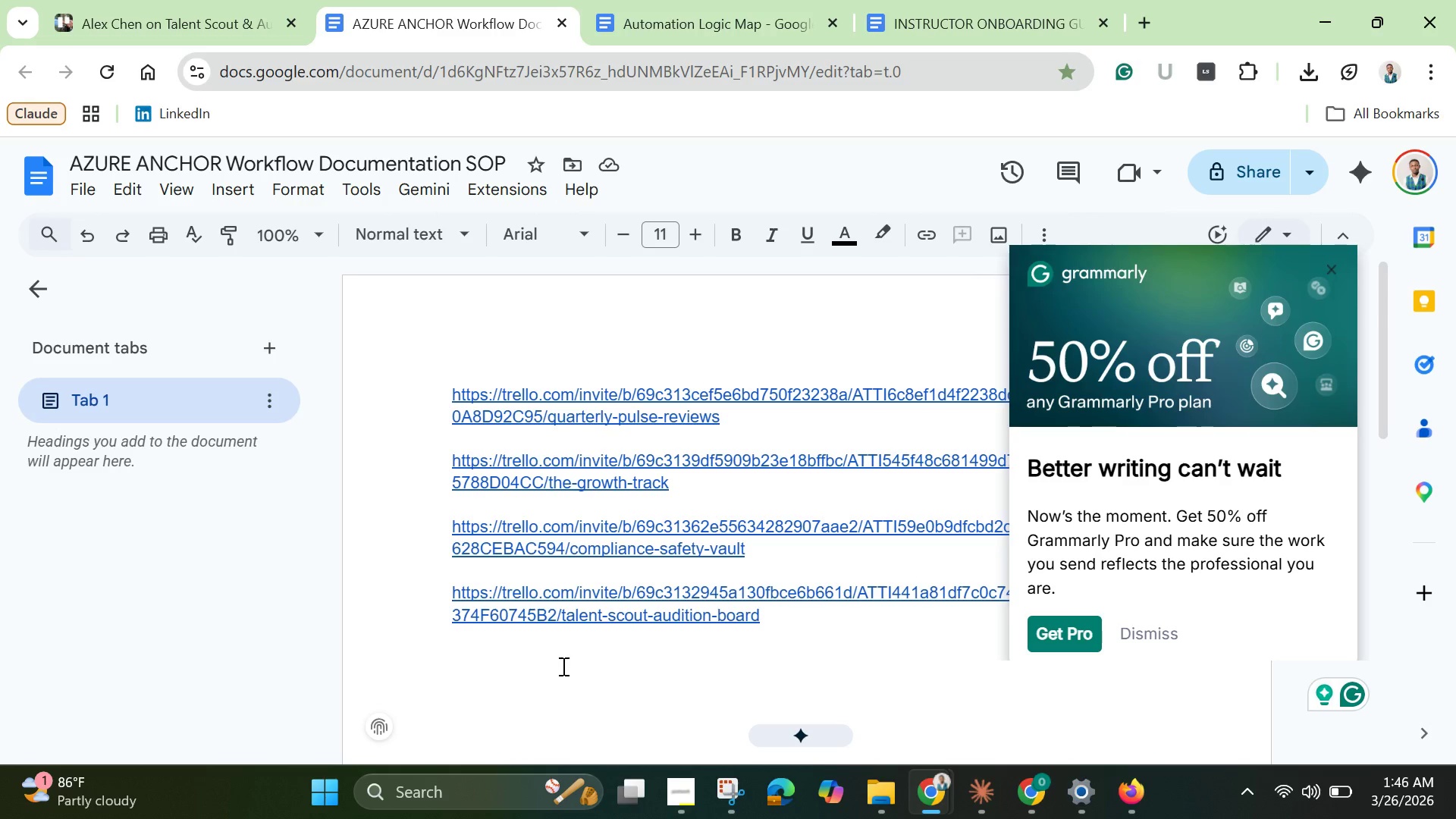 
key(Control+A)
 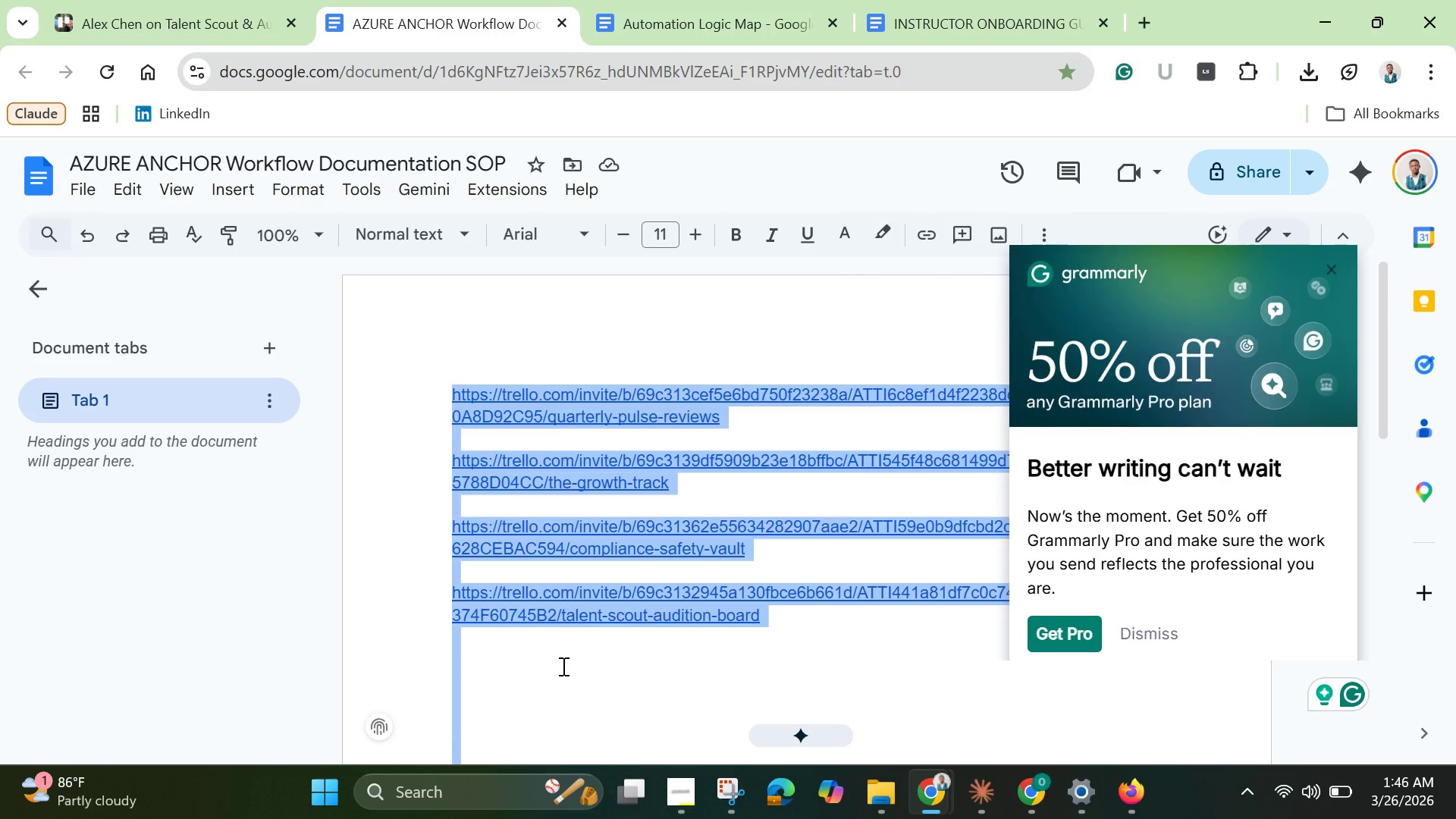 
key(Backspace)
 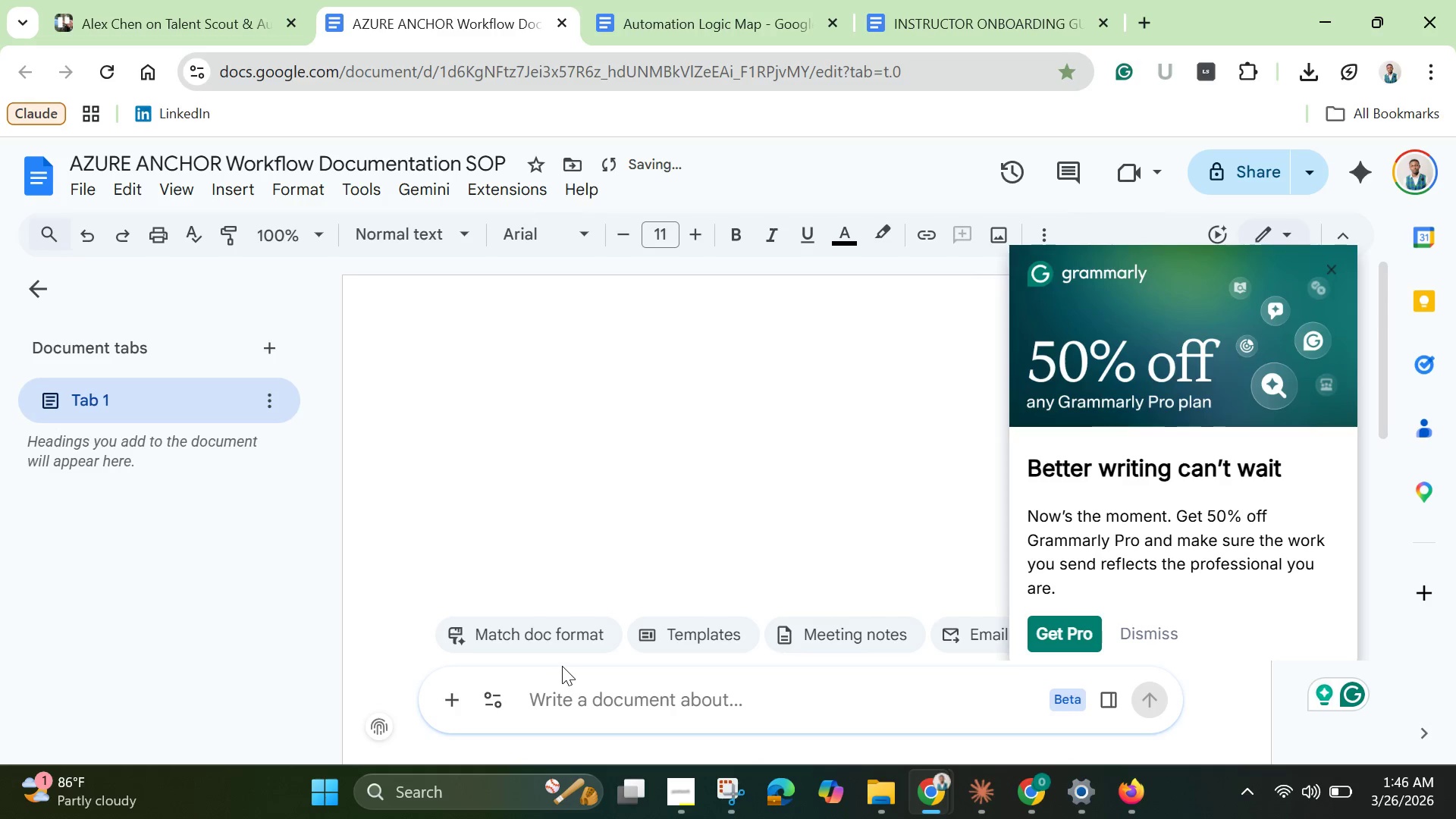 
key(Control+V)
 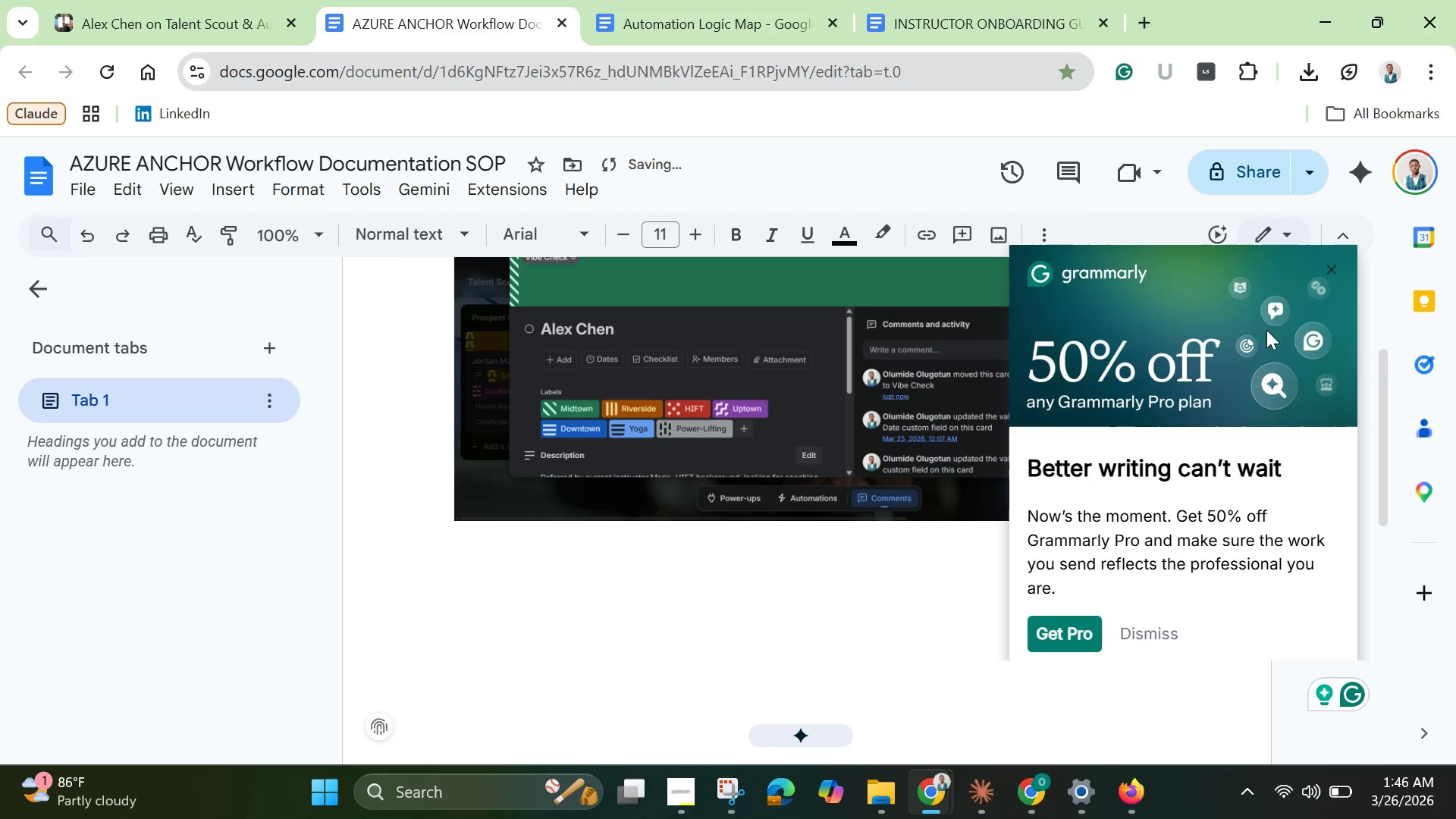 
left_click([1335, 259])
 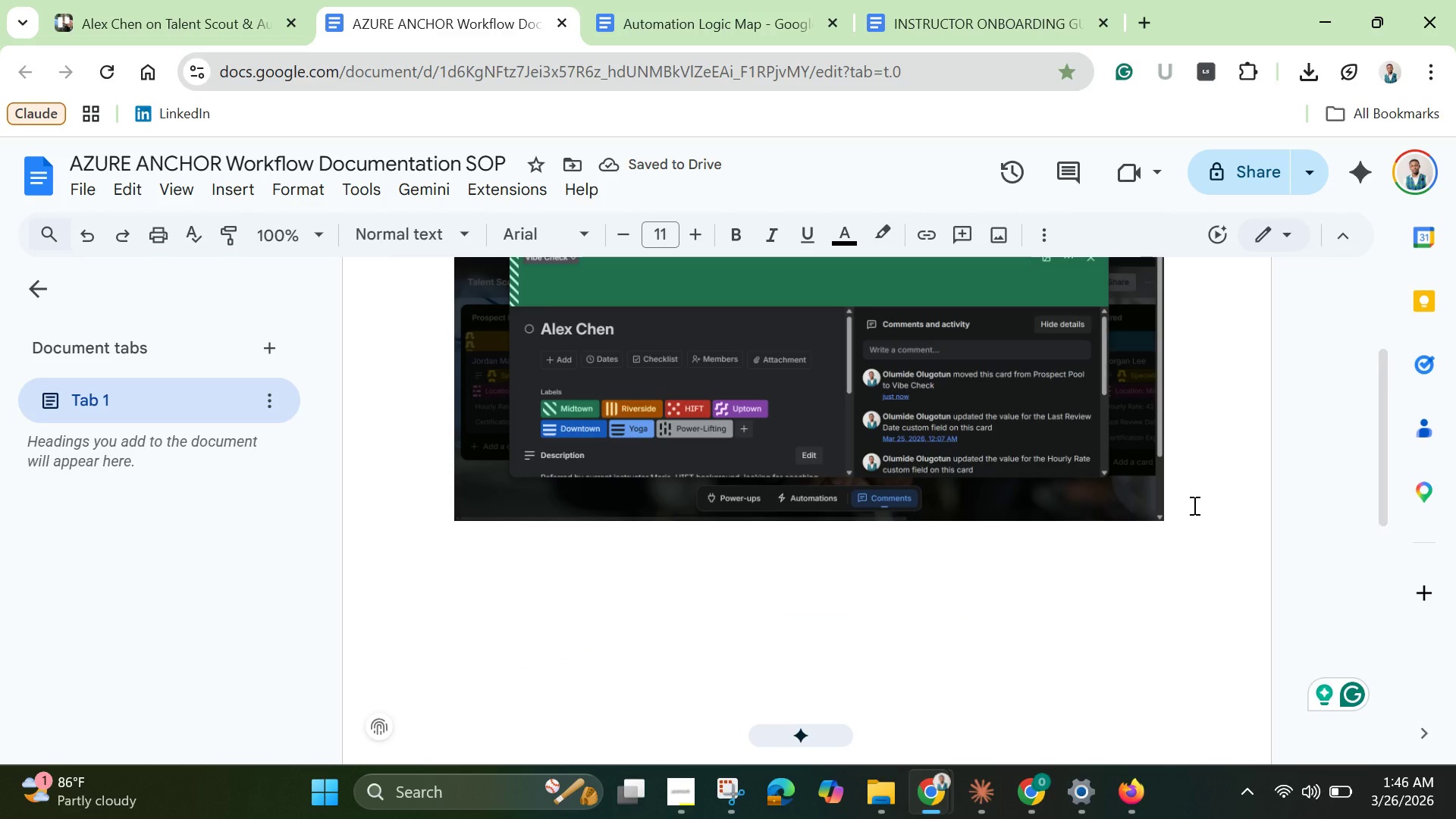 
left_click([1193, 505])
 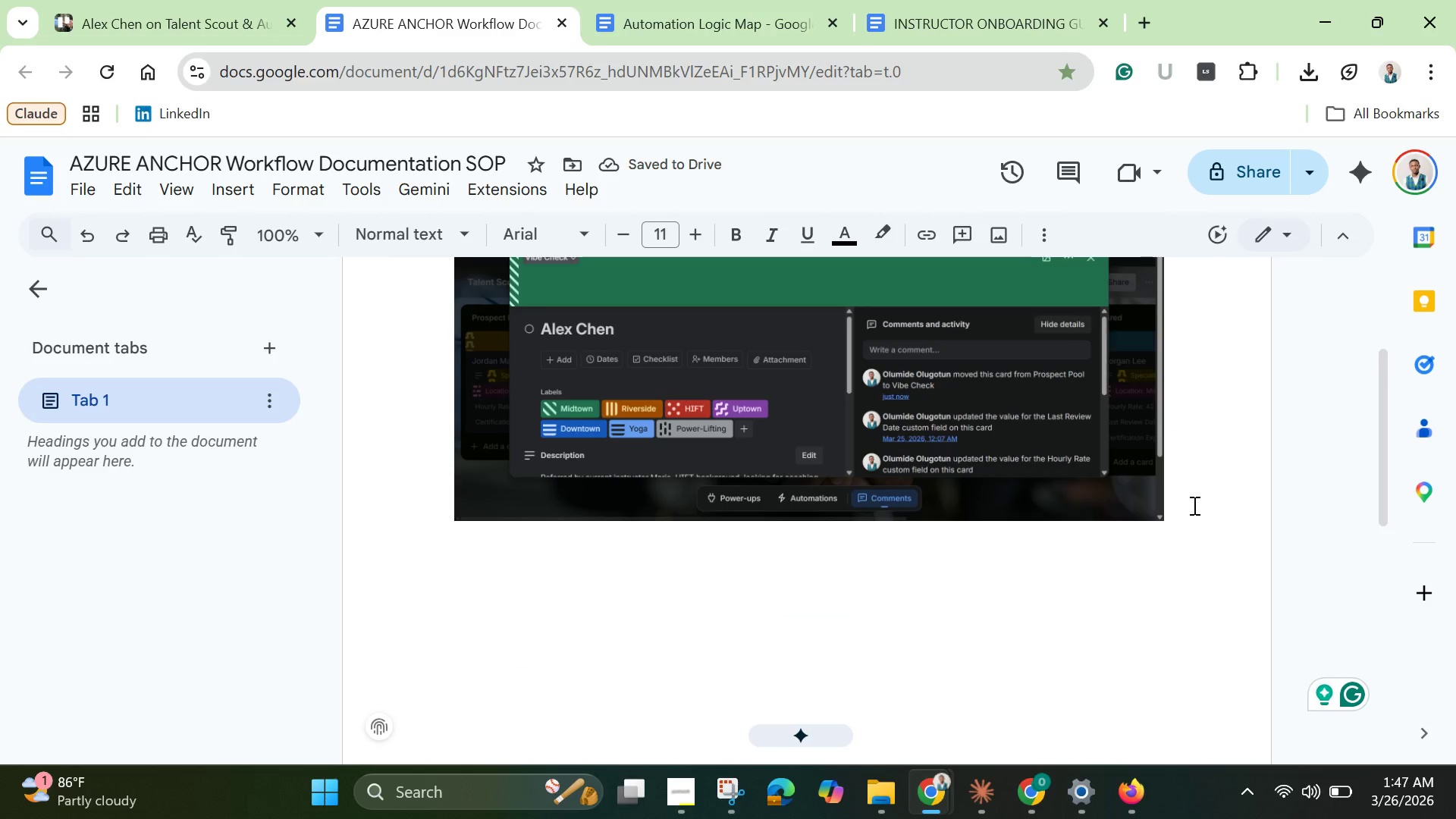 
key(Enter)
 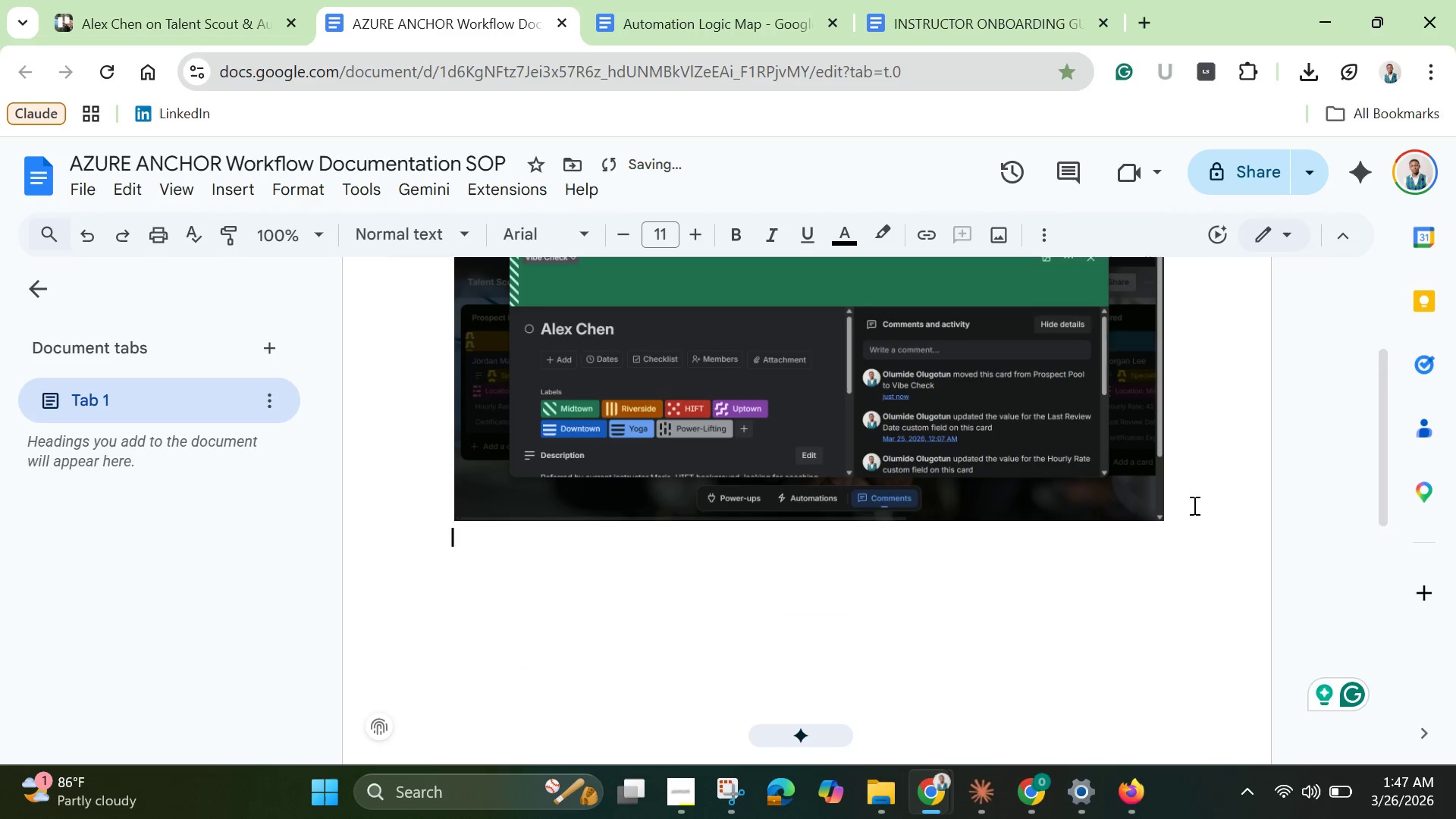 
key(Enter)
 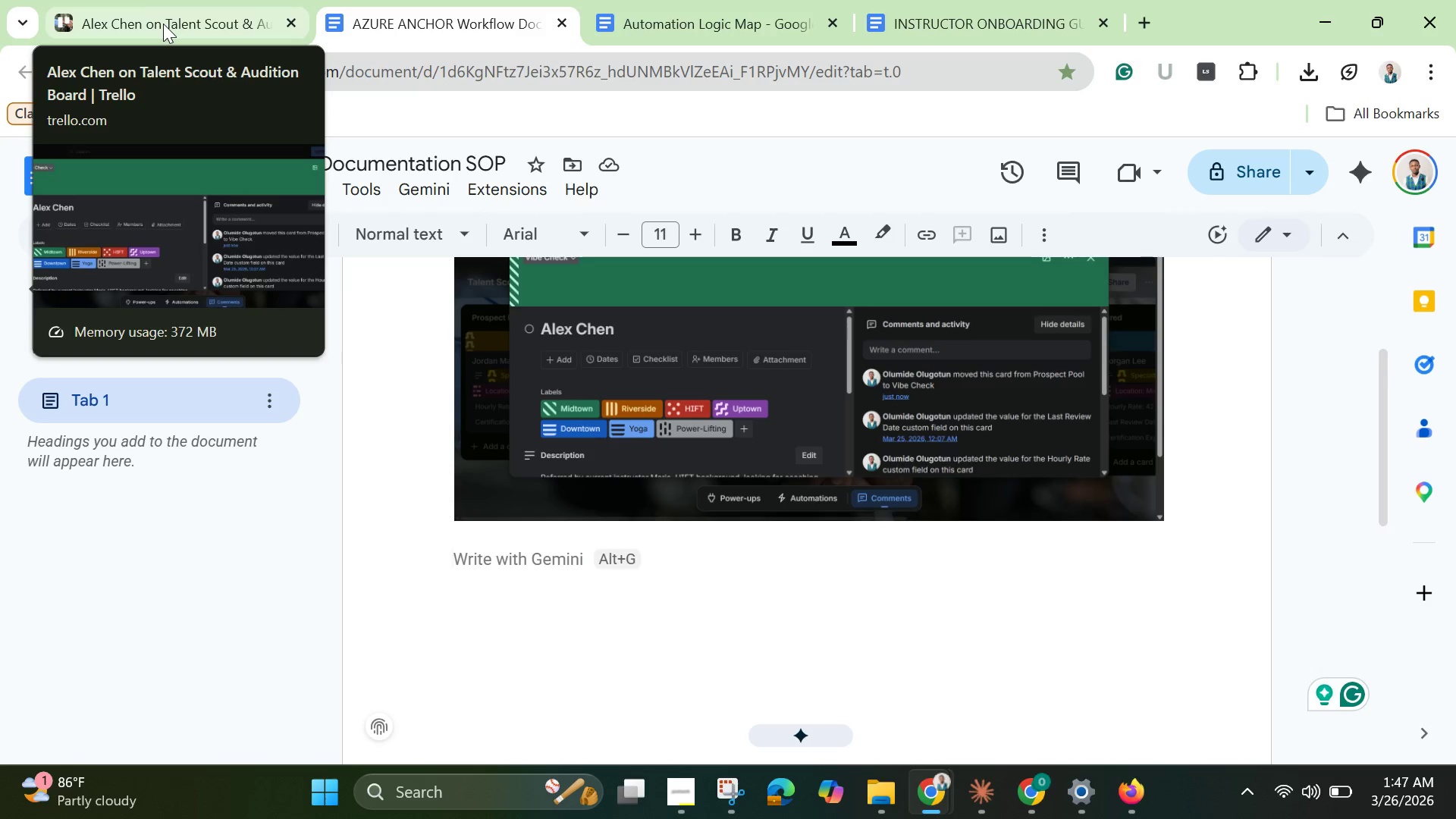 
wait(7.95)
 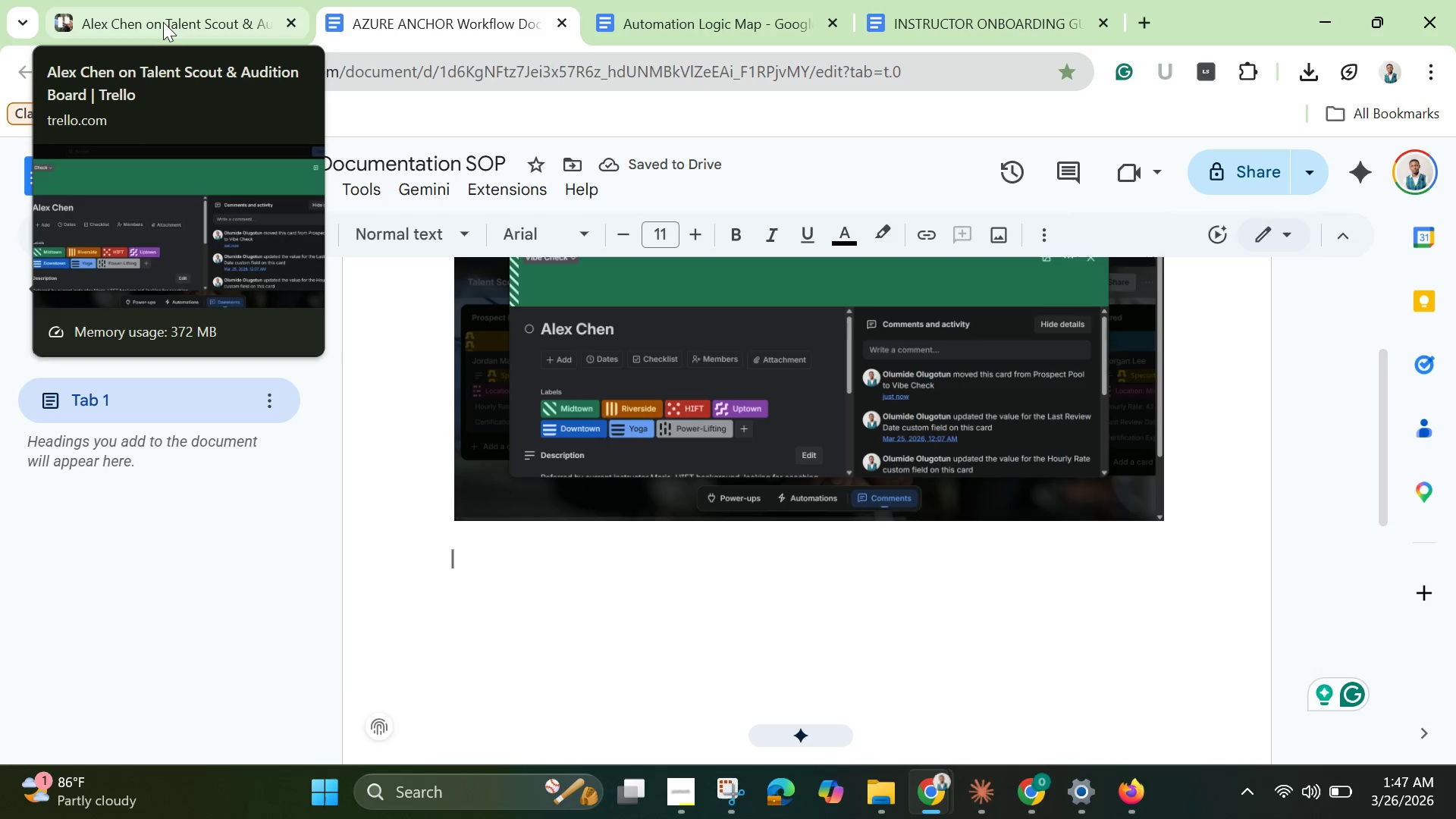 
left_click([165, 21])
 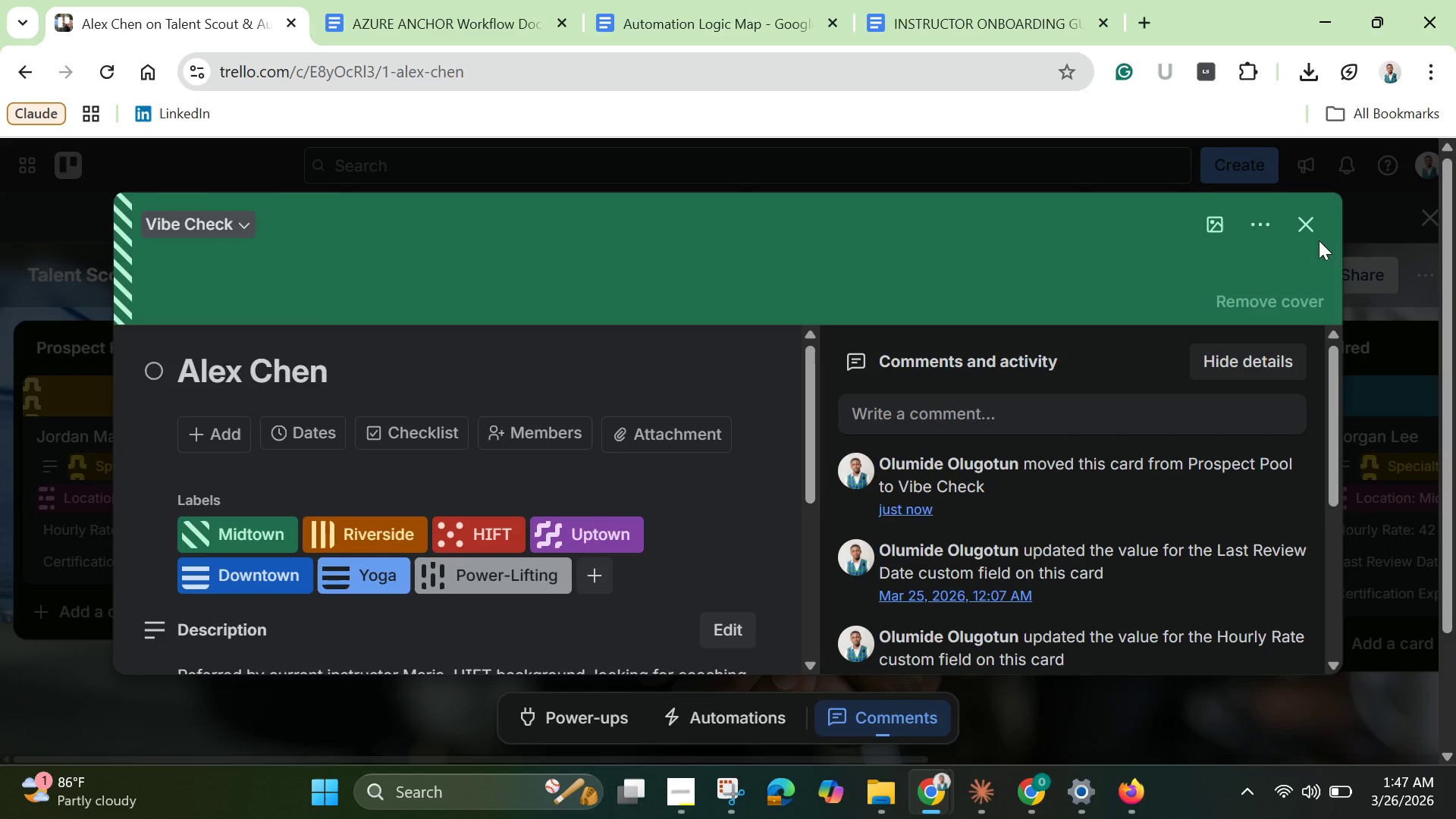 
left_click([1282, 218])
 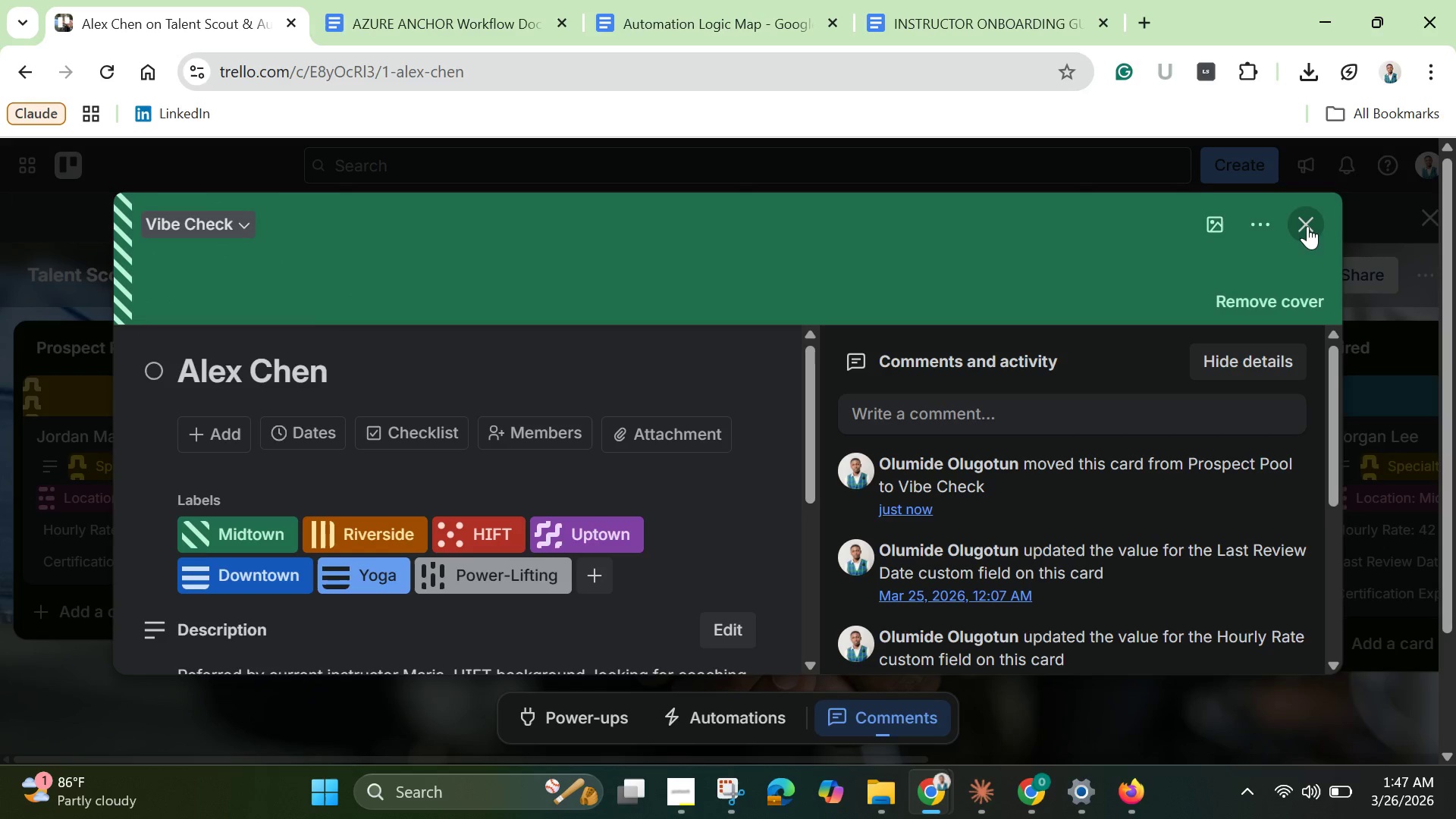 
left_click([1309, 226])
 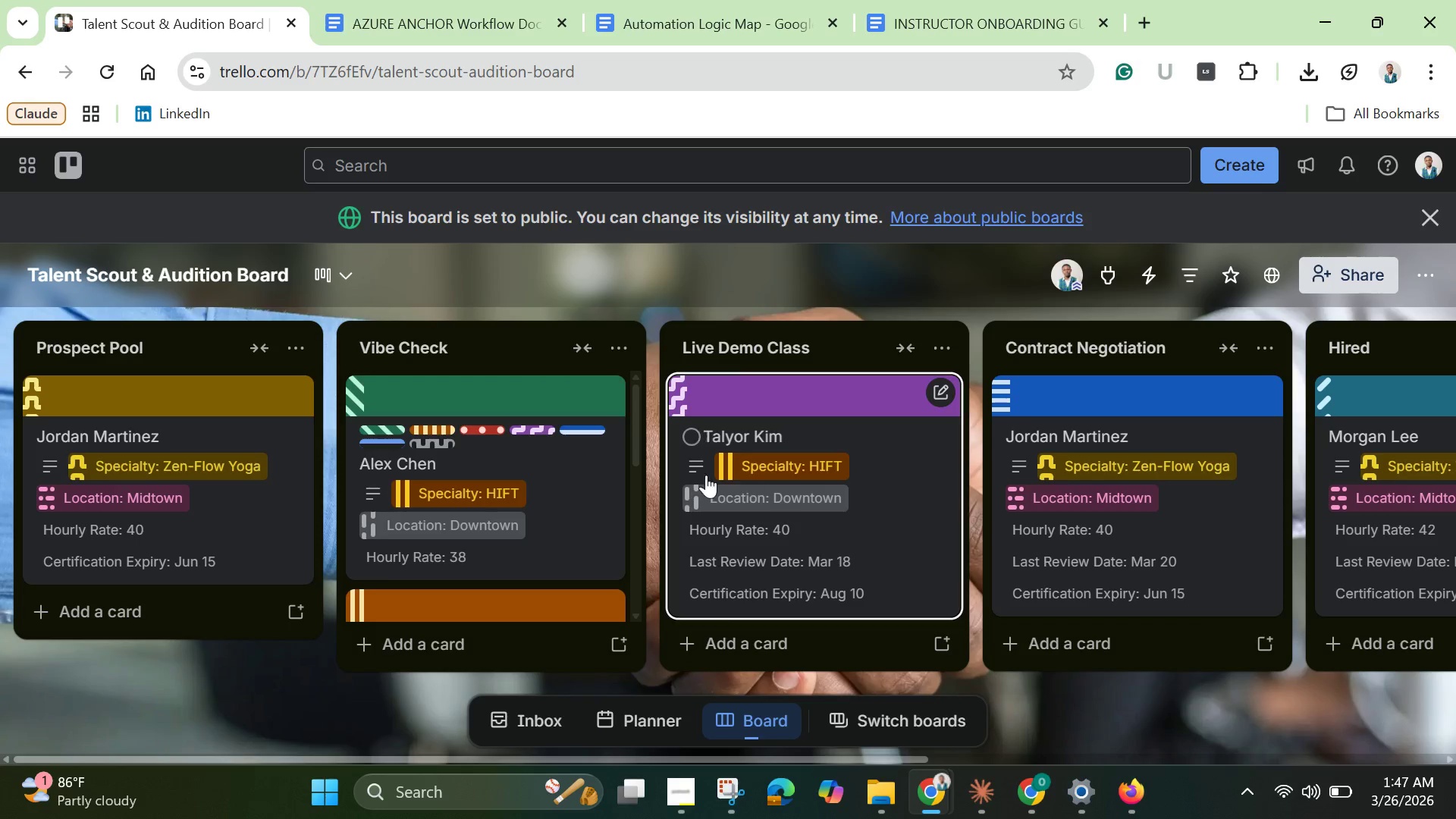 
scroll: coordinate [1451, 579], scroll_direction: up, amount: 18.0
 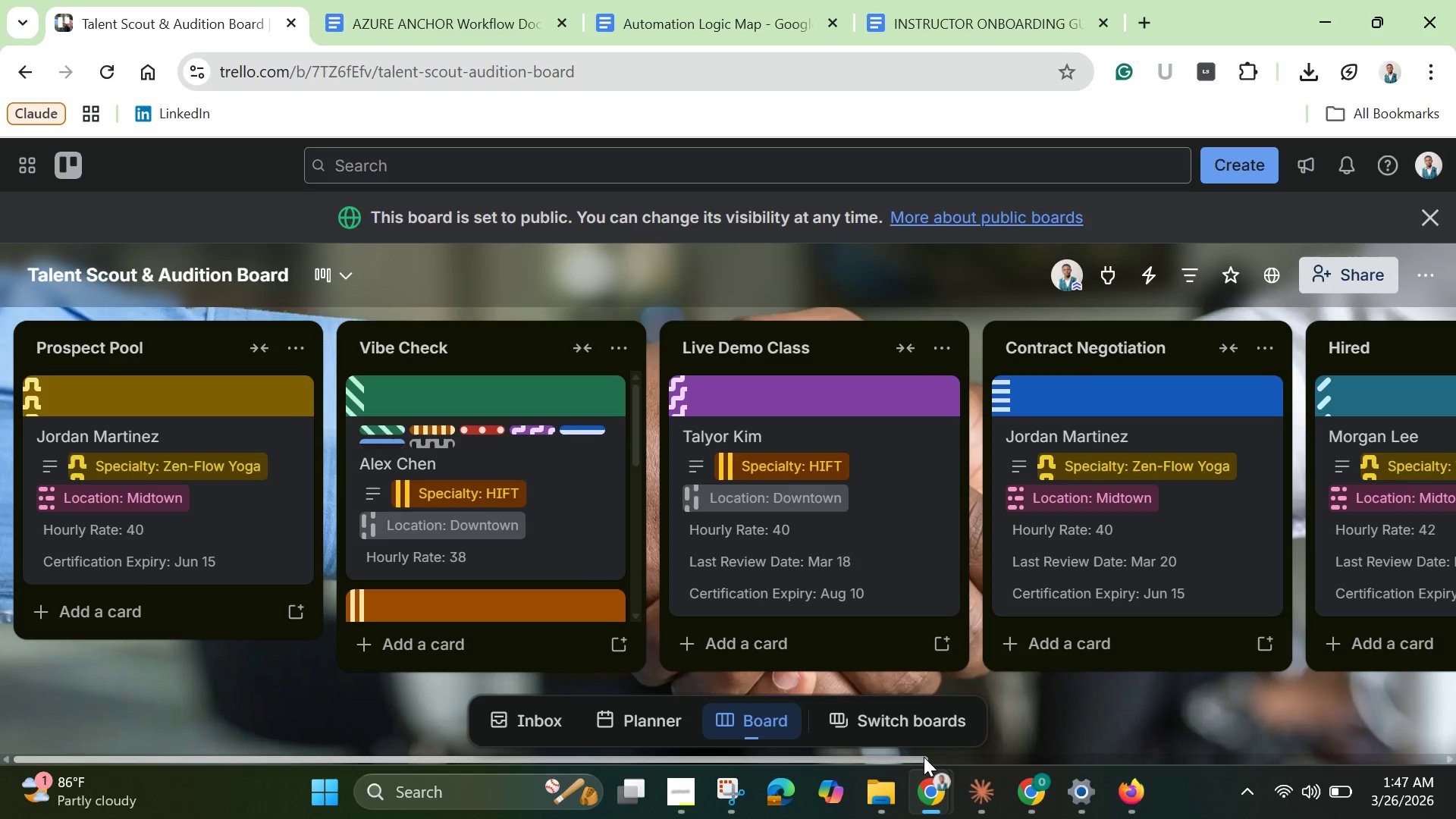 
left_click_drag(start_coordinate=[922, 757], to_coordinate=[1144, 749])
 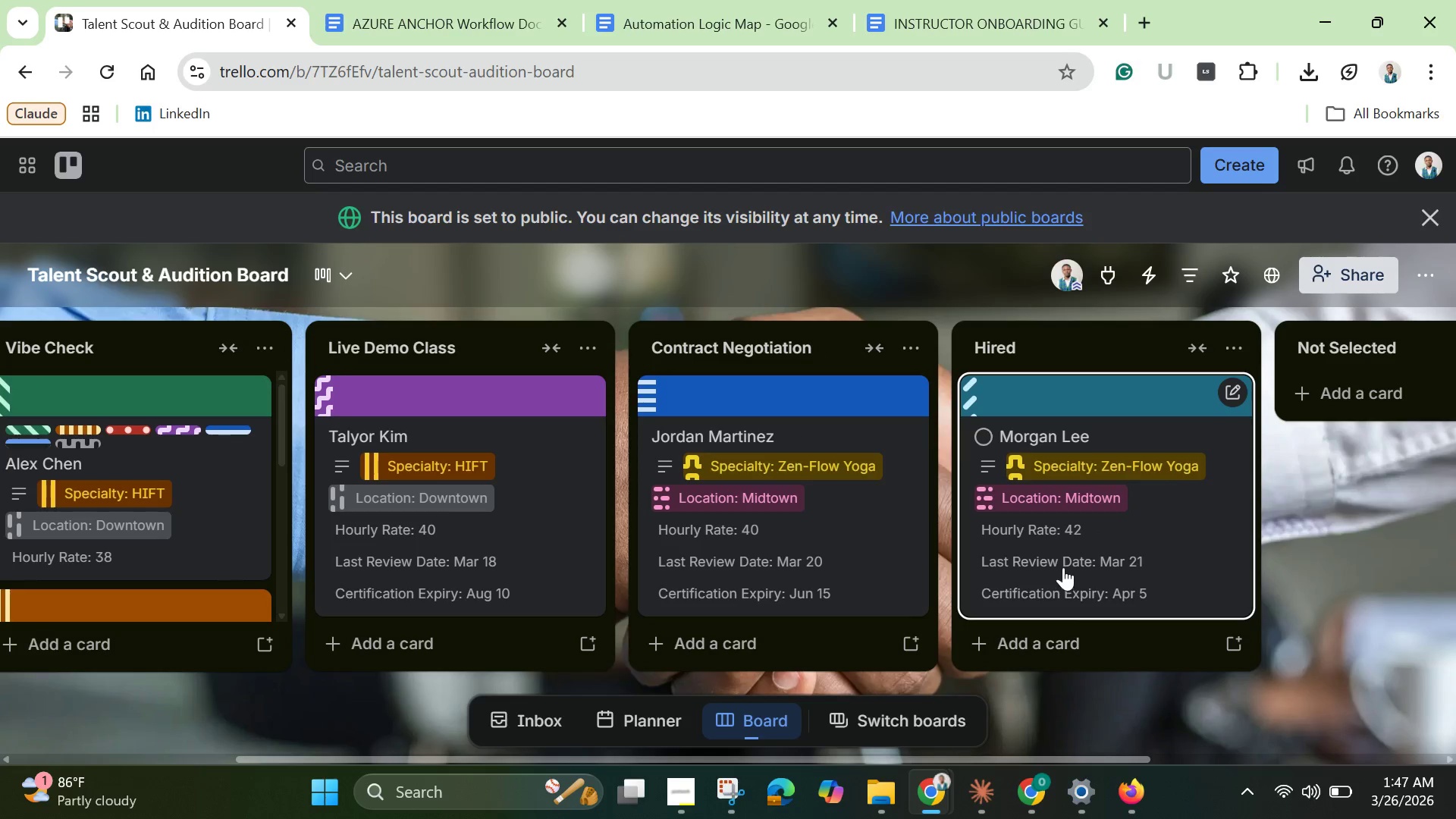 
left_click_drag(start_coordinate=[1063, 567], to_coordinate=[1287, 431])
 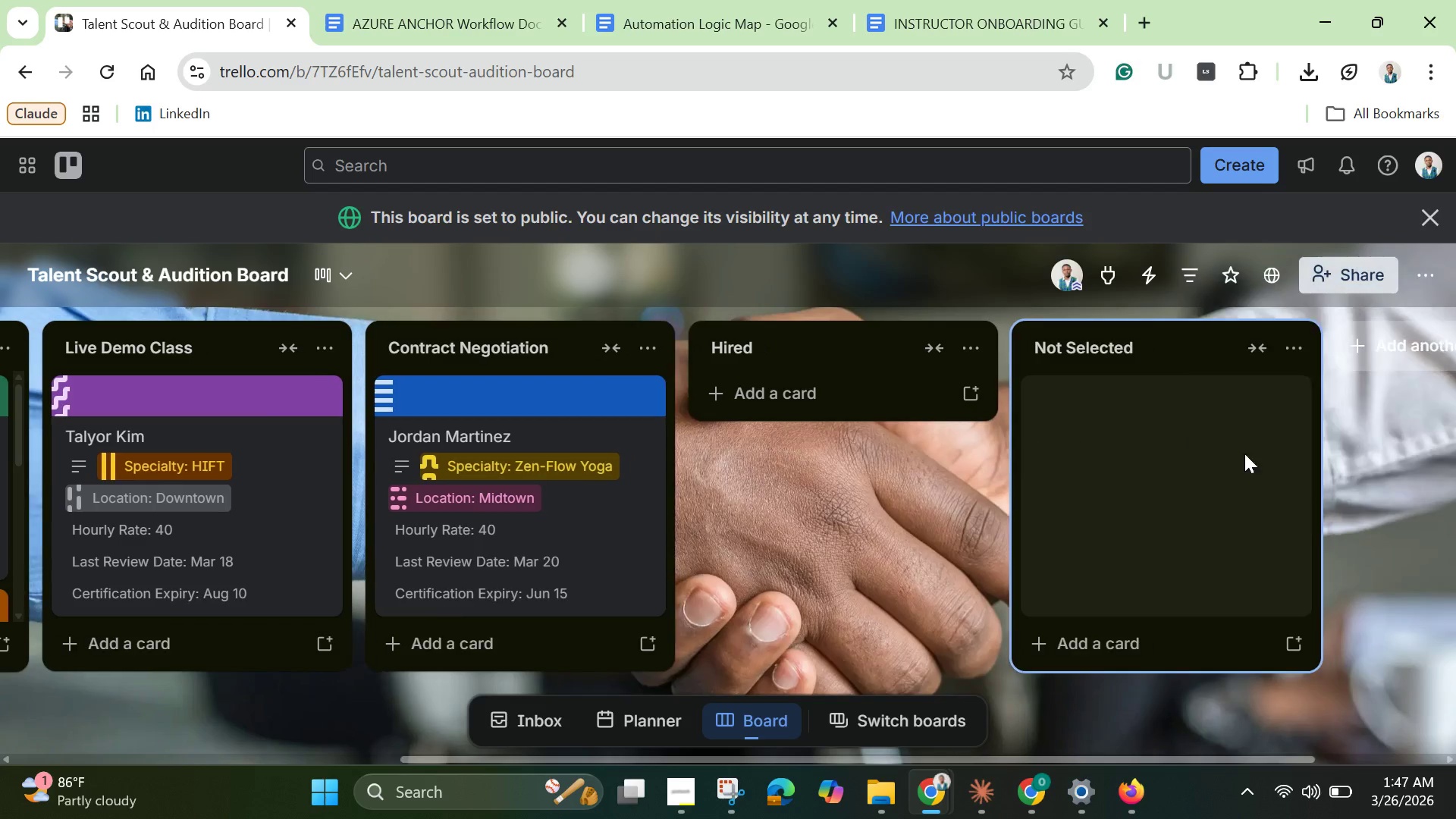 
left_click_drag(start_coordinate=[1219, 464], to_coordinate=[1200, 475])
 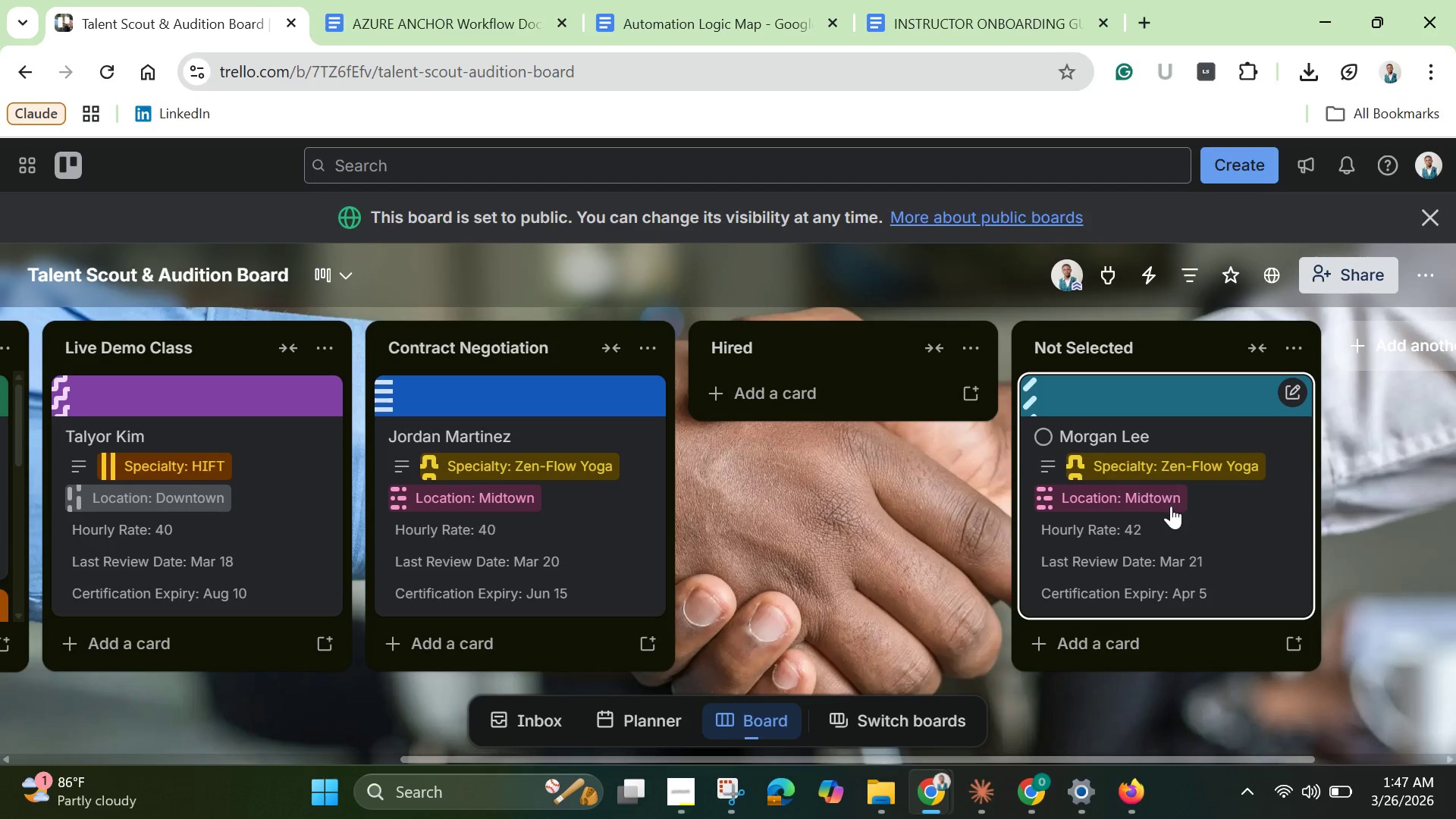 
left_click([1185, 526])
 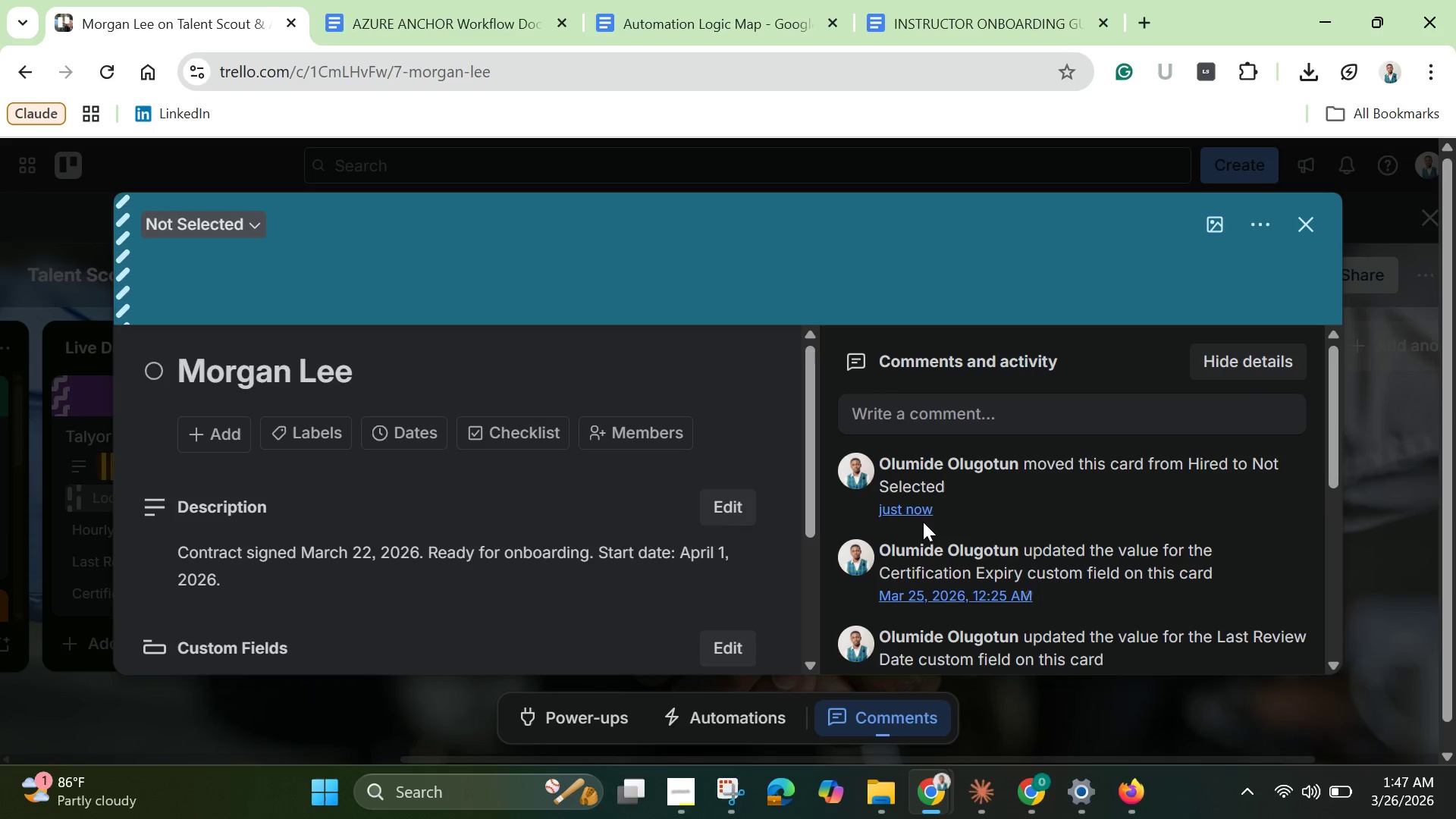 
scroll: coordinate [581, 538], scroll_direction: down, amount: 4.0
 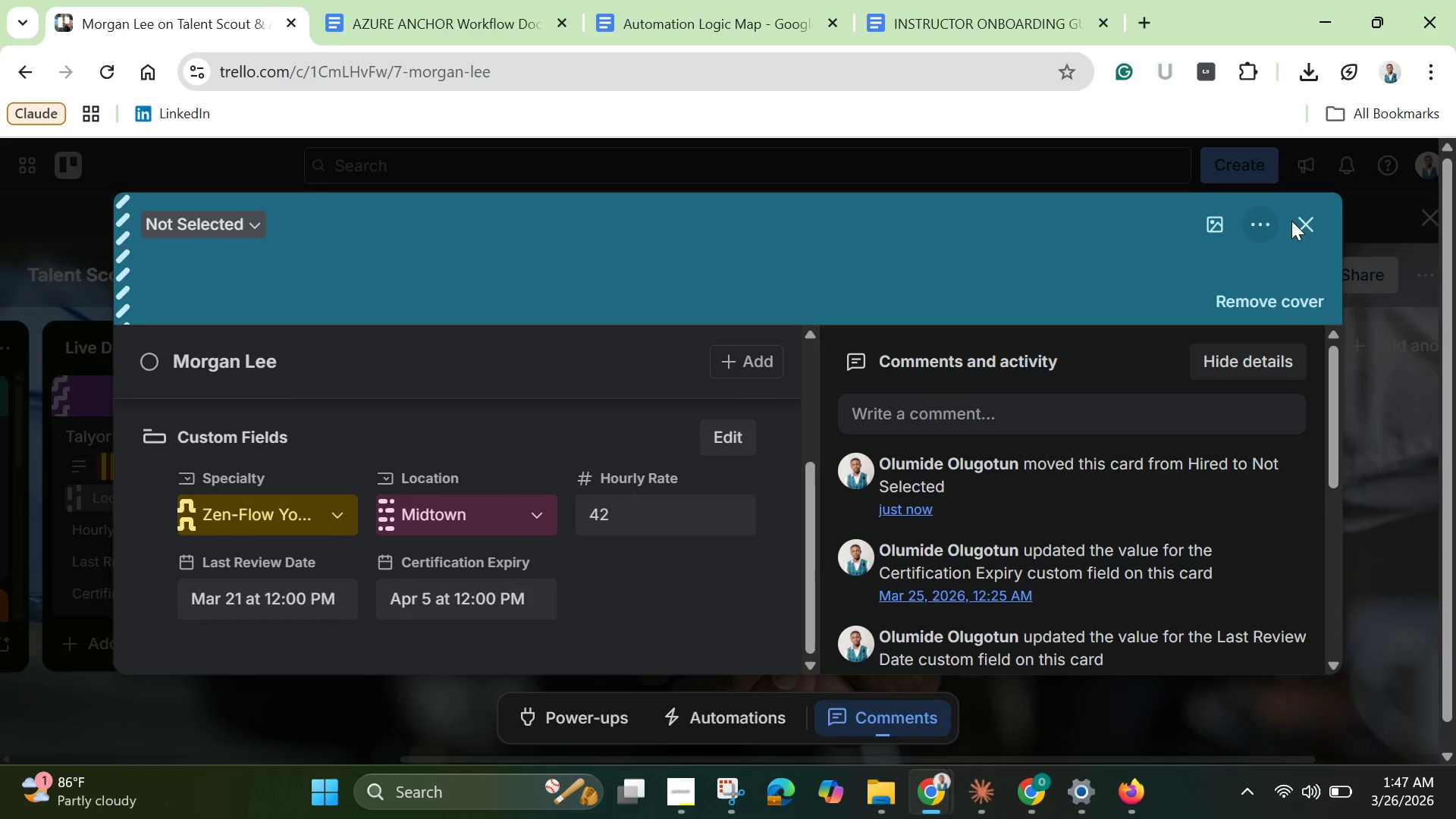 
left_click([1298, 220])
 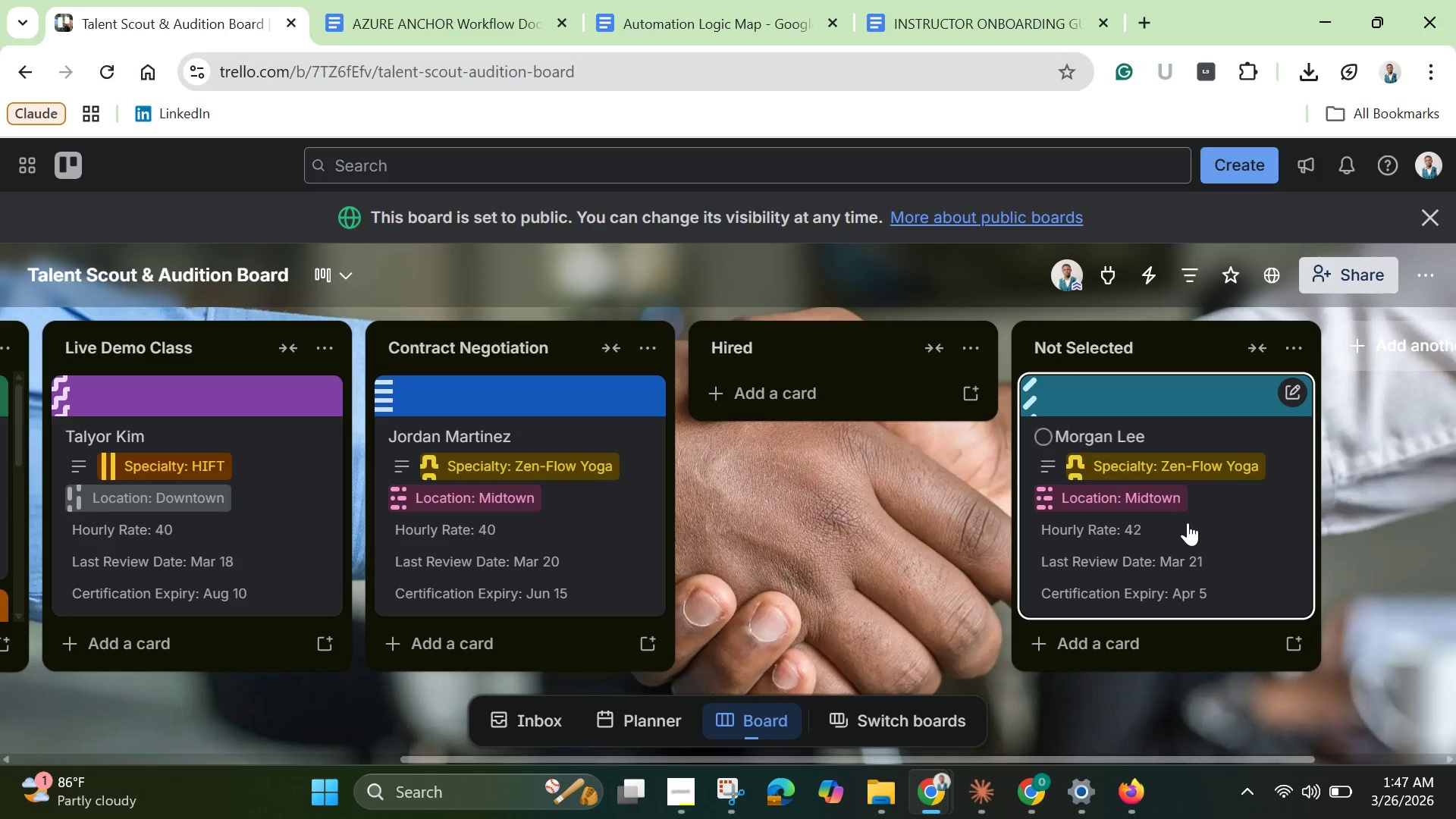 
left_click_drag(start_coordinate=[1188, 522], to_coordinate=[848, 441])
 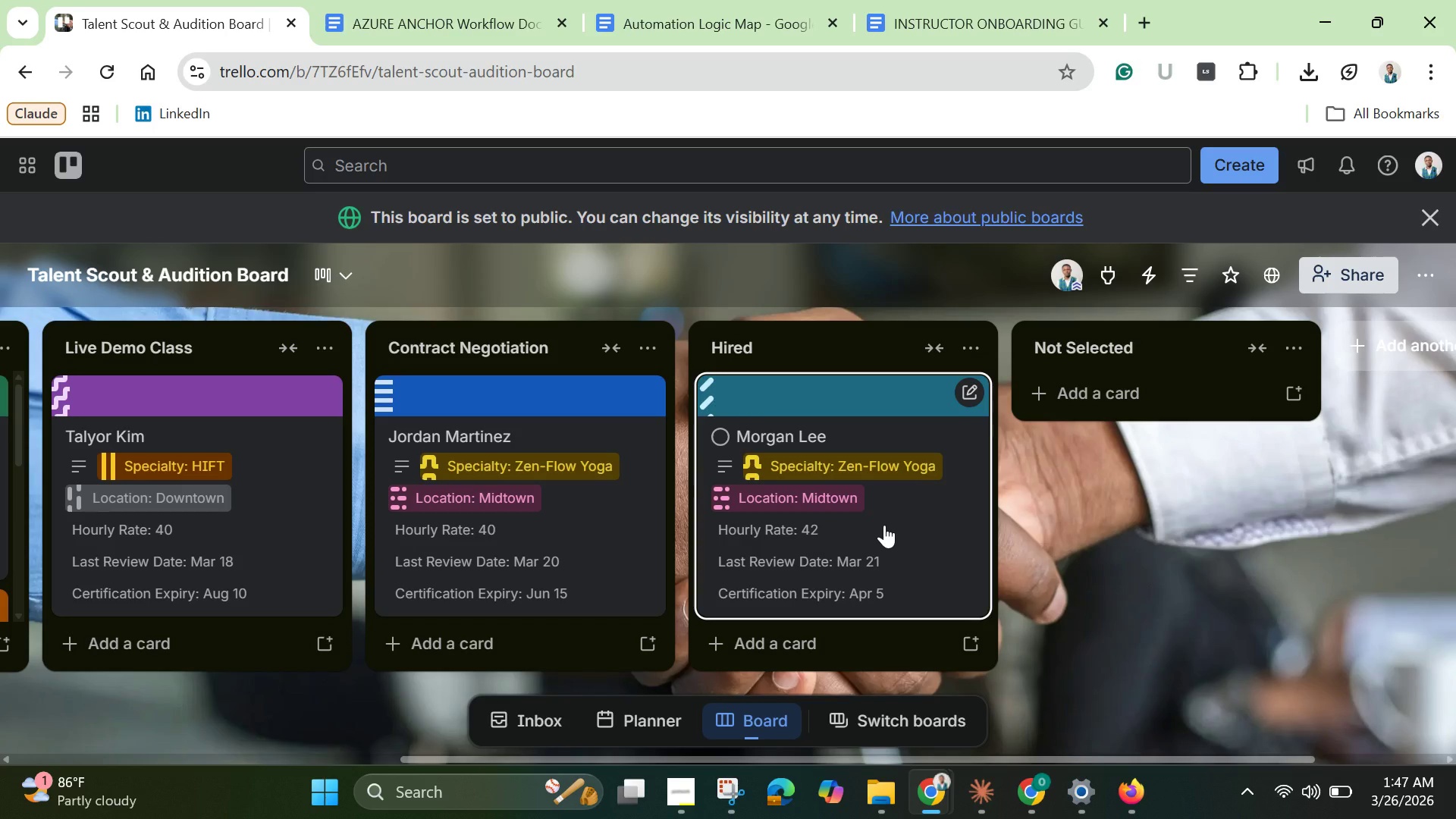 
left_click([884, 525])
 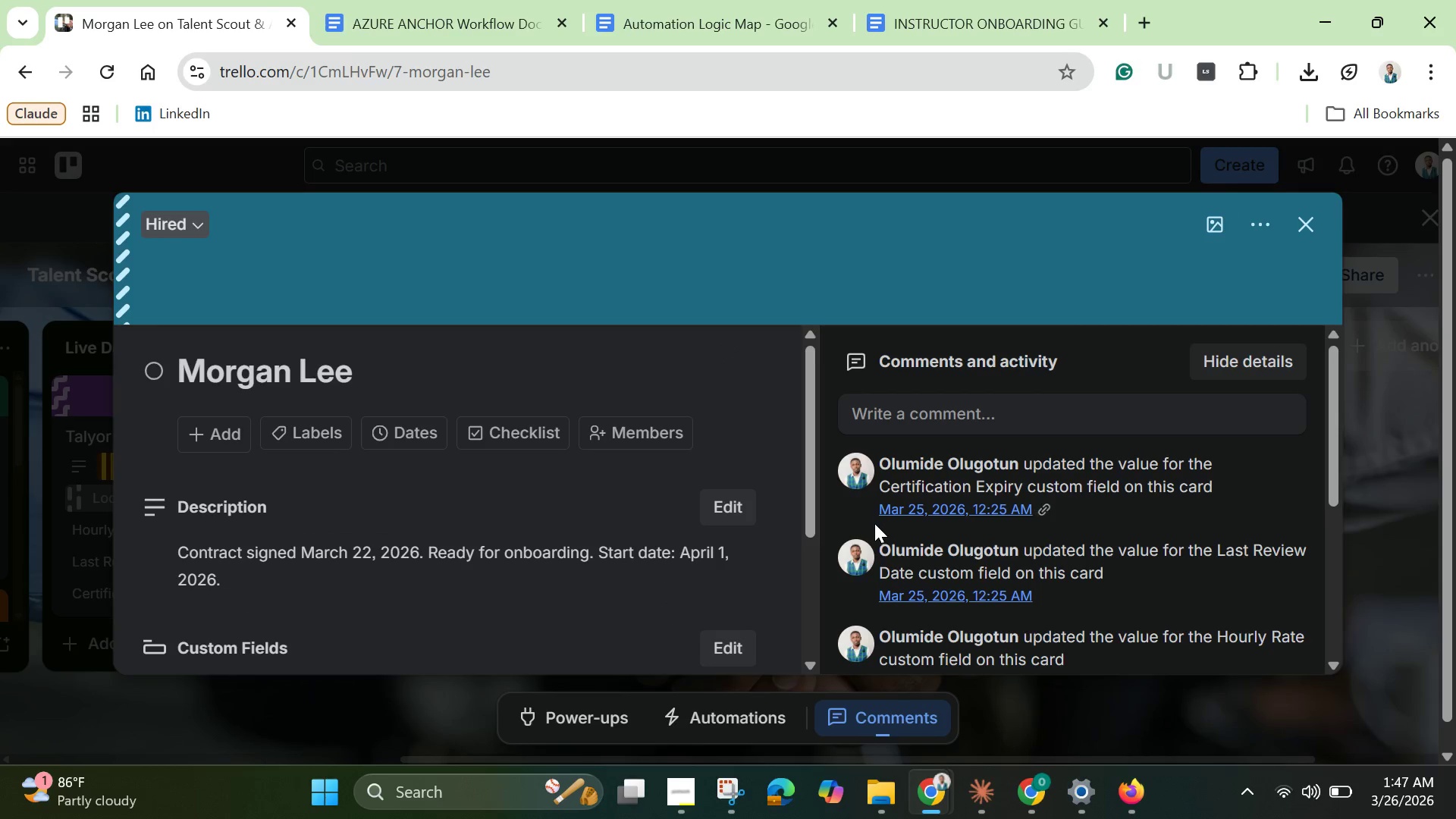 
scroll: coordinate [639, 562], scroll_direction: down, amount: 7.0
 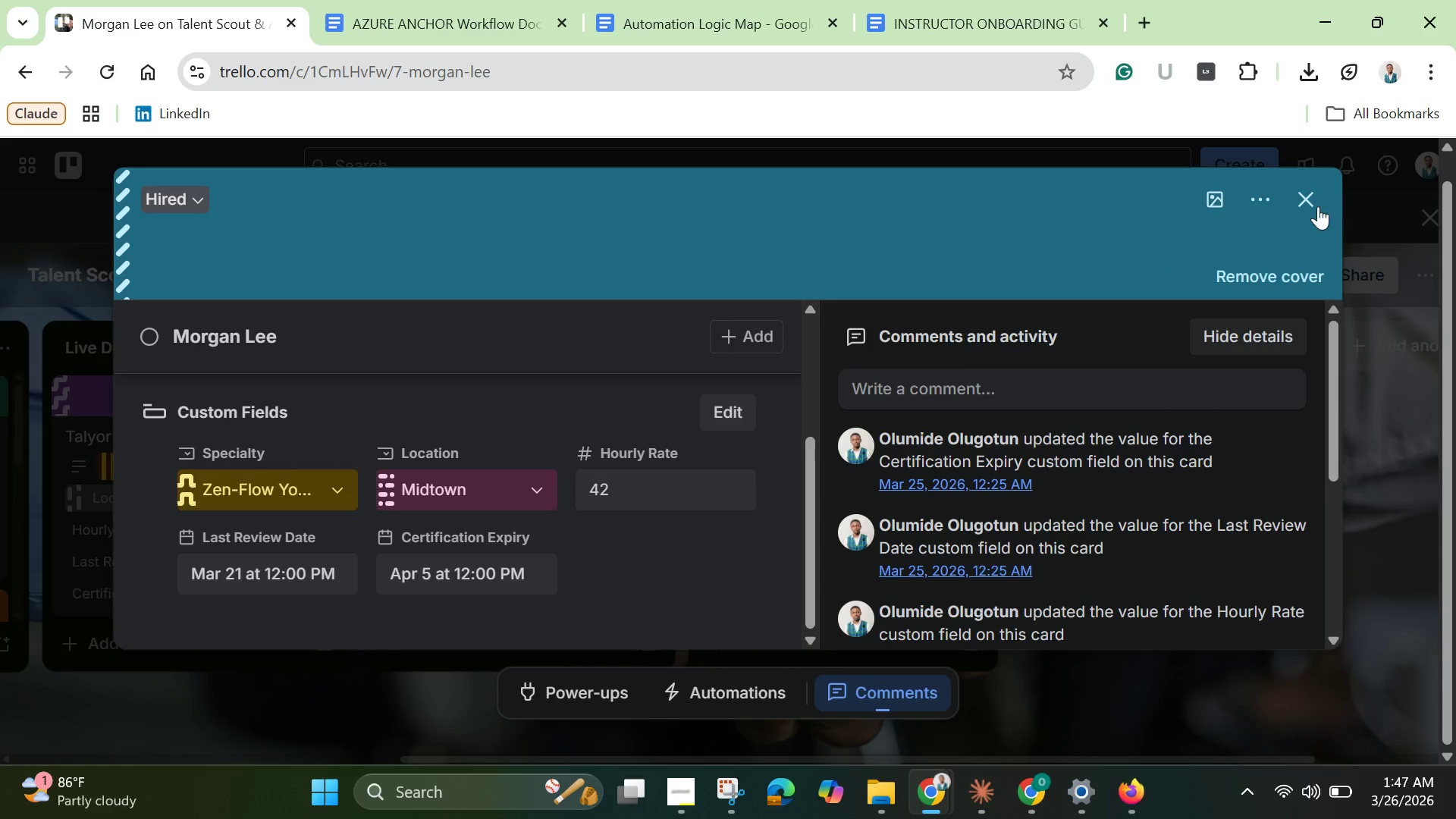 
left_click([1311, 205])
 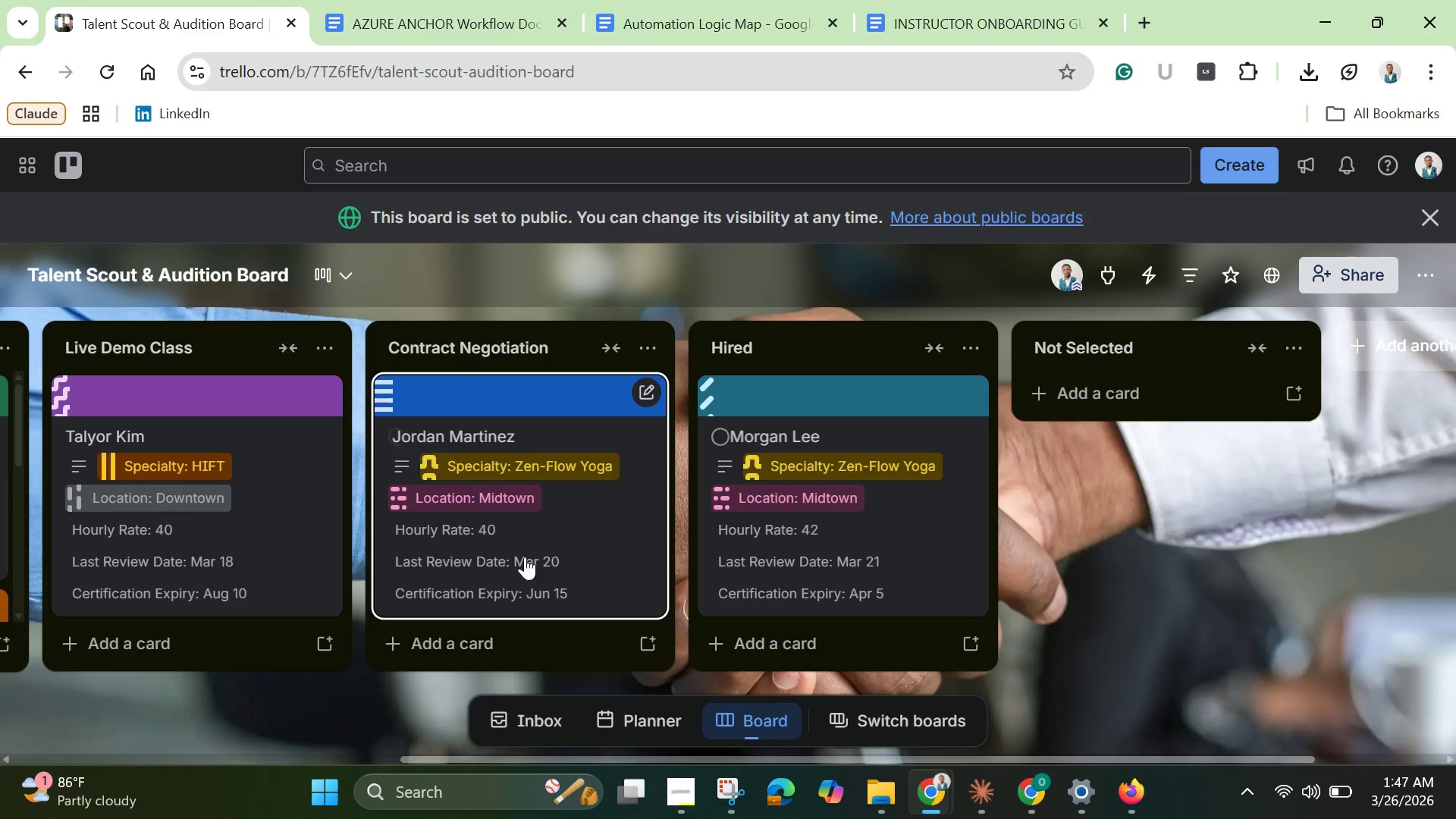 
left_click_drag(start_coordinate=[473, 554], to_coordinate=[783, 532])
 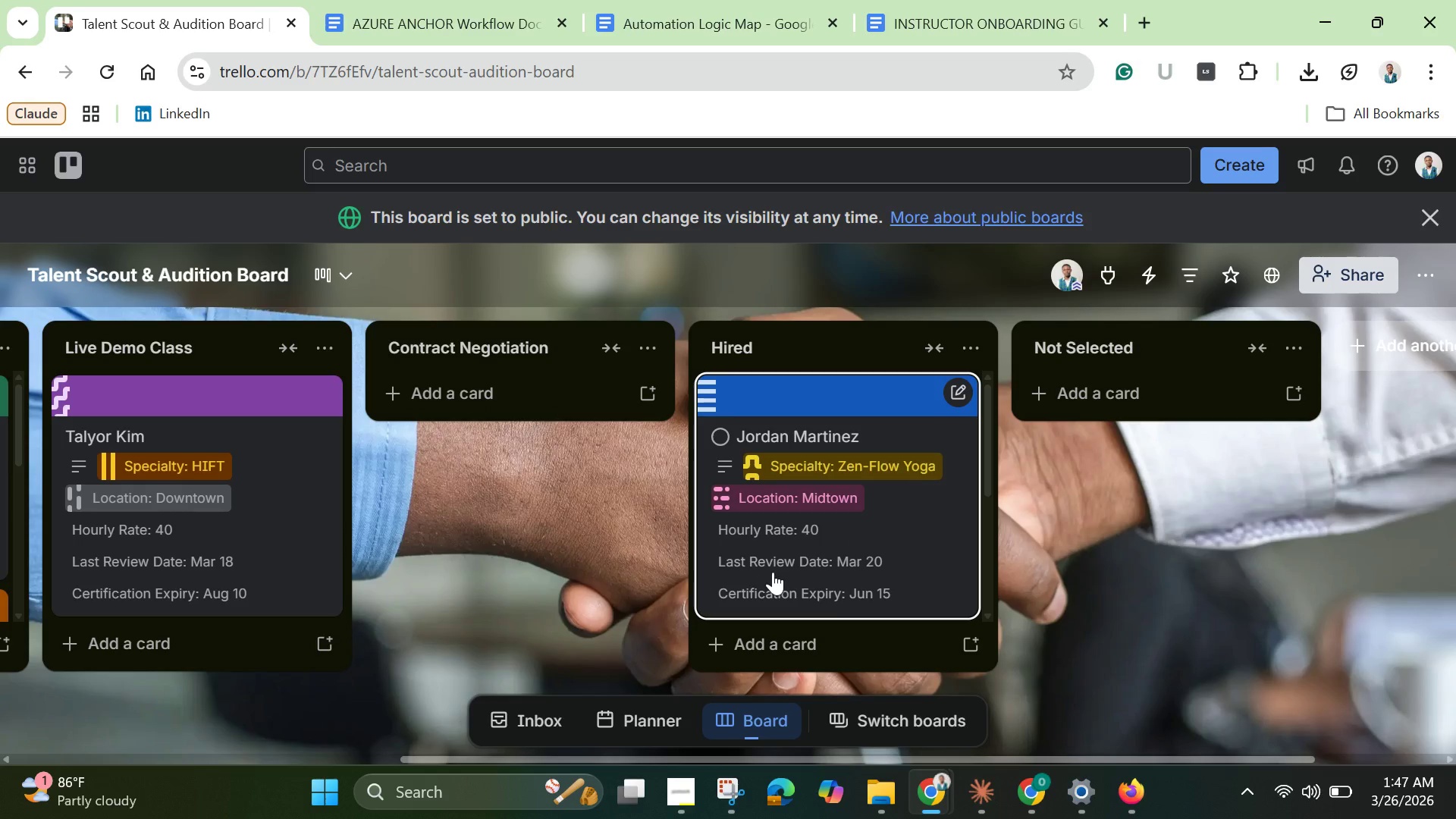 
left_click([795, 557])
 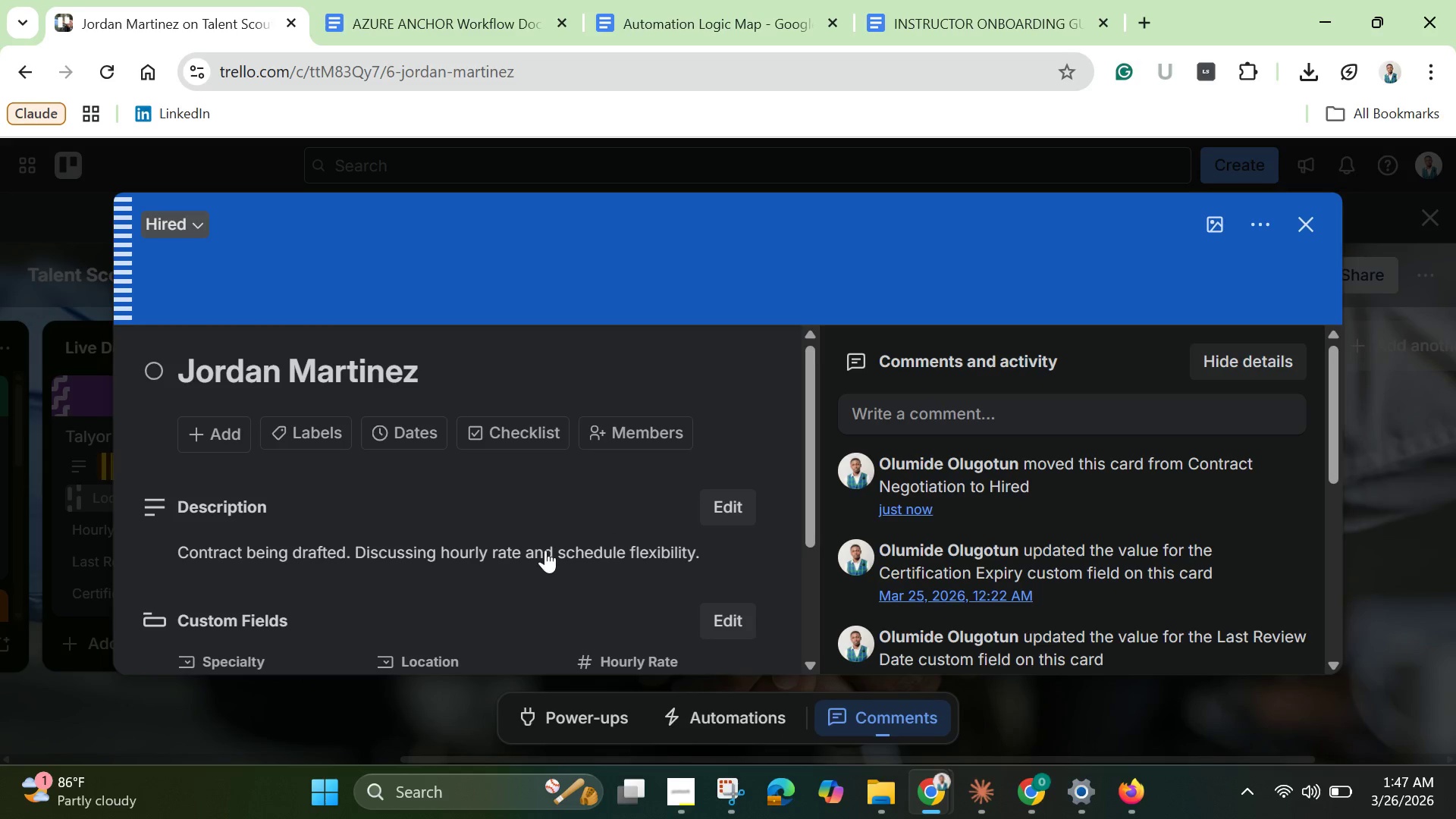 
scroll: coordinate [548, 548], scroll_direction: down, amount: 2.0
 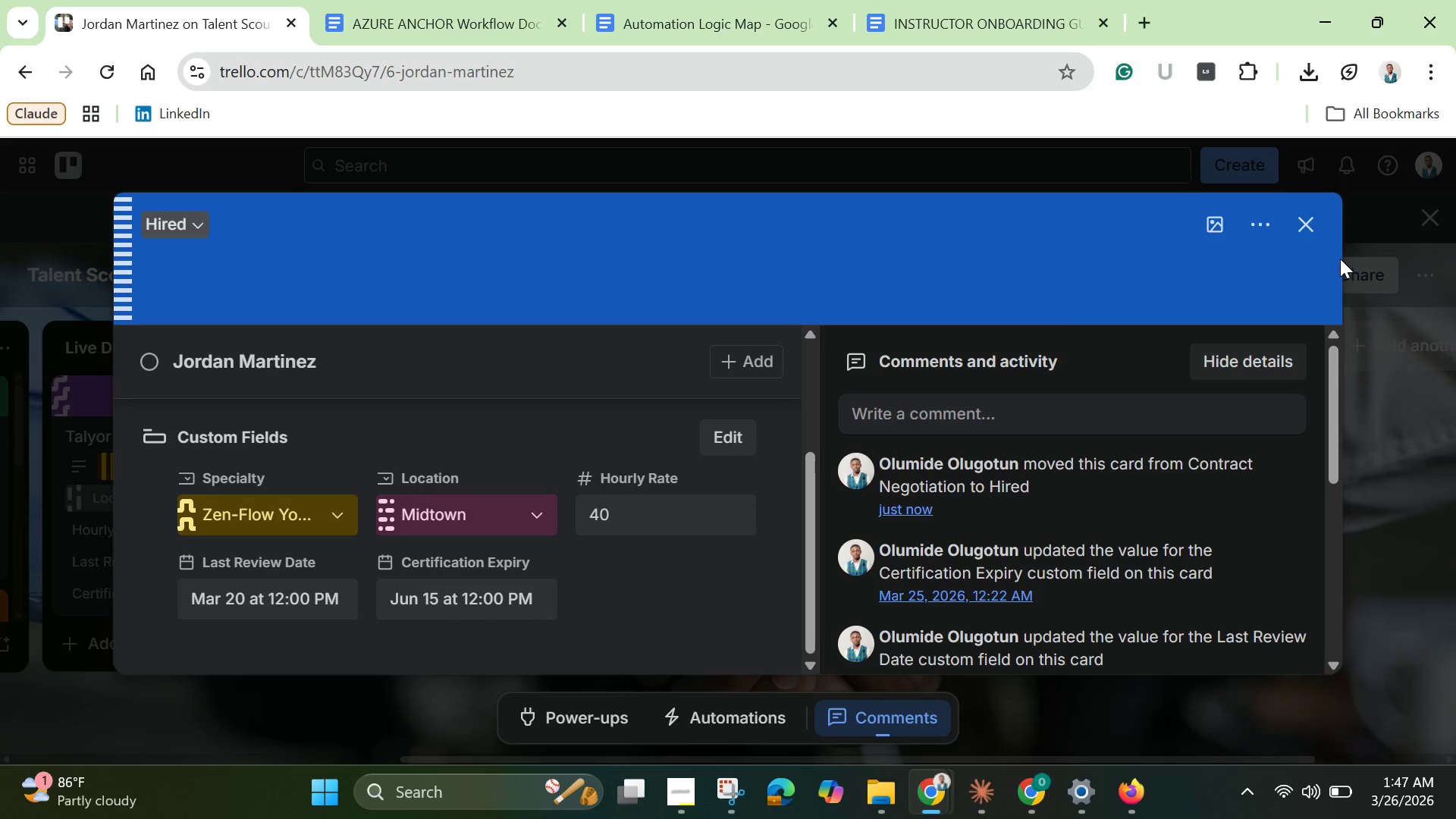 
left_click([1316, 234])
 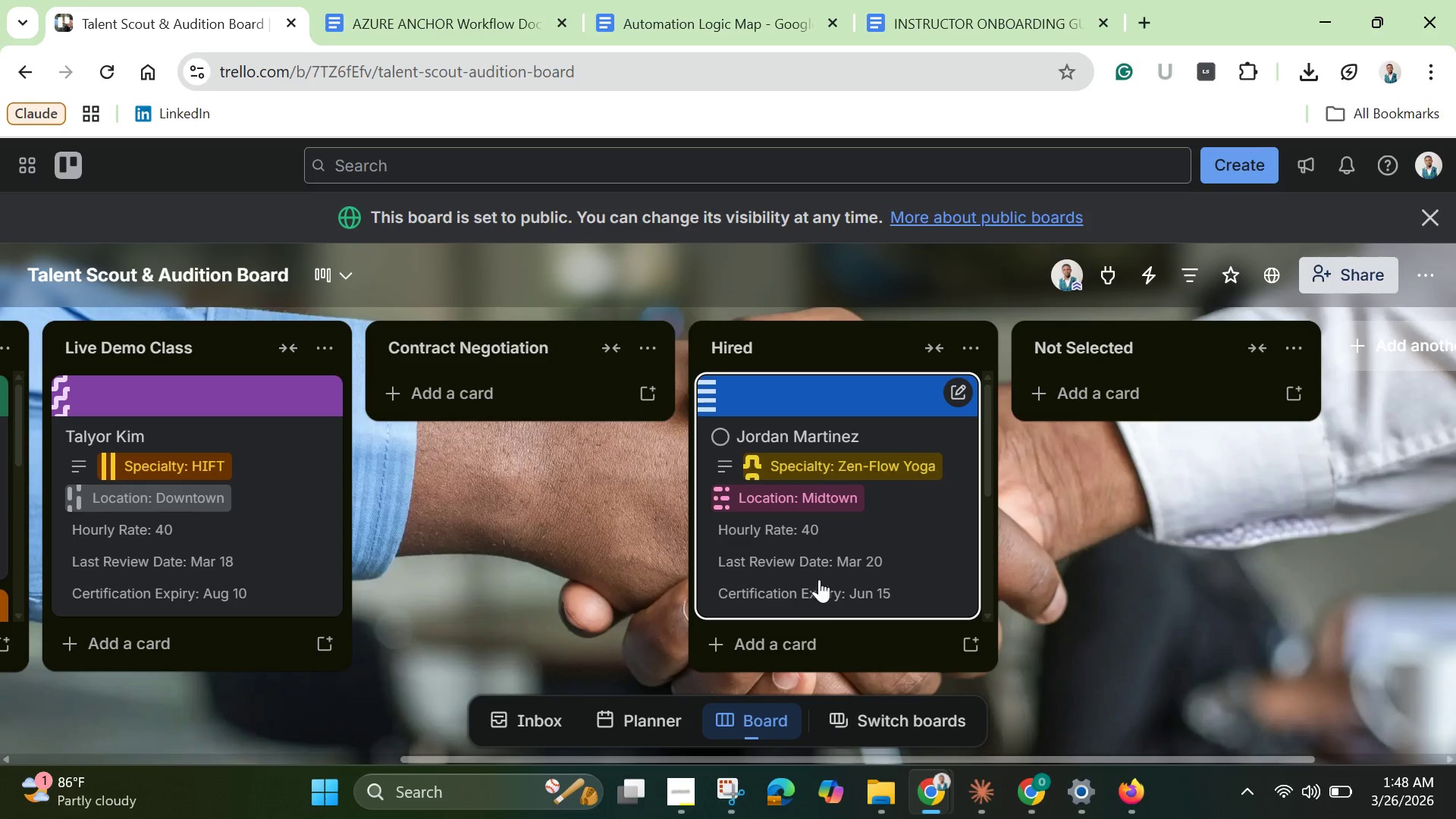 
left_click_drag(start_coordinate=[821, 578], to_coordinate=[594, 497])
 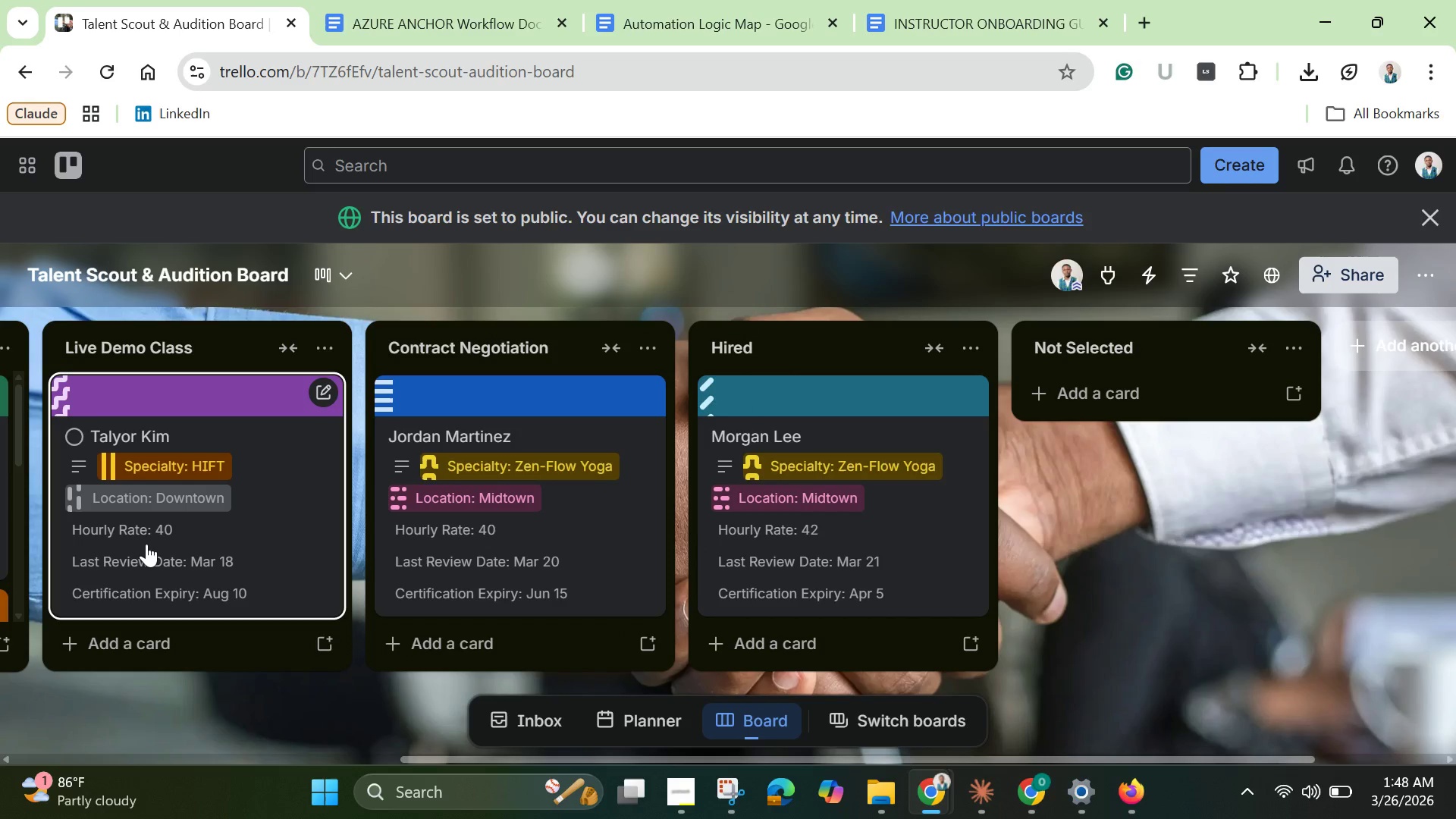 
left_click_drag(start_coordinate=[145, 544], to_coordinate=[785, 536])
 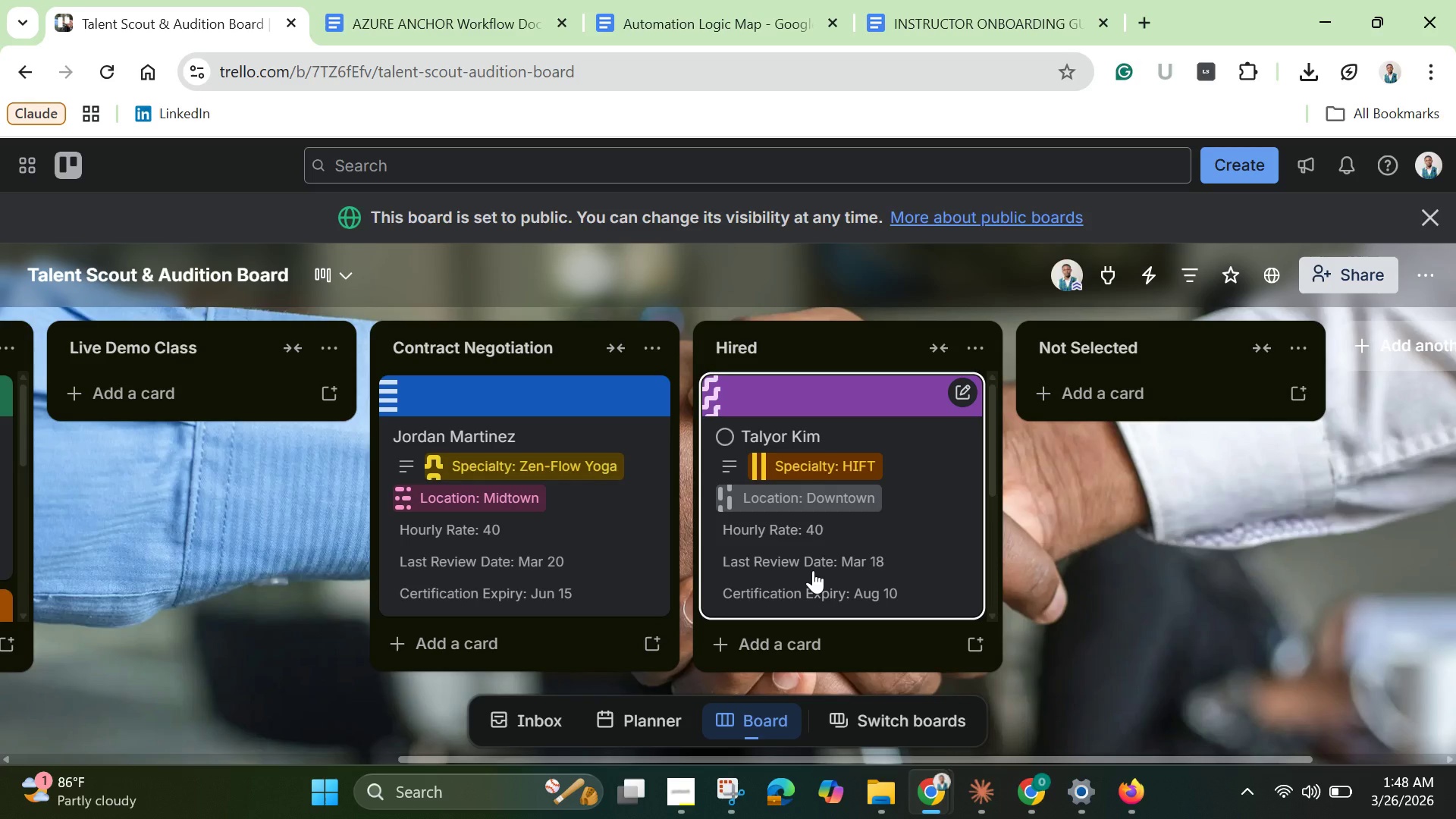 
left_click([813, 570])
 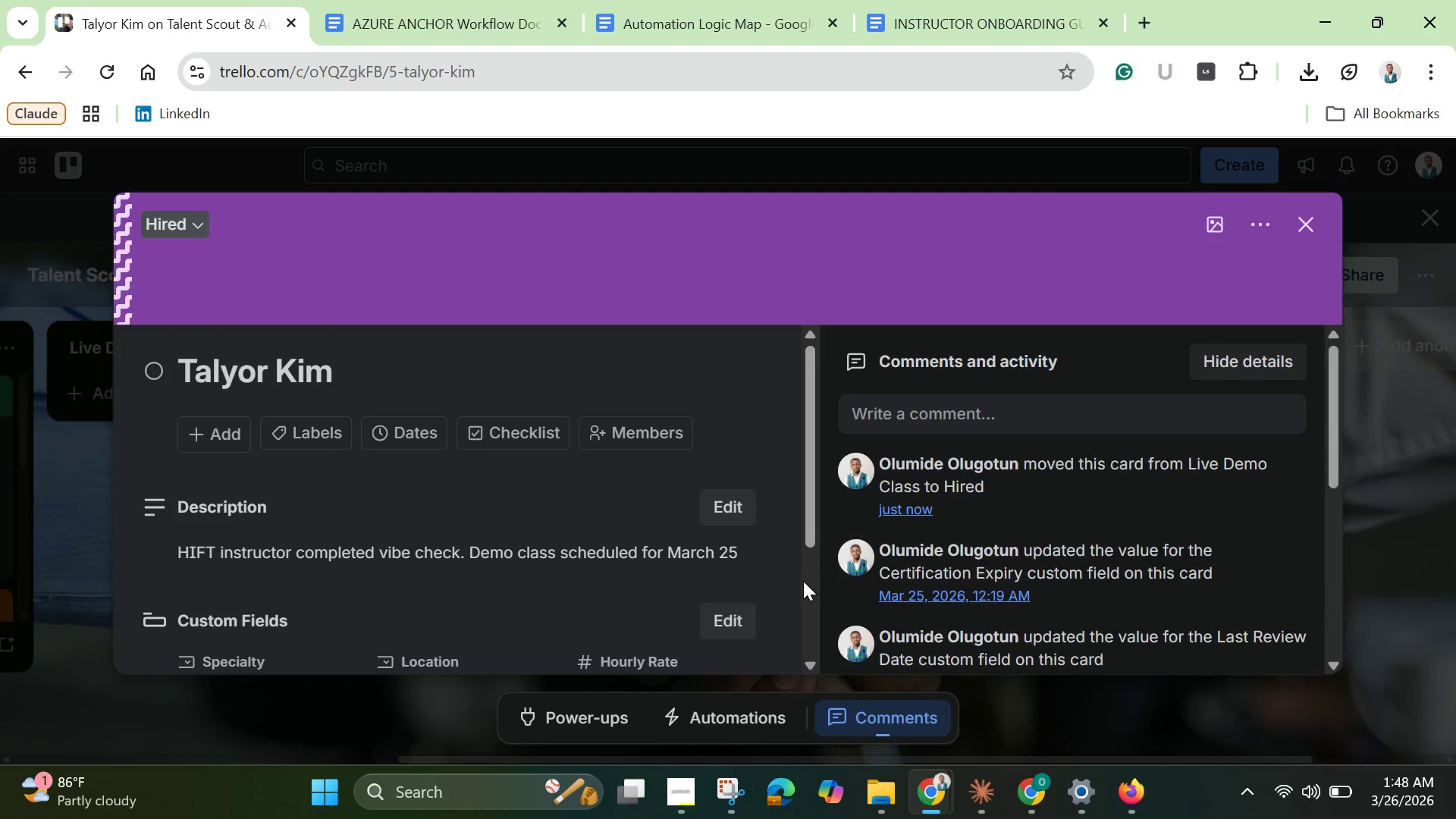 
scroll: coordinate [677, 588], scroll_direction: down, amount: 3.0
 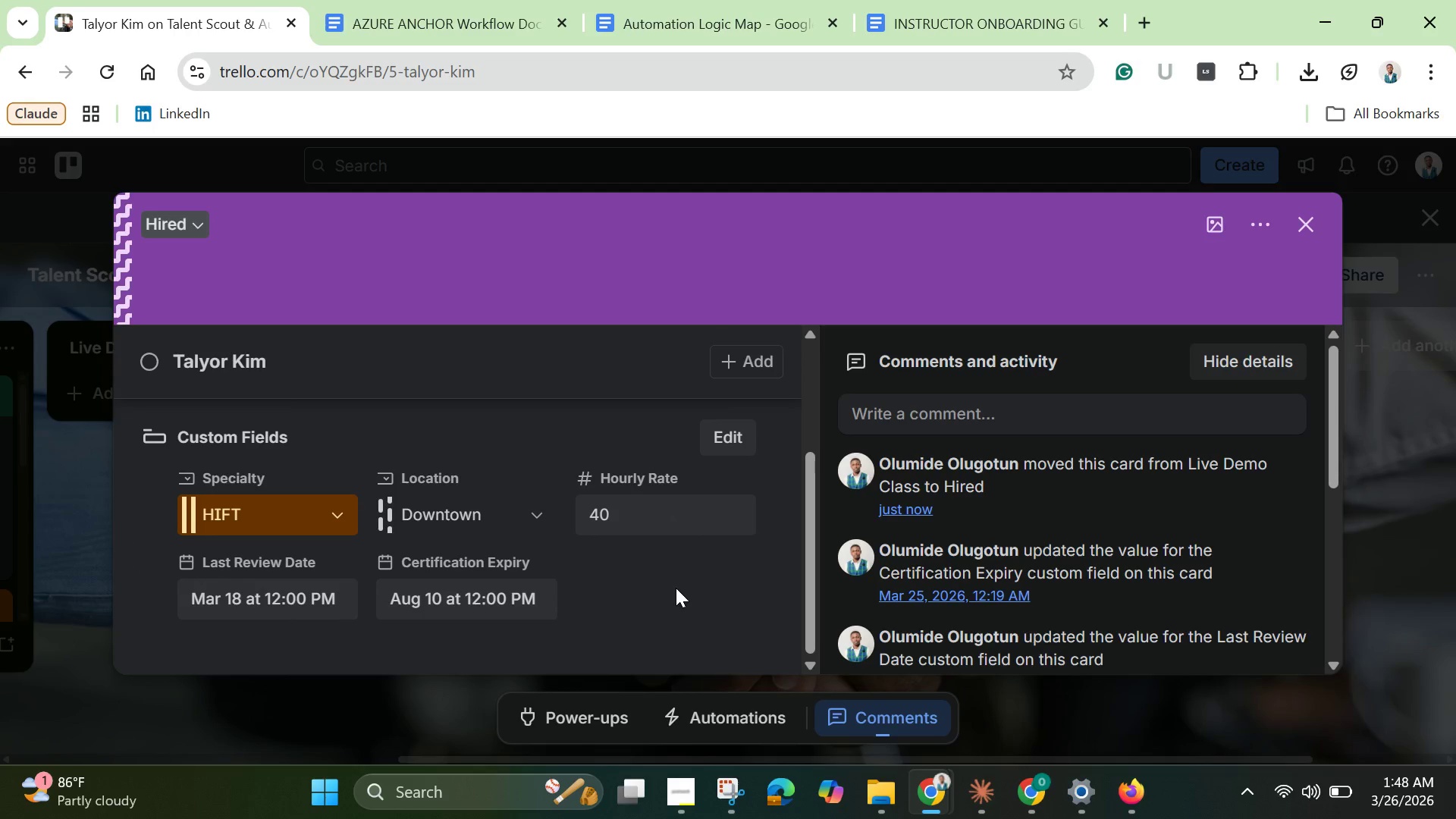 
scroll: coordinate [676, 588], scroll_direction: up, amount: 4.0
 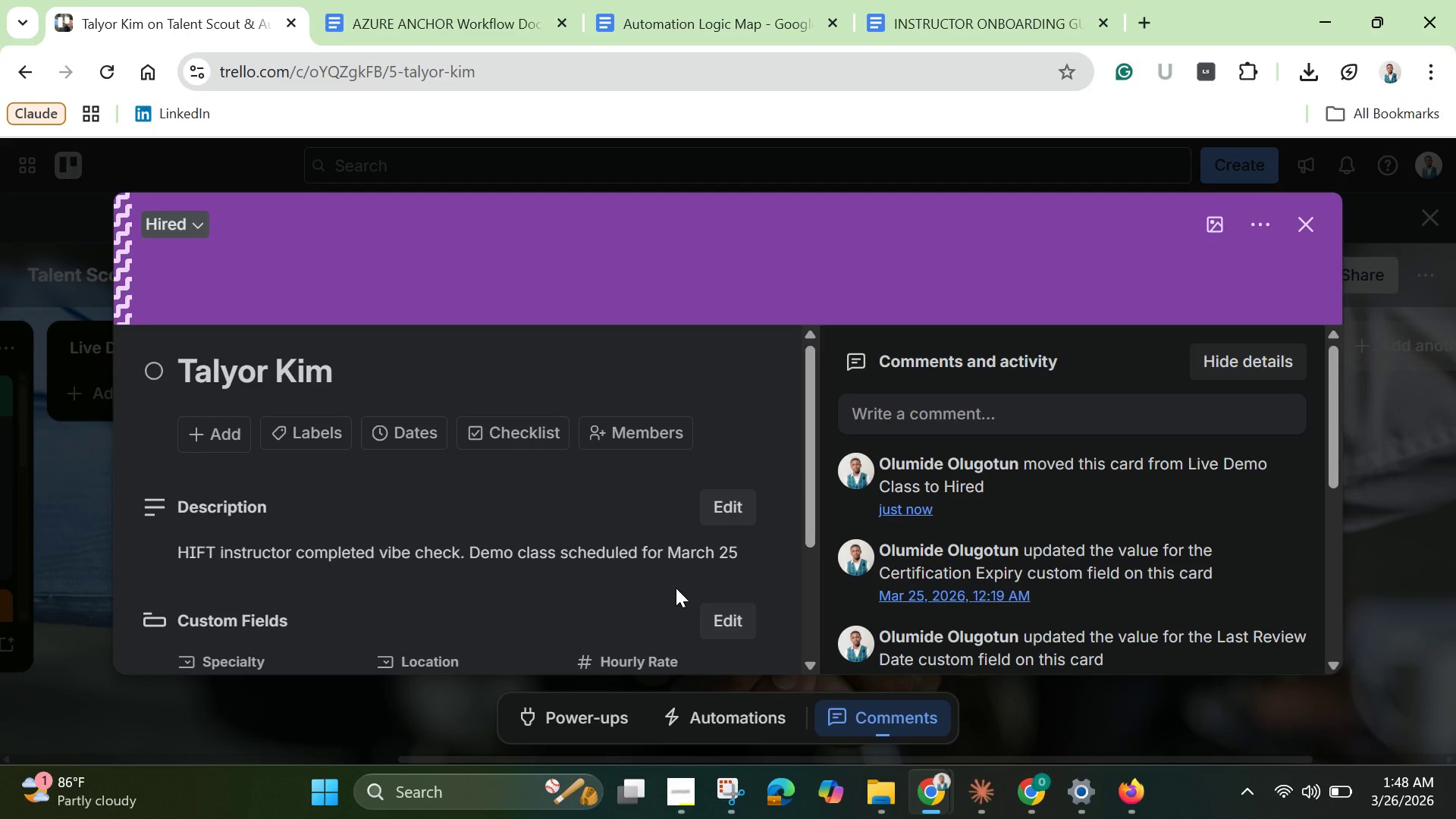 
scroll: coordinate [676, 588], scroll_direction: down, amount: 1.0
 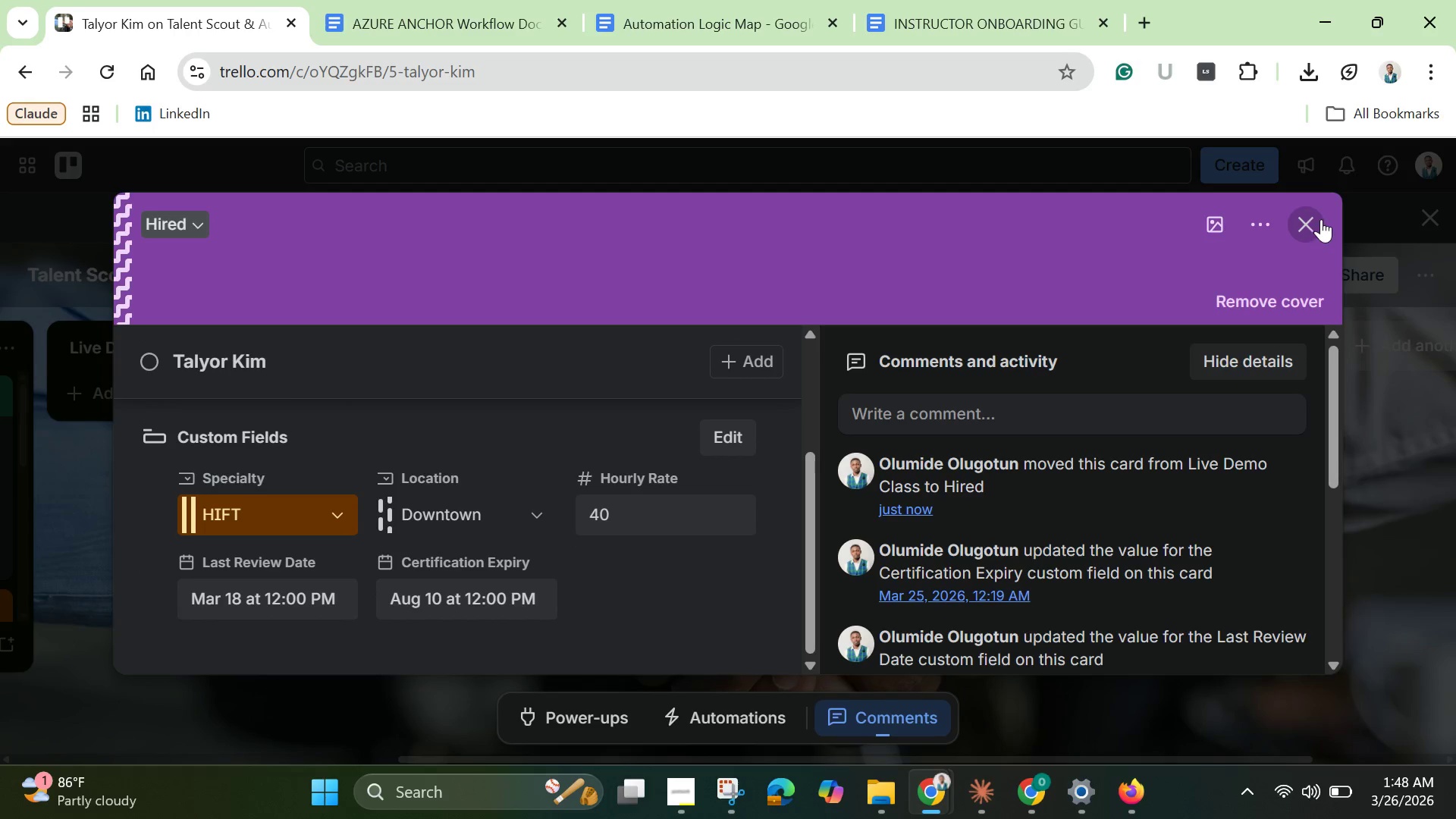 
left_click([1321, 219])
 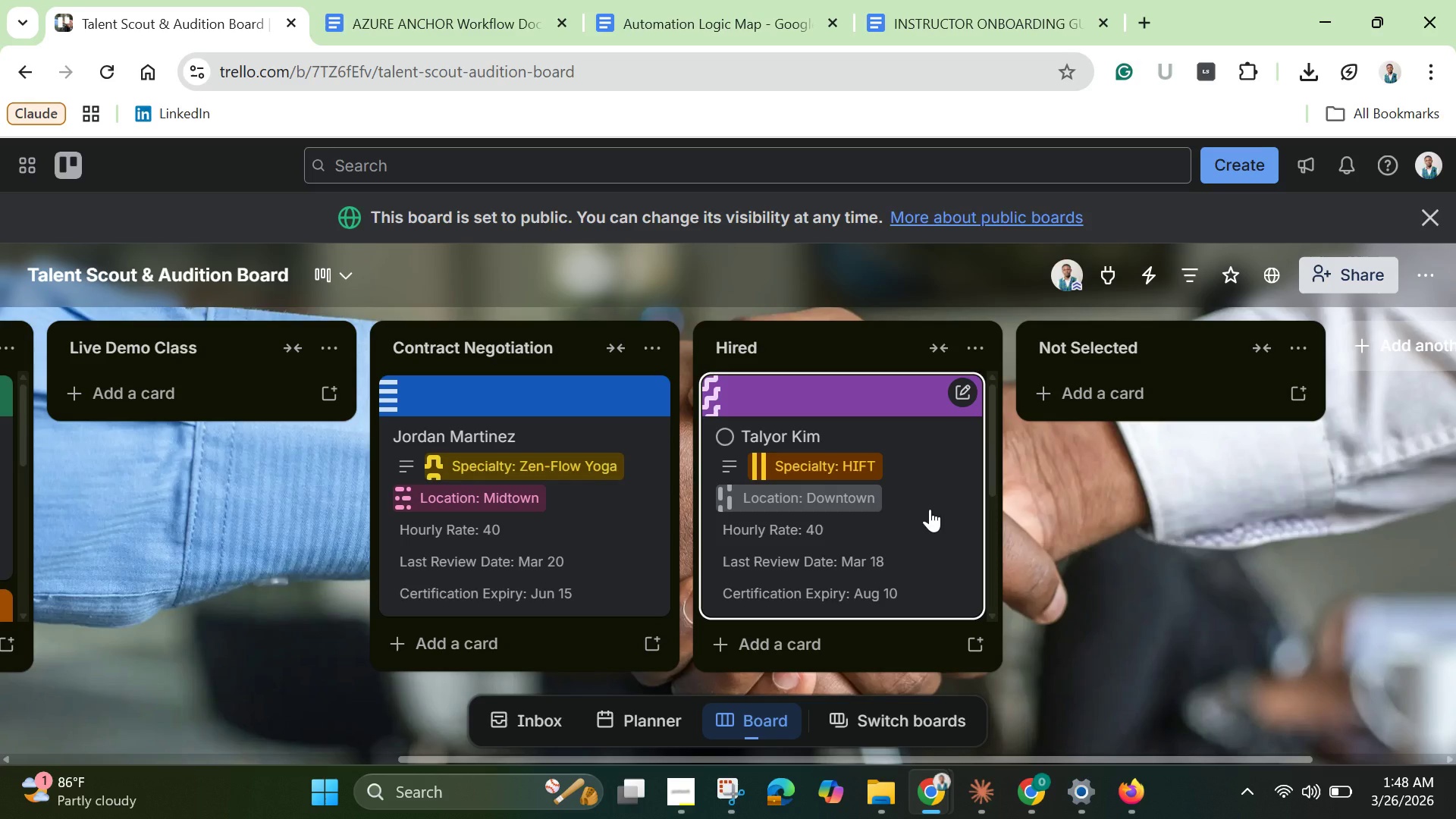 
left_click_drag(start_coordinate=[930, 509], to_coordinate=[325, 431])
 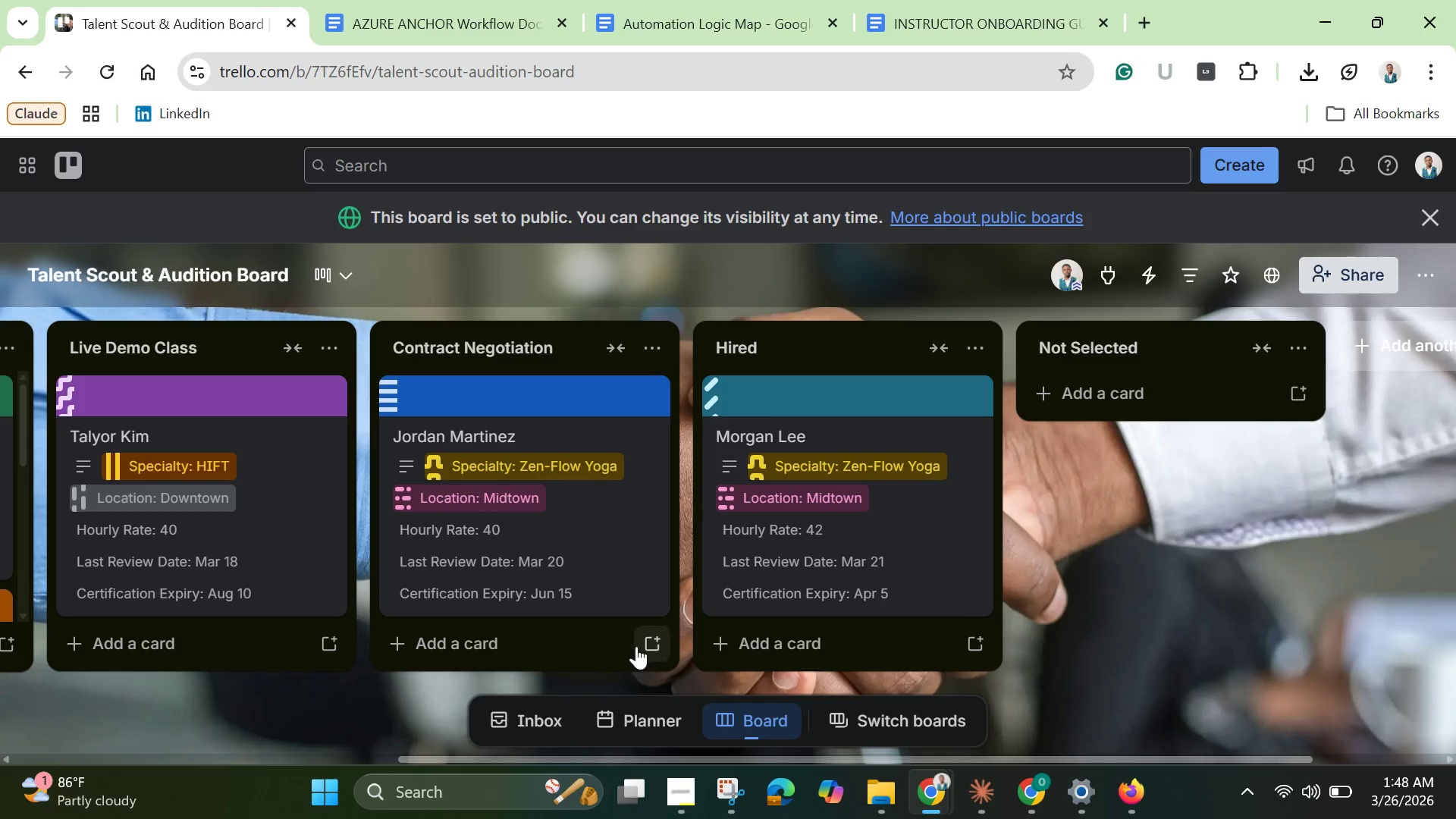 
left_click_drag(start_coordinate=[667, 759], to_coordinate=[220, 701])
 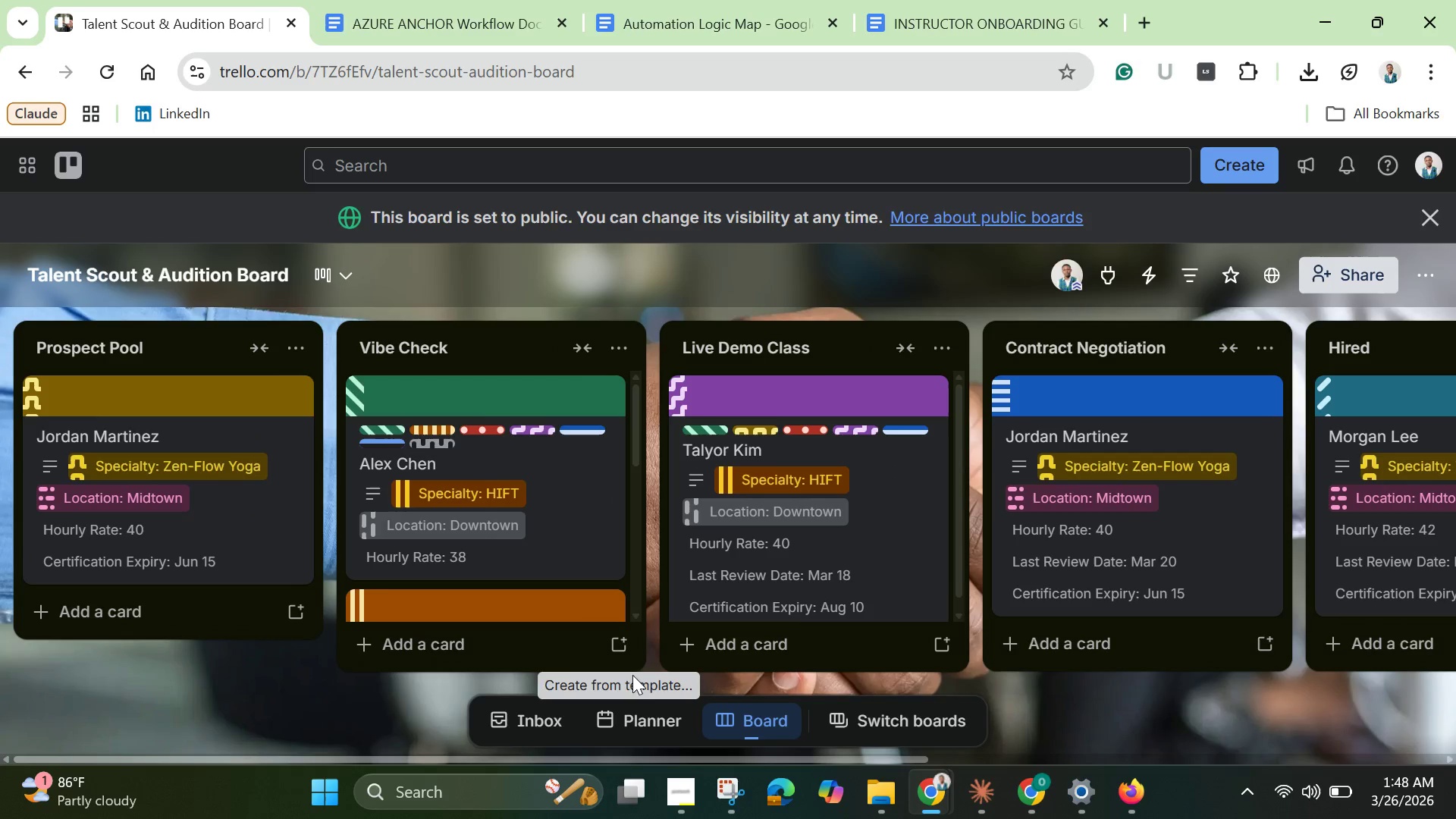 
left_click_drag(start_coordinate=[602, 760], to_coordinate=[160, 714])
 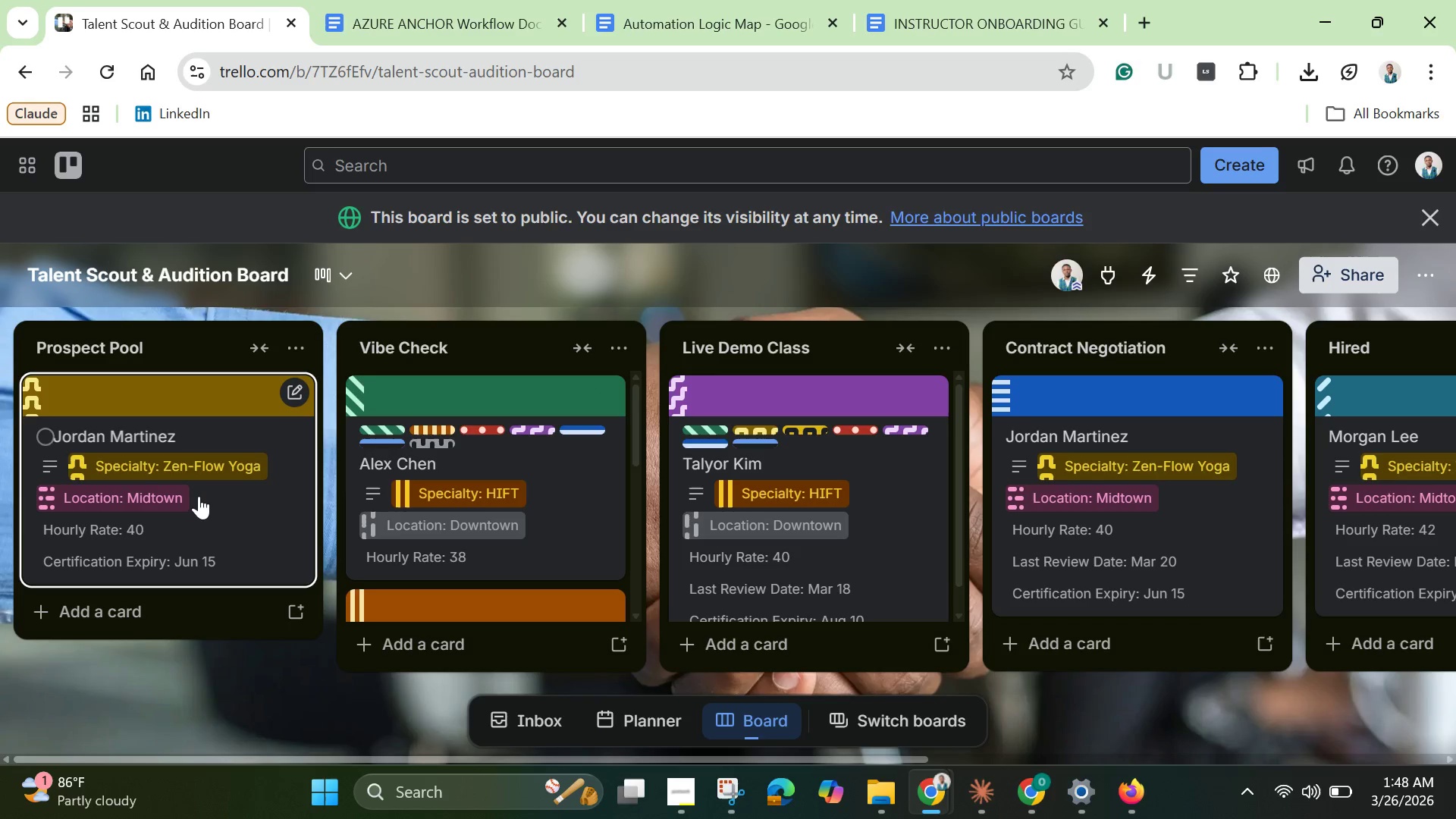 
left_click_drag(start_coordinate=[160, 497], to_coordinate=[710, 510])
 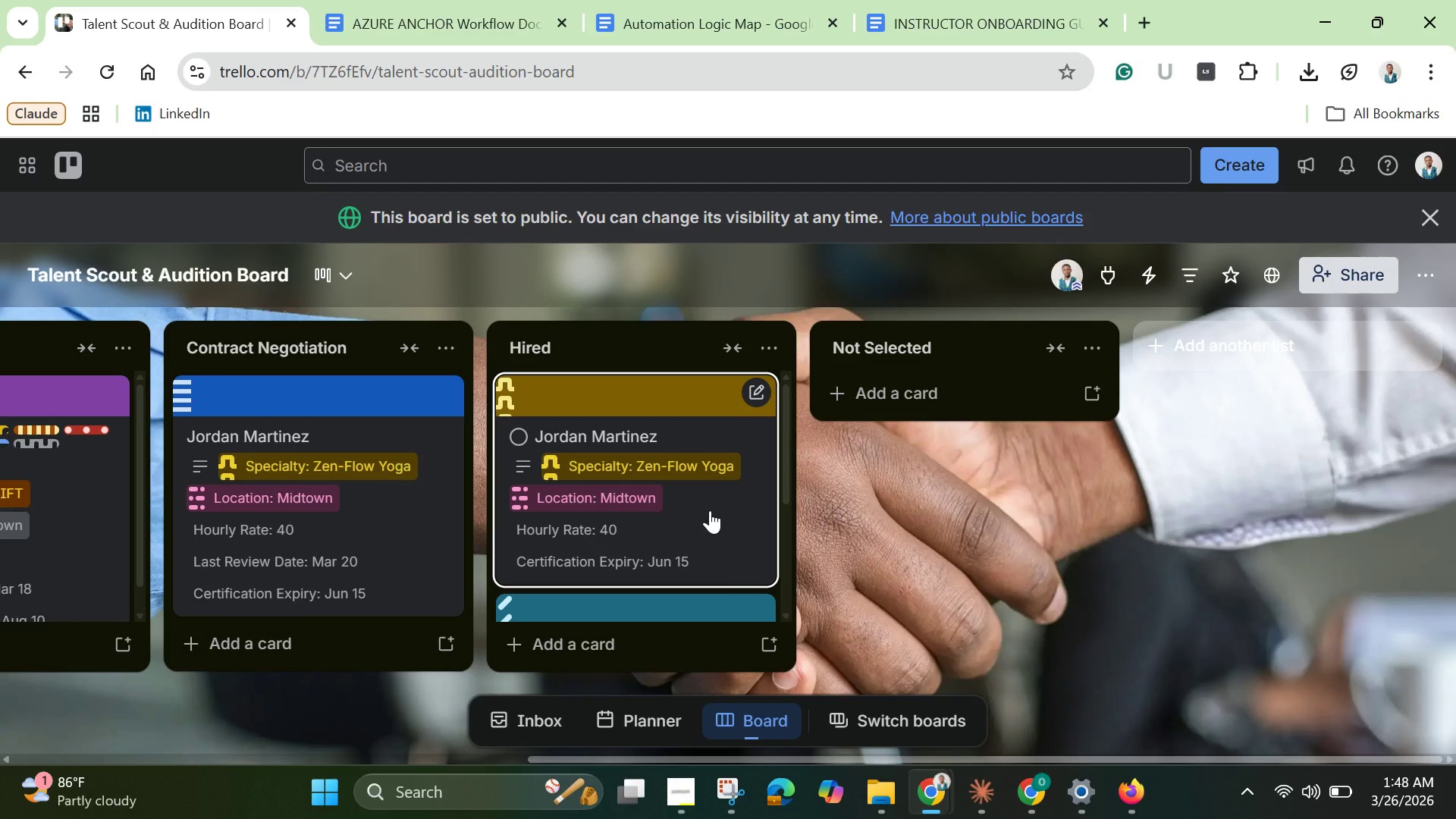 
left_click([710, 510])
 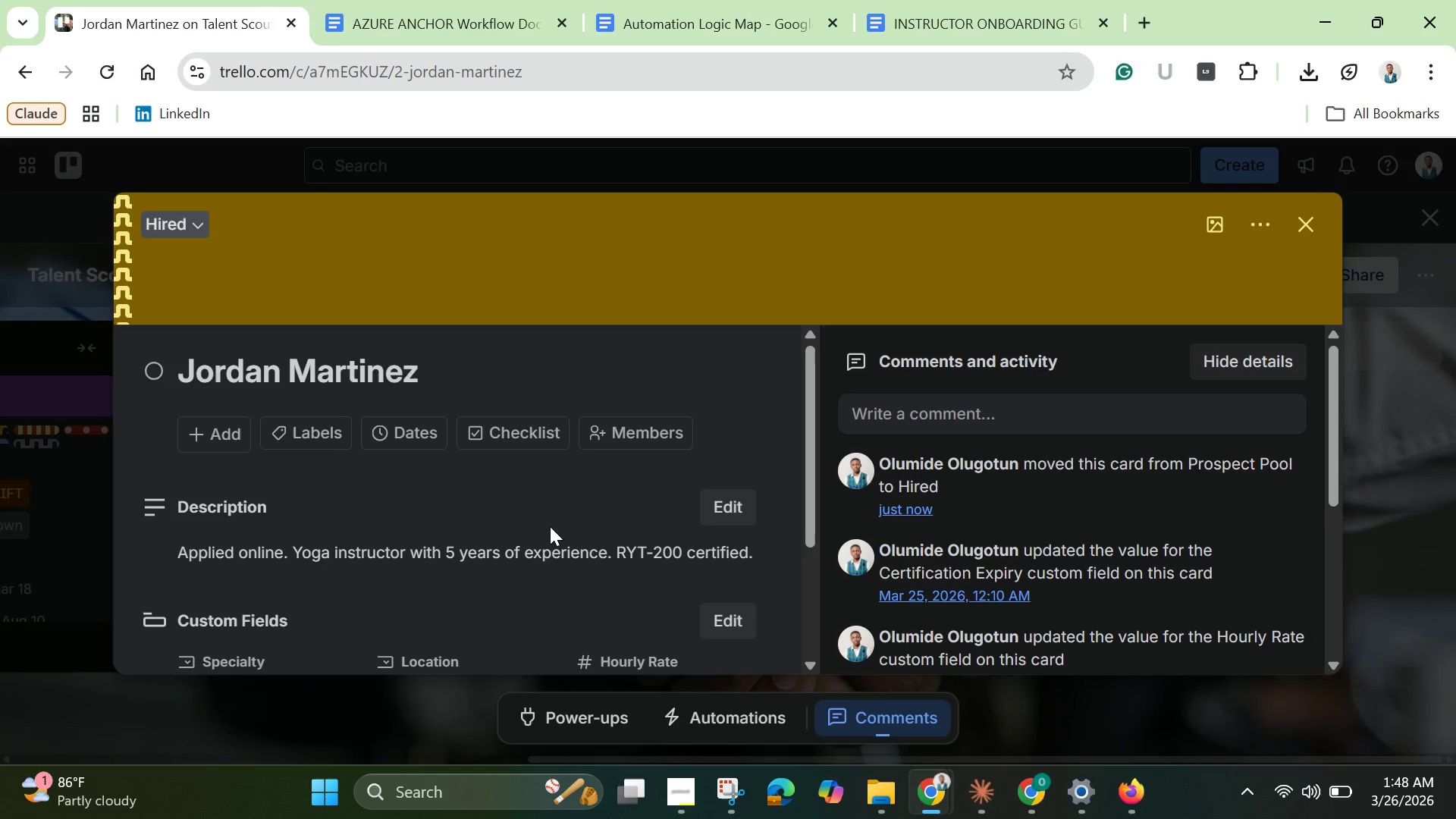 
scroll: coordinate [544, 540], scroll_direction: down, amount: 3.0
 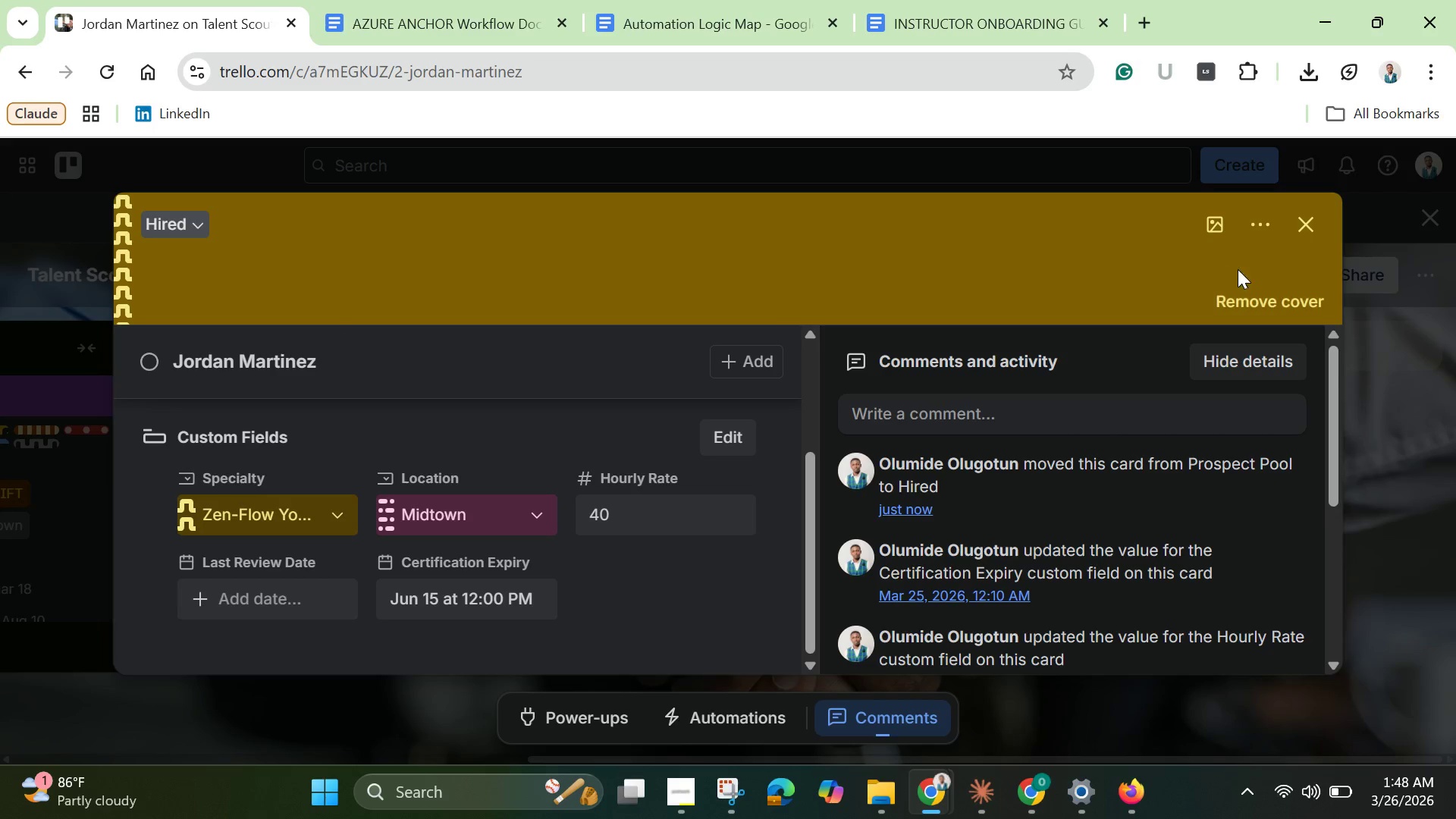 
mouse_move([1285, 249])
 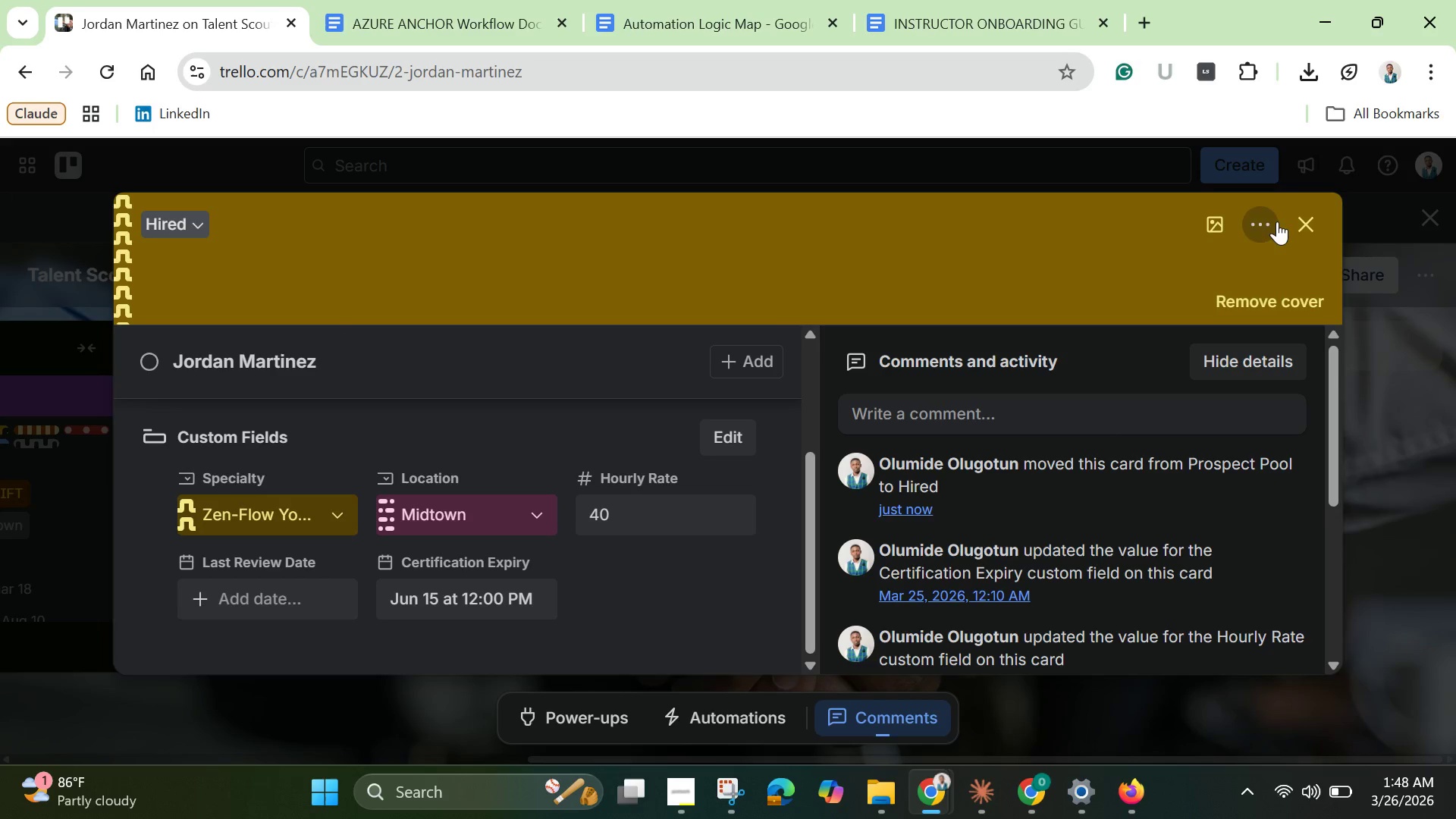 
left_click([1300, 220])
 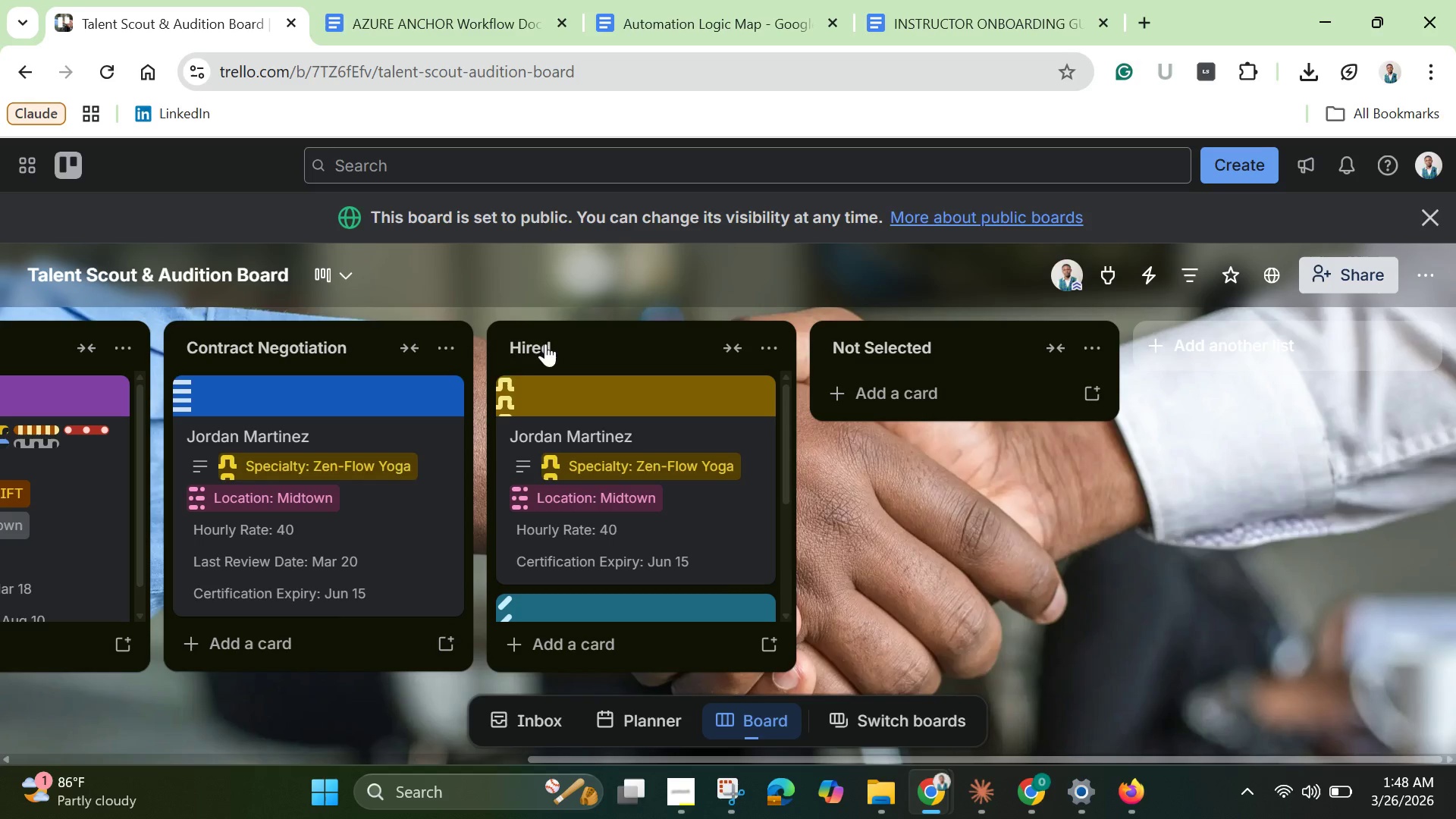 
wait(7.38)
 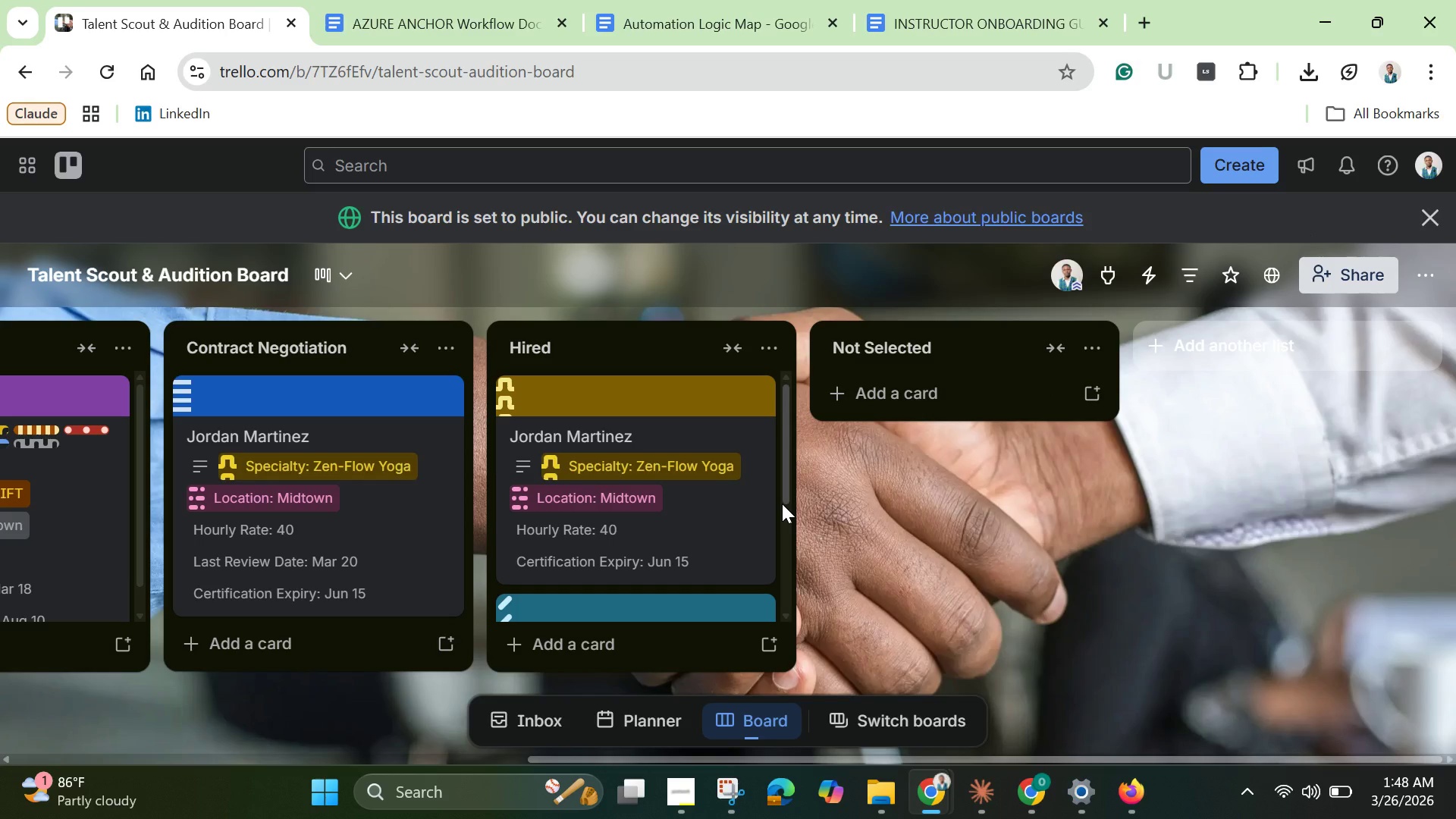 
left_click_drag(start_coordinate=[573, 763], to_coordinate=[0, 661])
 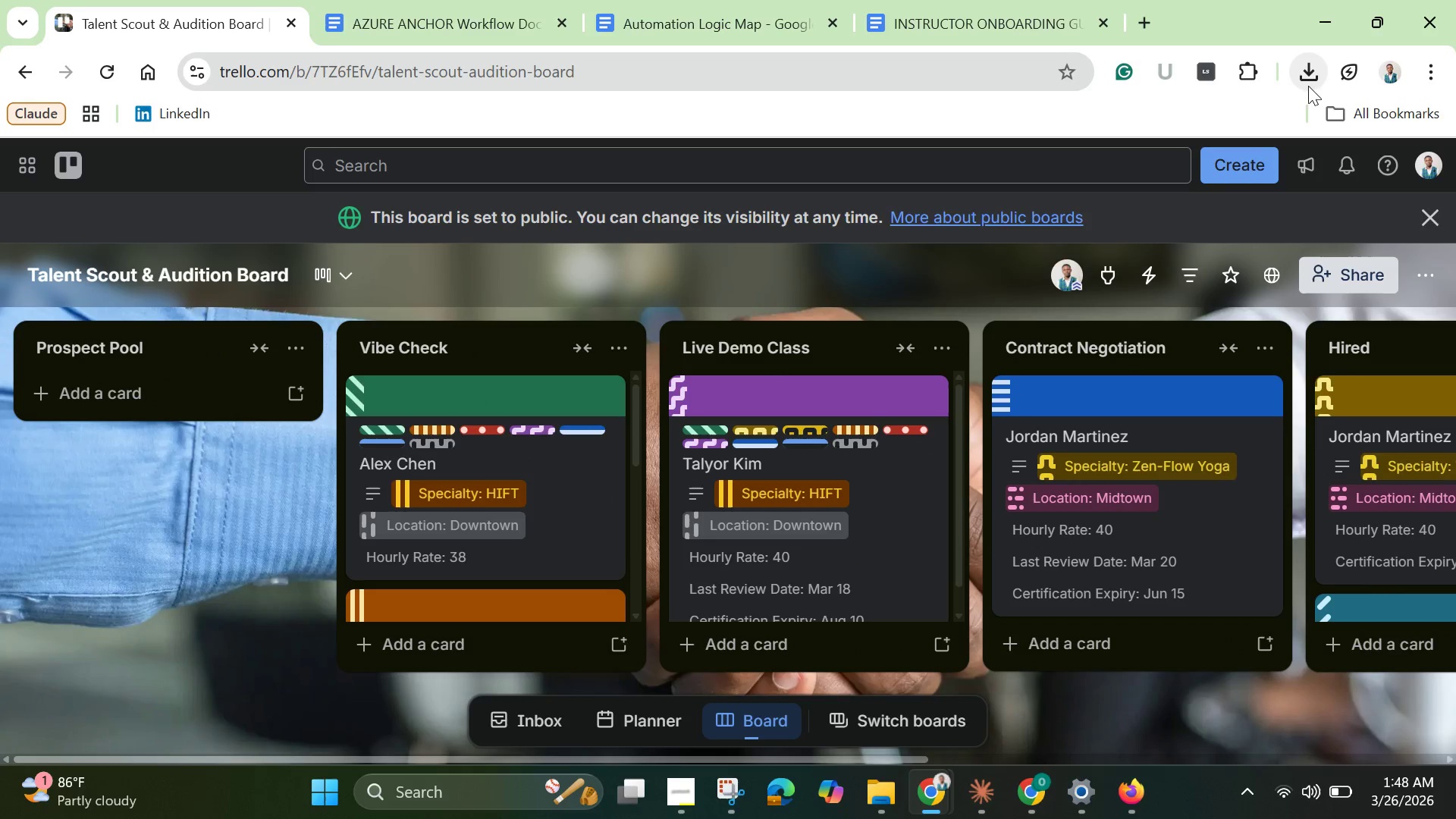 
wait(9.08)
 